 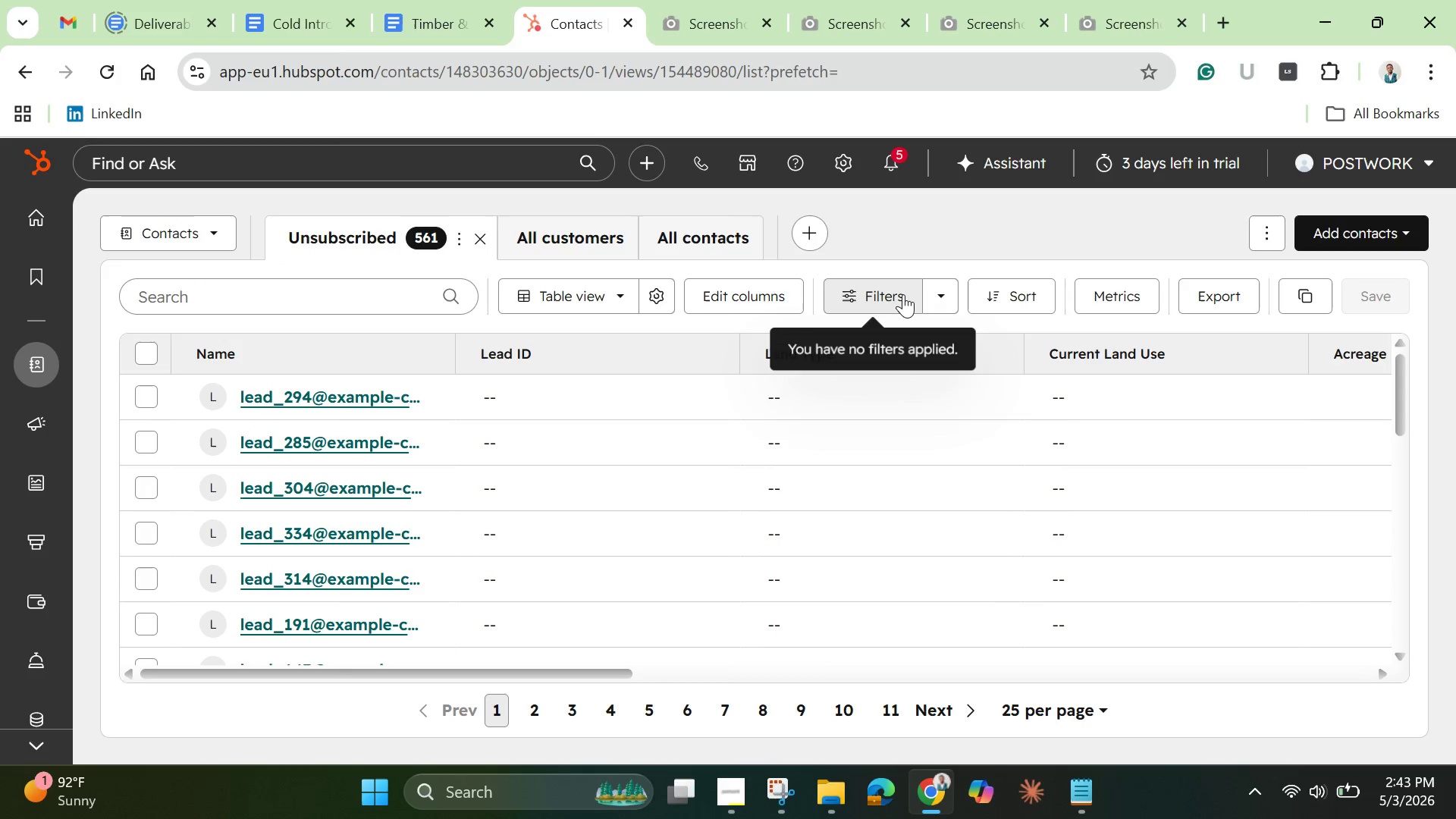 
left_click([942, 300])
 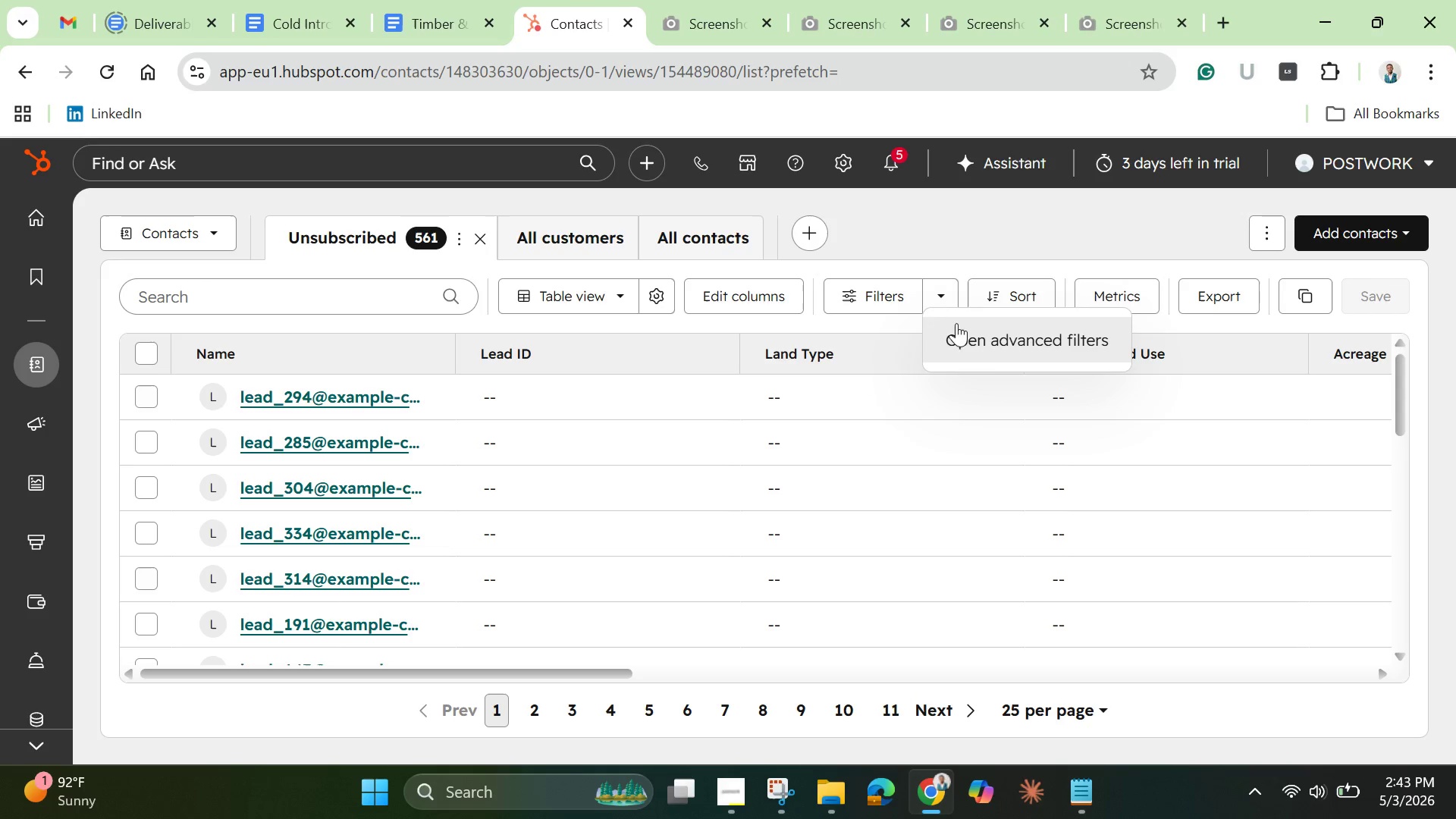 
left_click([980, 350])
 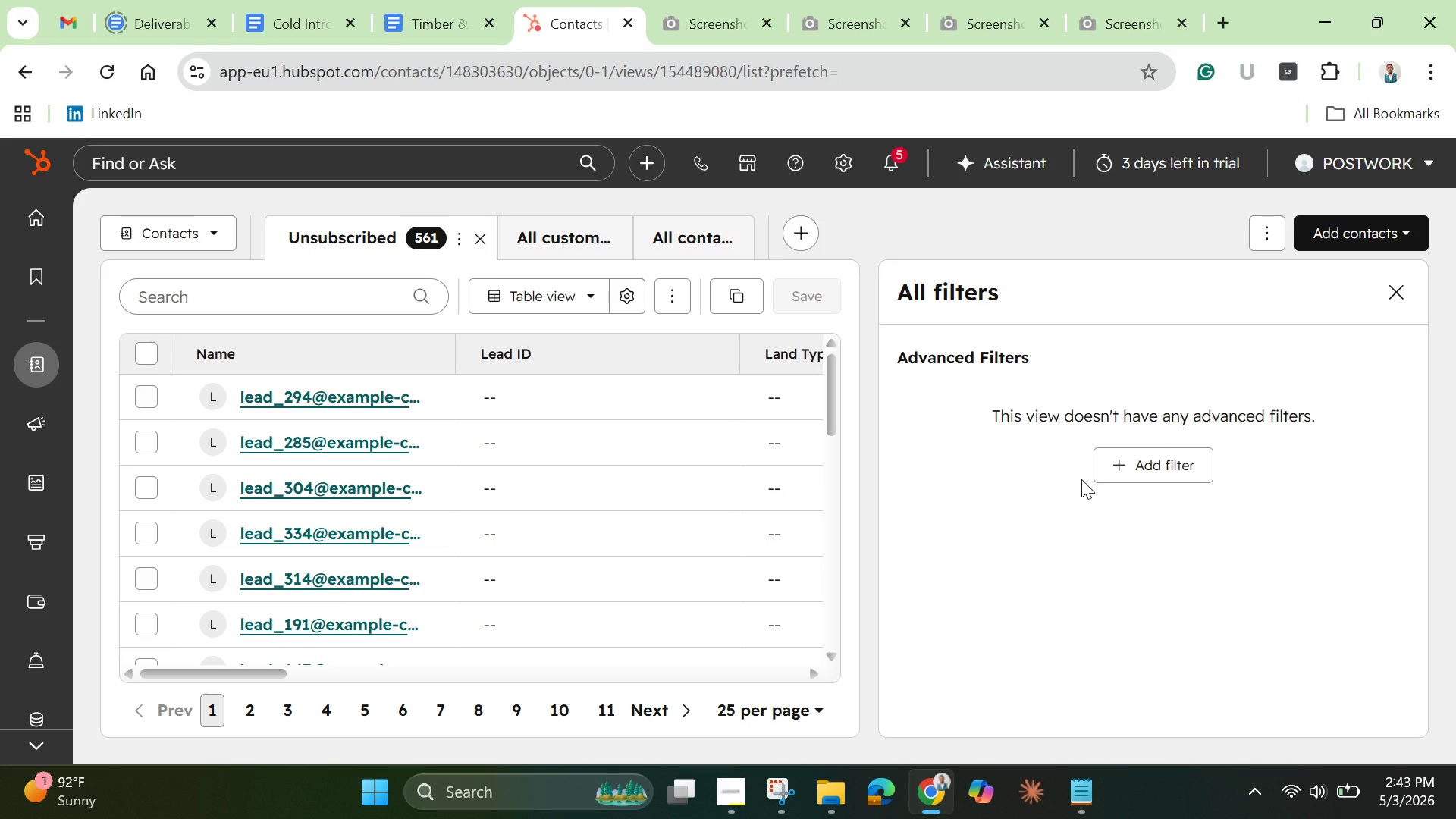 
left_click([1109, 468])
 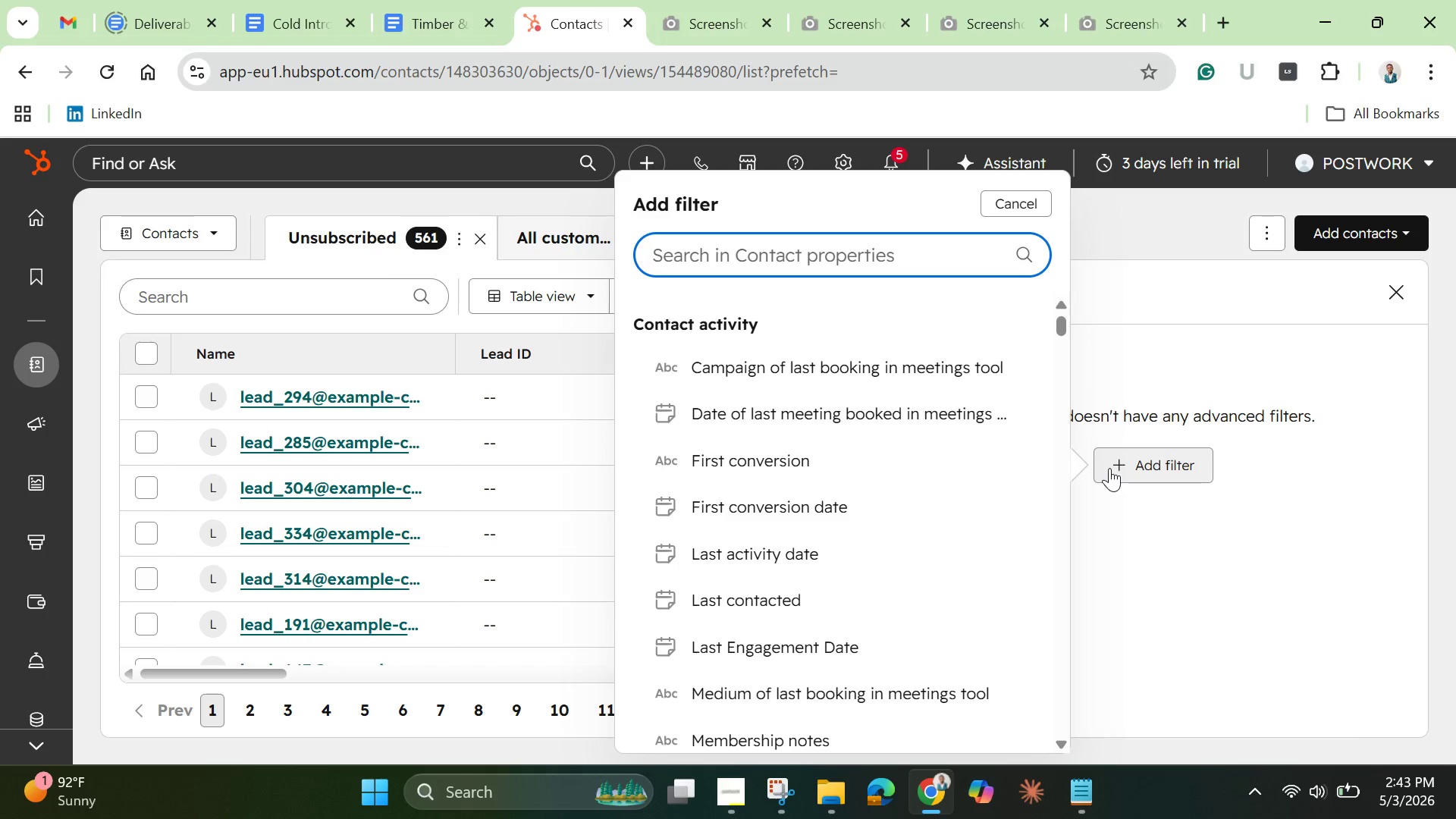 
wait(6.75)
 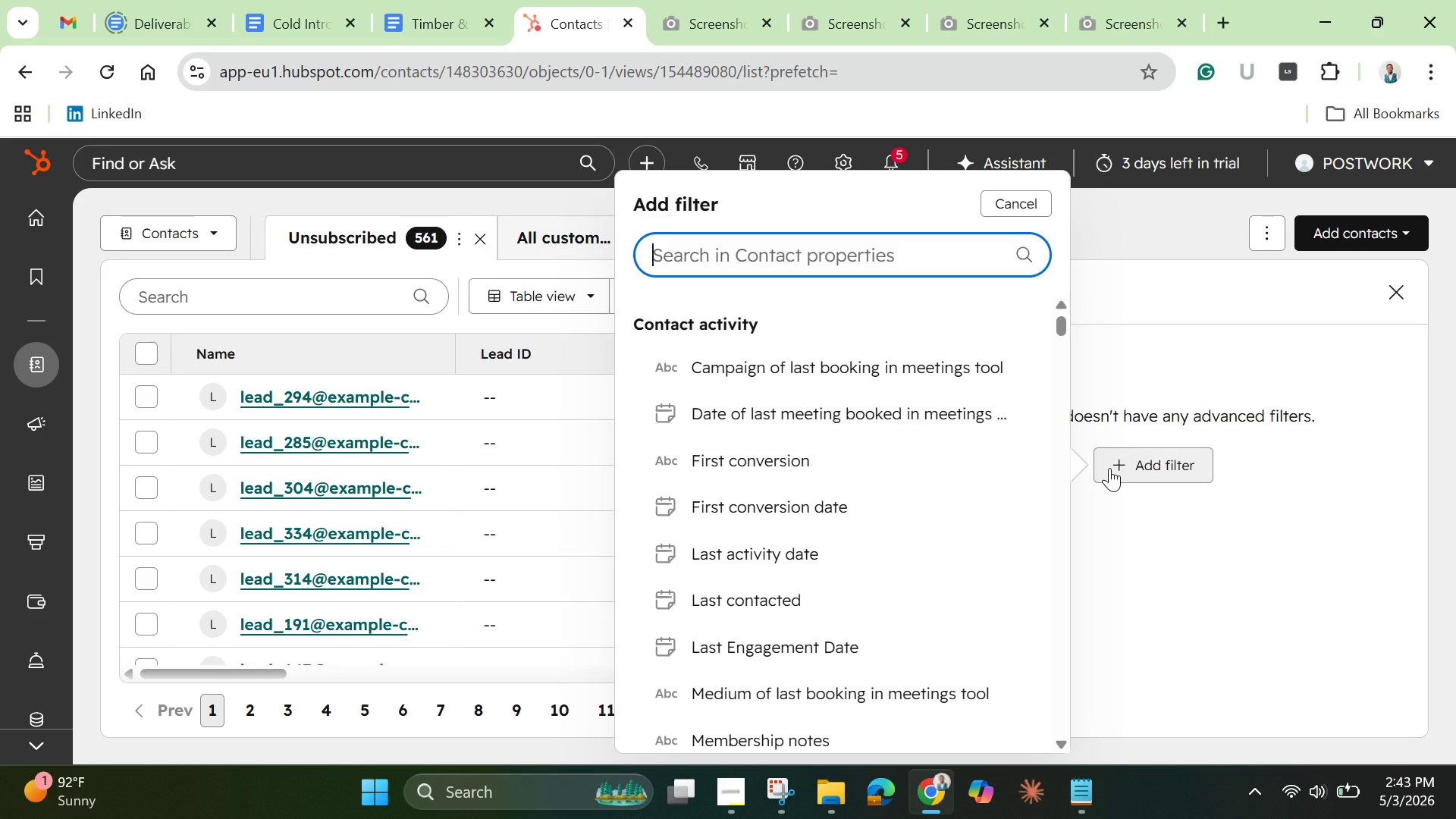 
type(nut)
key(Backspace)
type(r)
 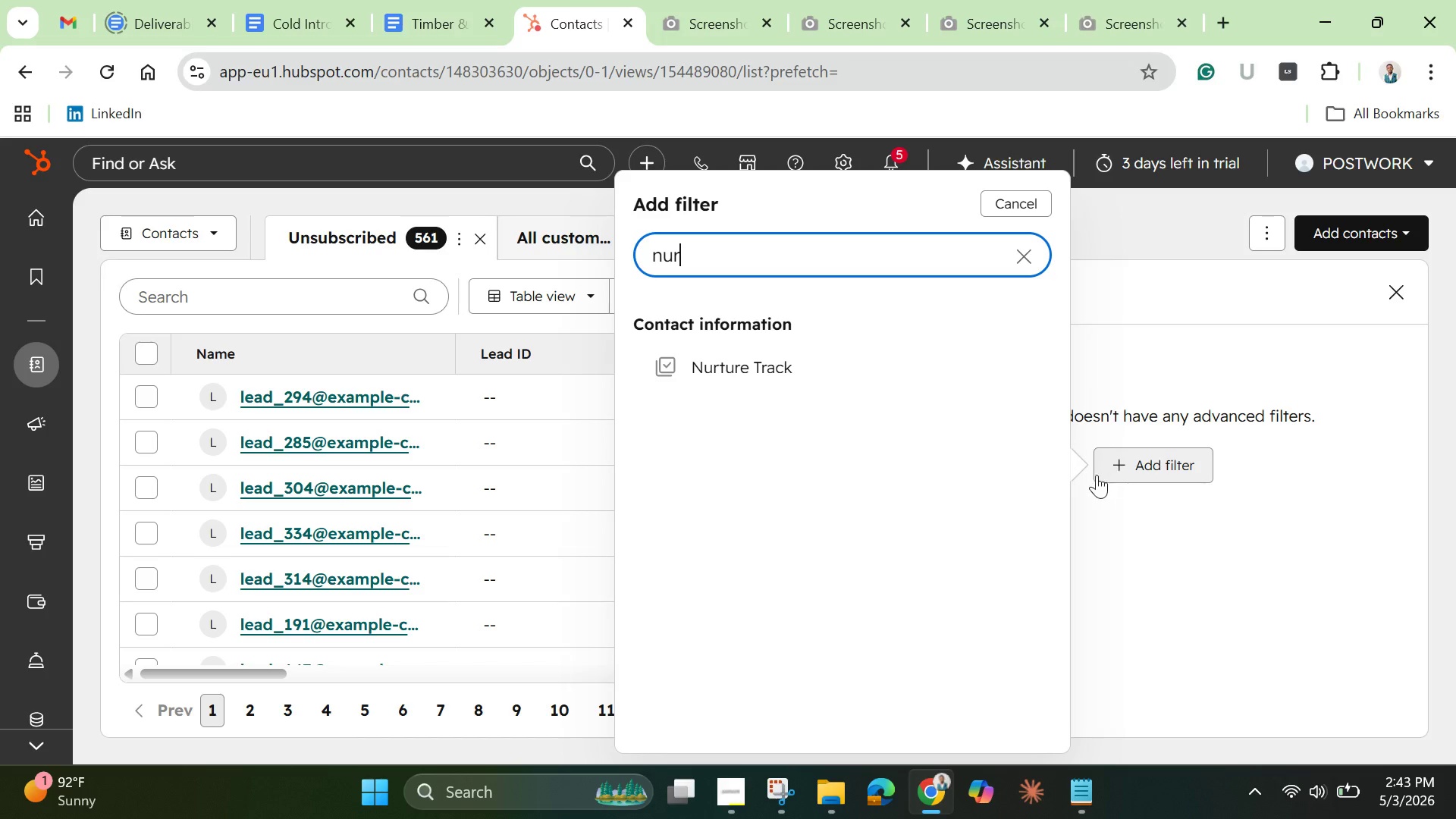 
left_click([847, 370])
 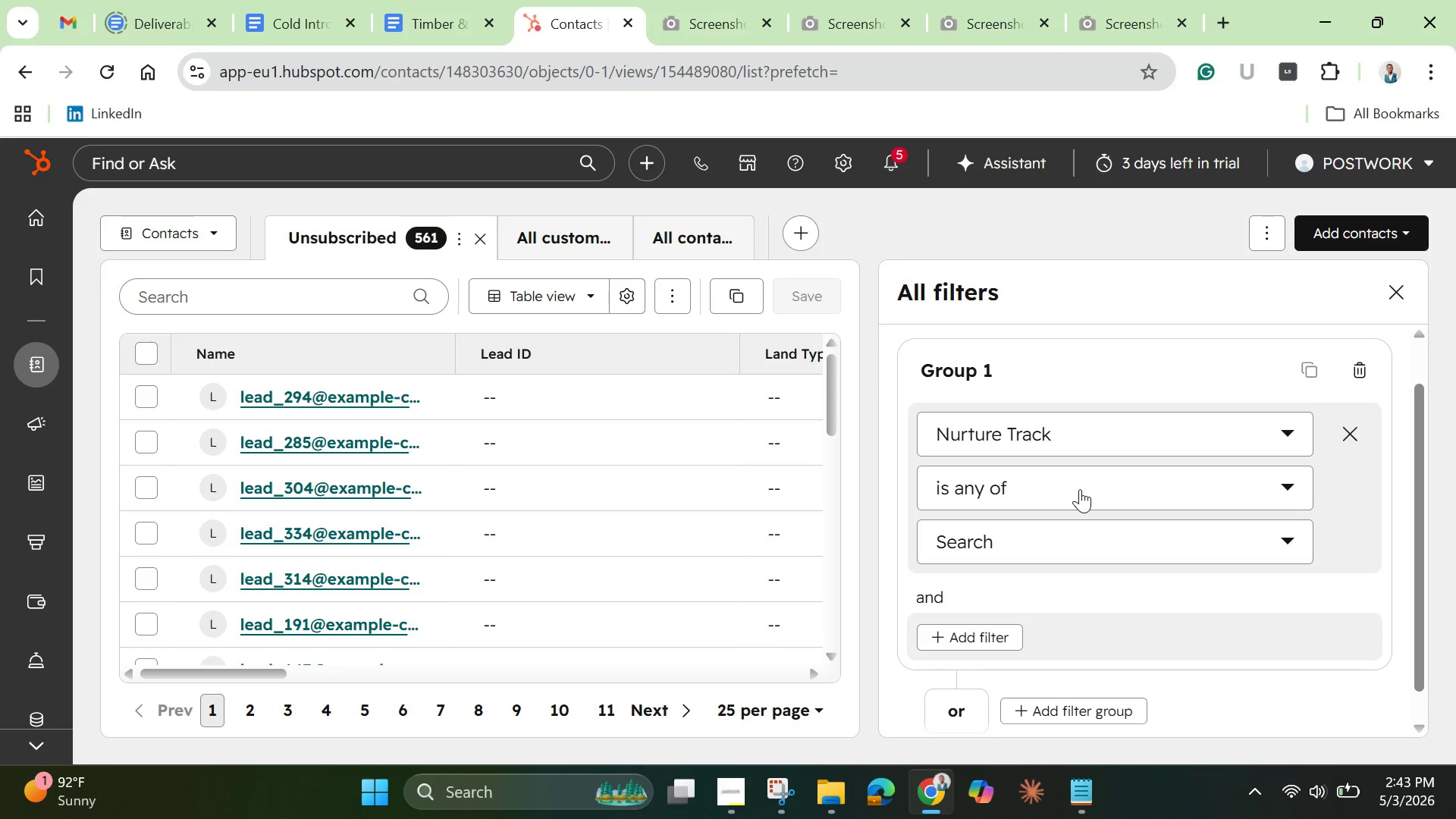 
left_click([1080, 489])
 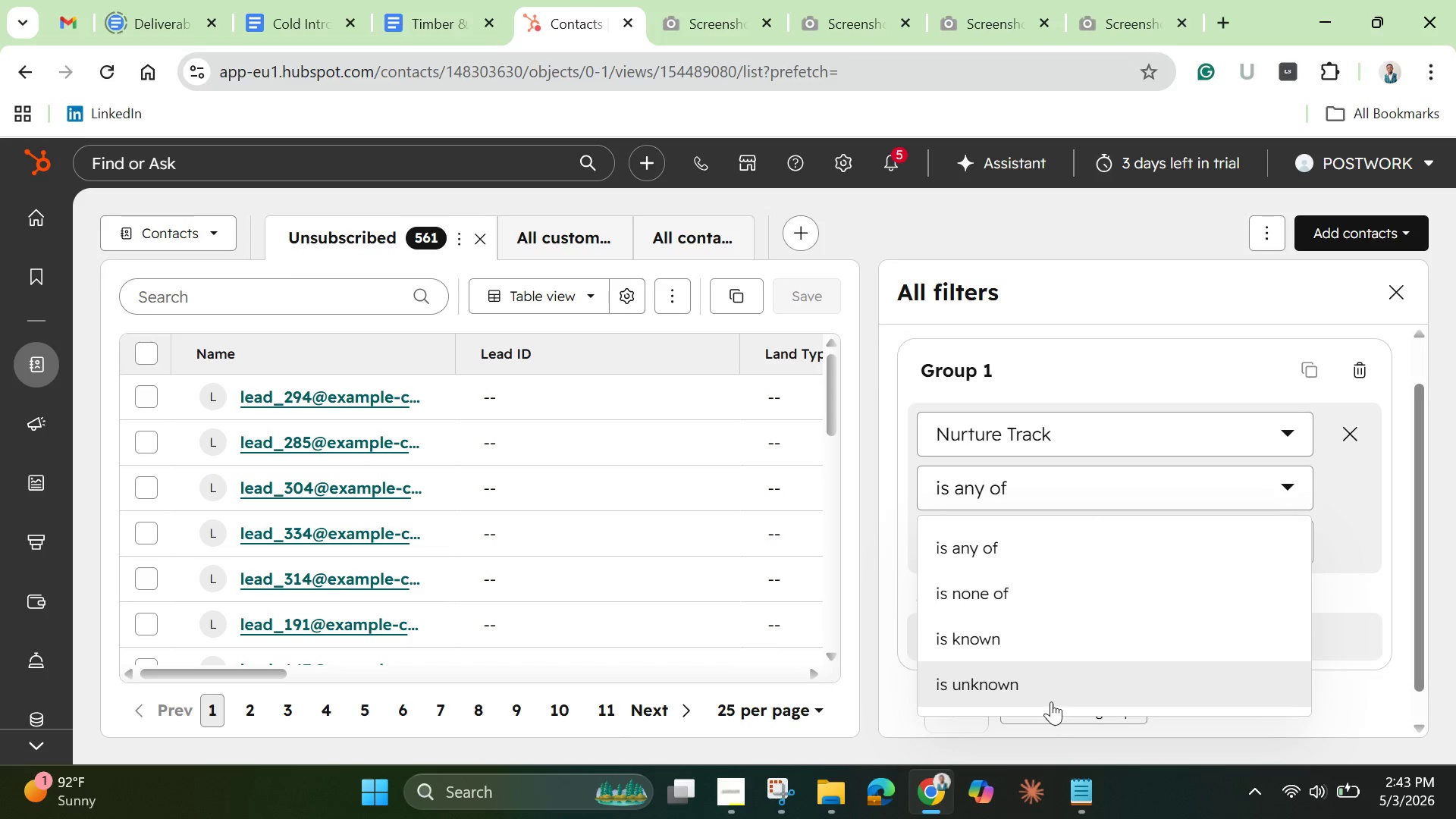 
scroll: coordinate [1055, 609], scroll_direction: down, amount: 3.0
 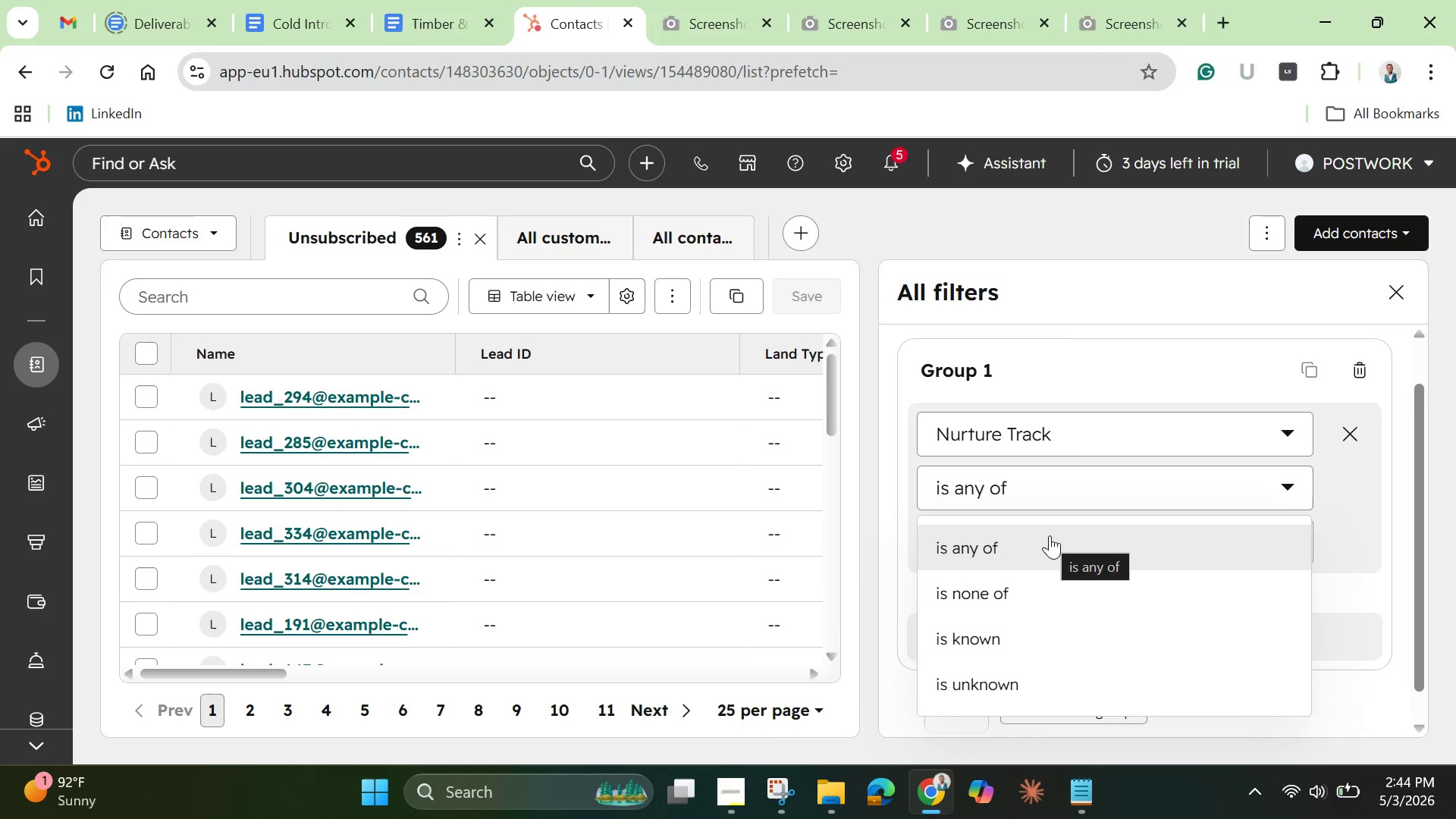 
wait(35.62)
 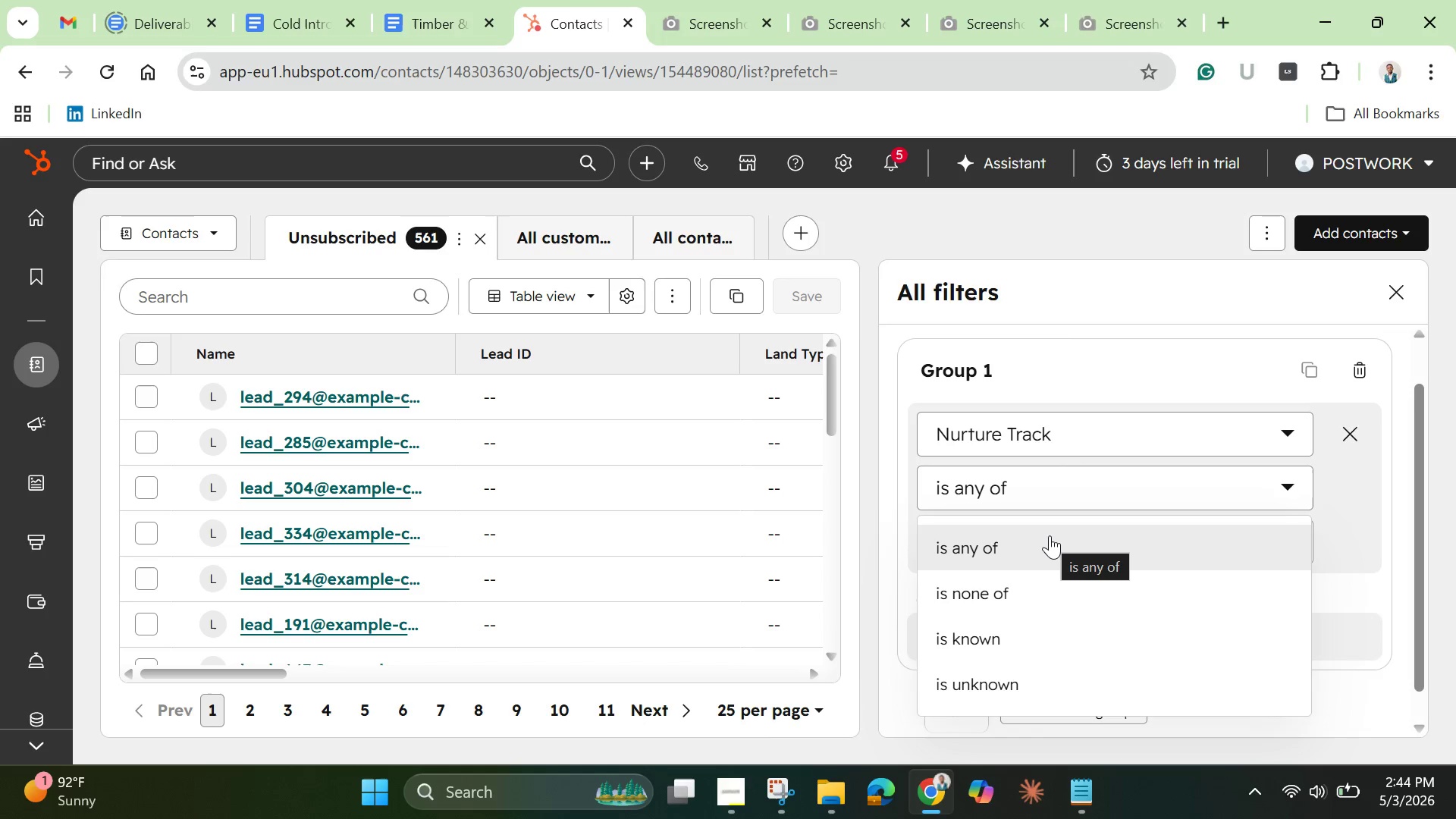 
left_click([1050, 535])
 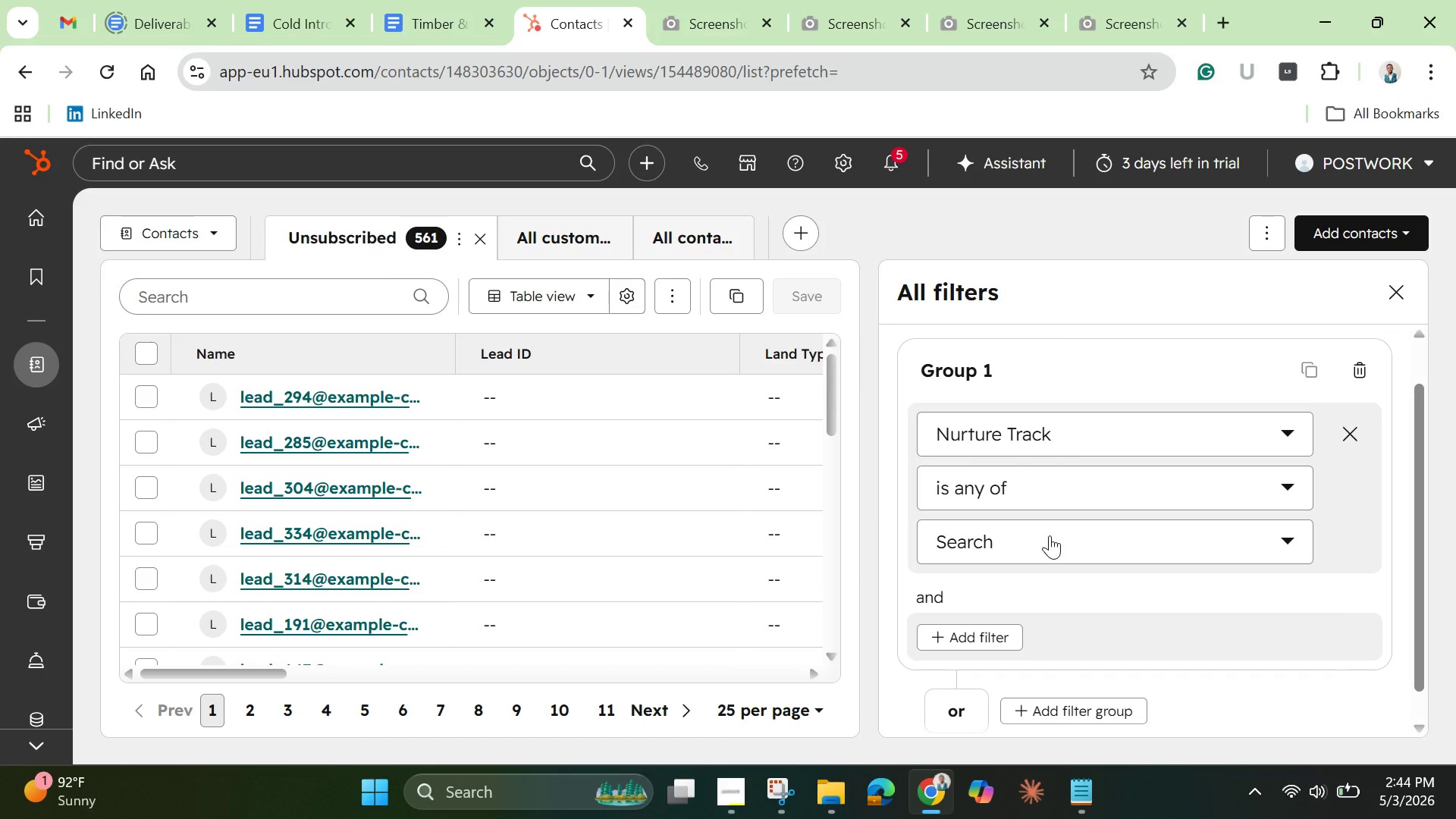 
left_click([1050, 535])
 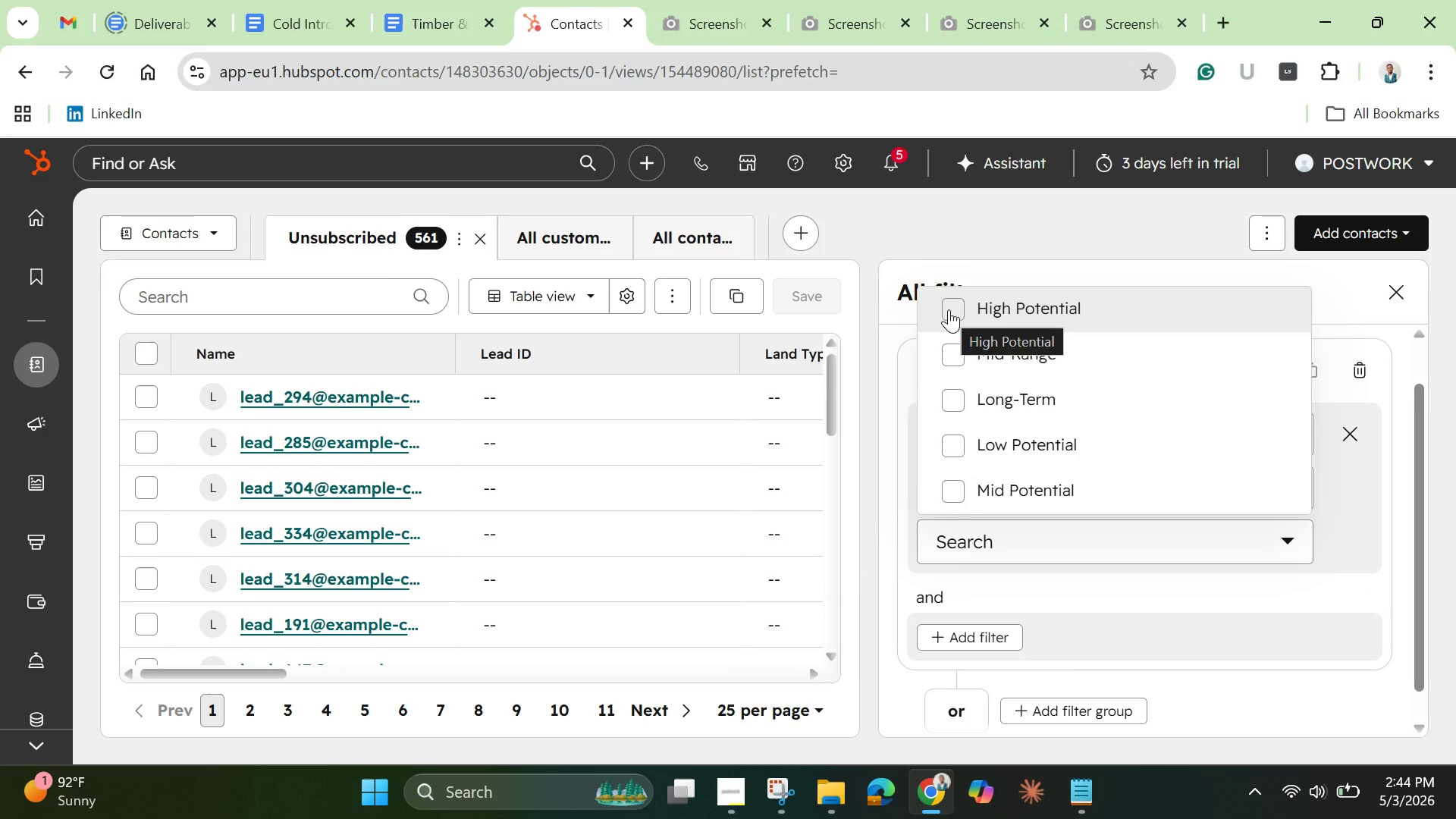 
left_click([949, 309])
 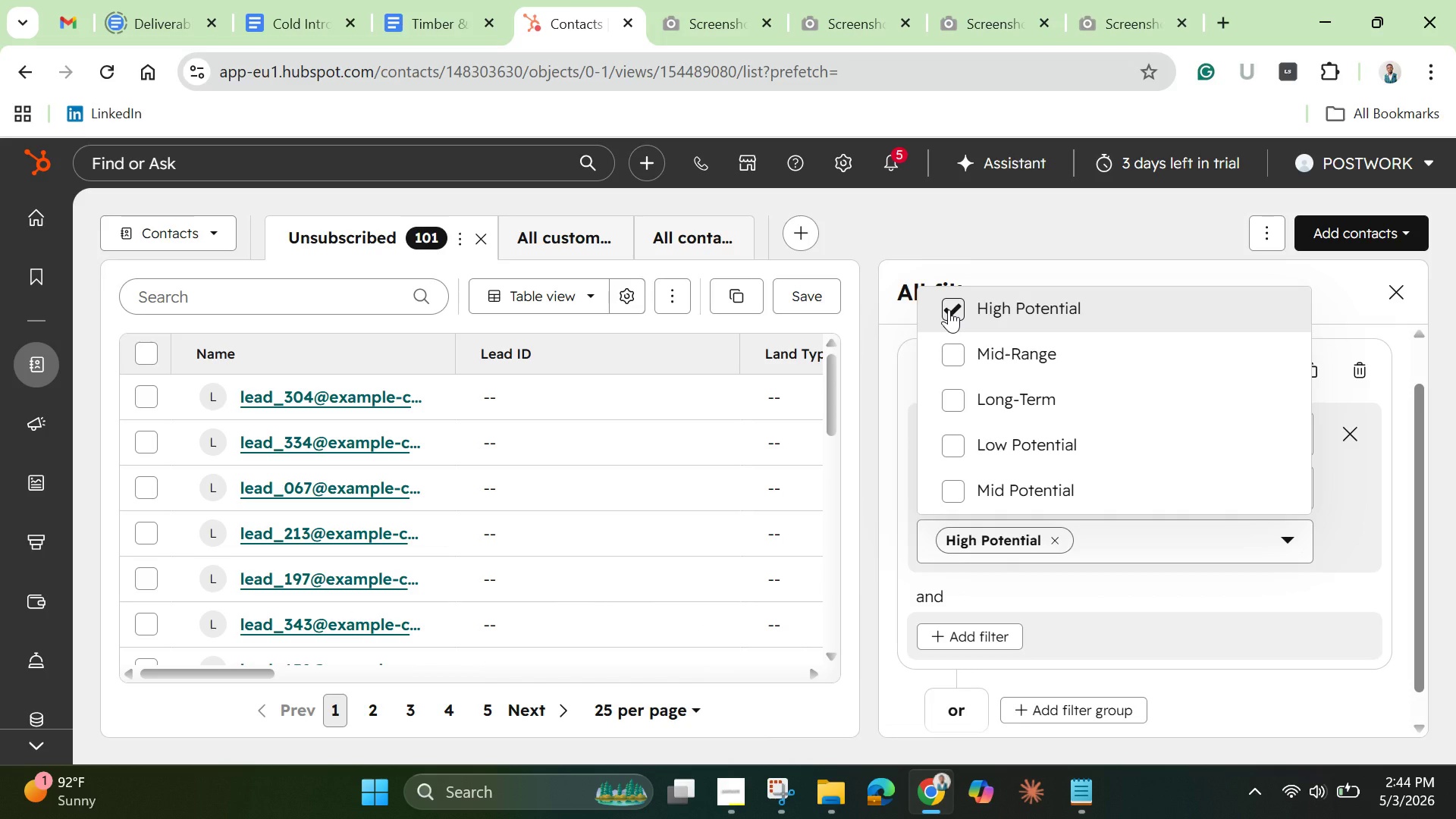 
wait(11.66)
 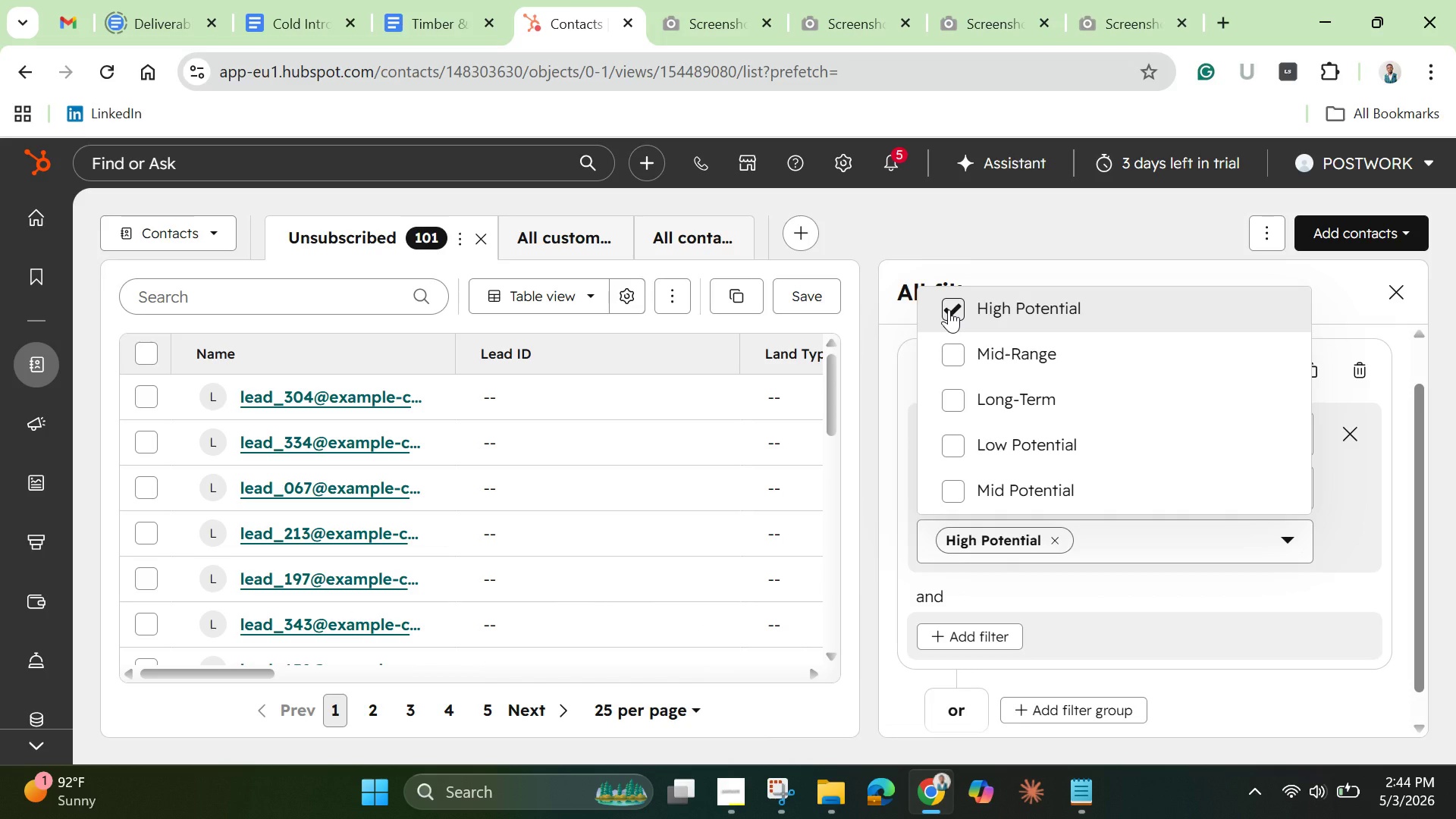 
left_click([1151, 551])
 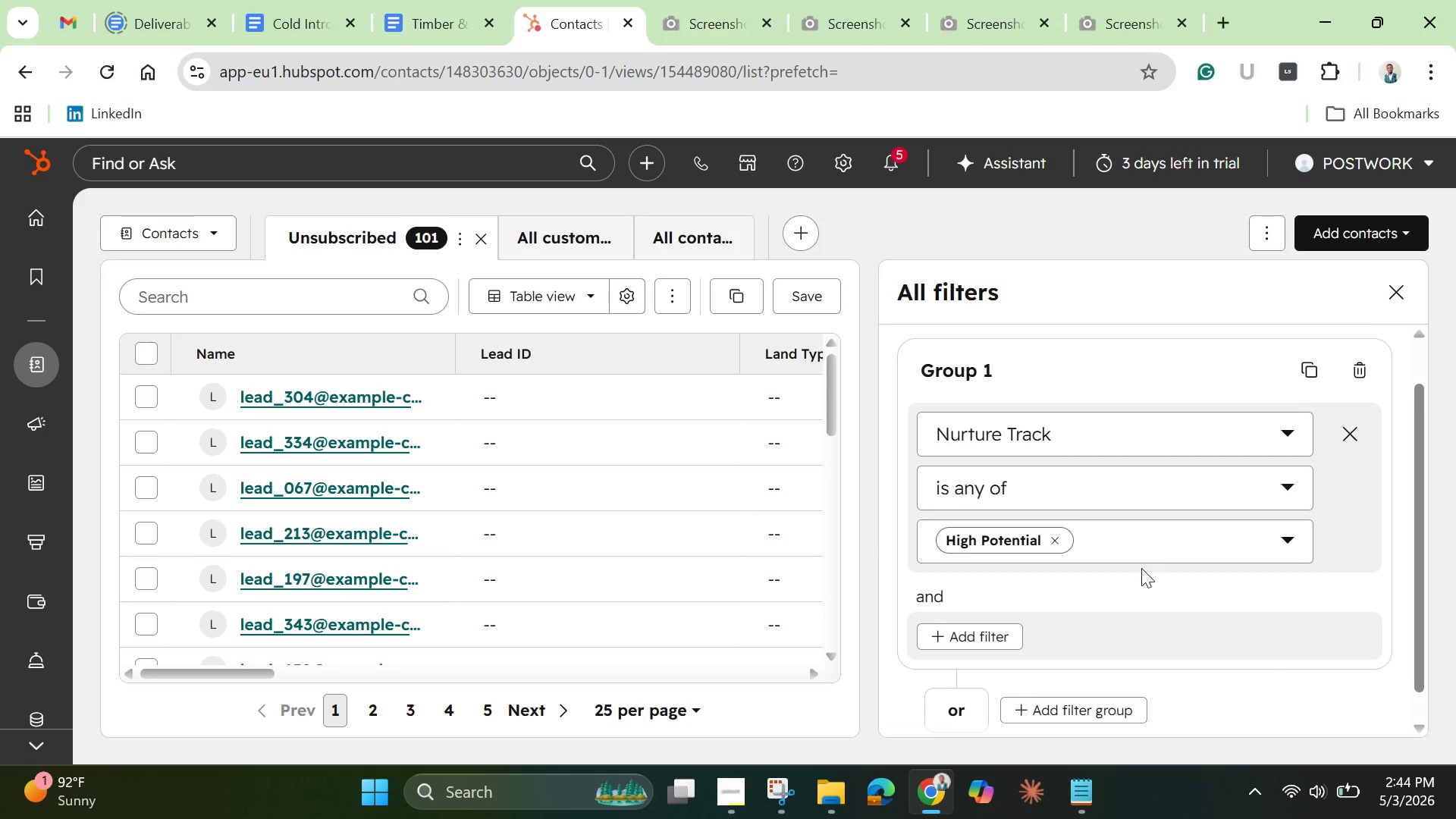 
scroll: coordinate [1141, 571], scroll_direction: down, amount: 1.0
 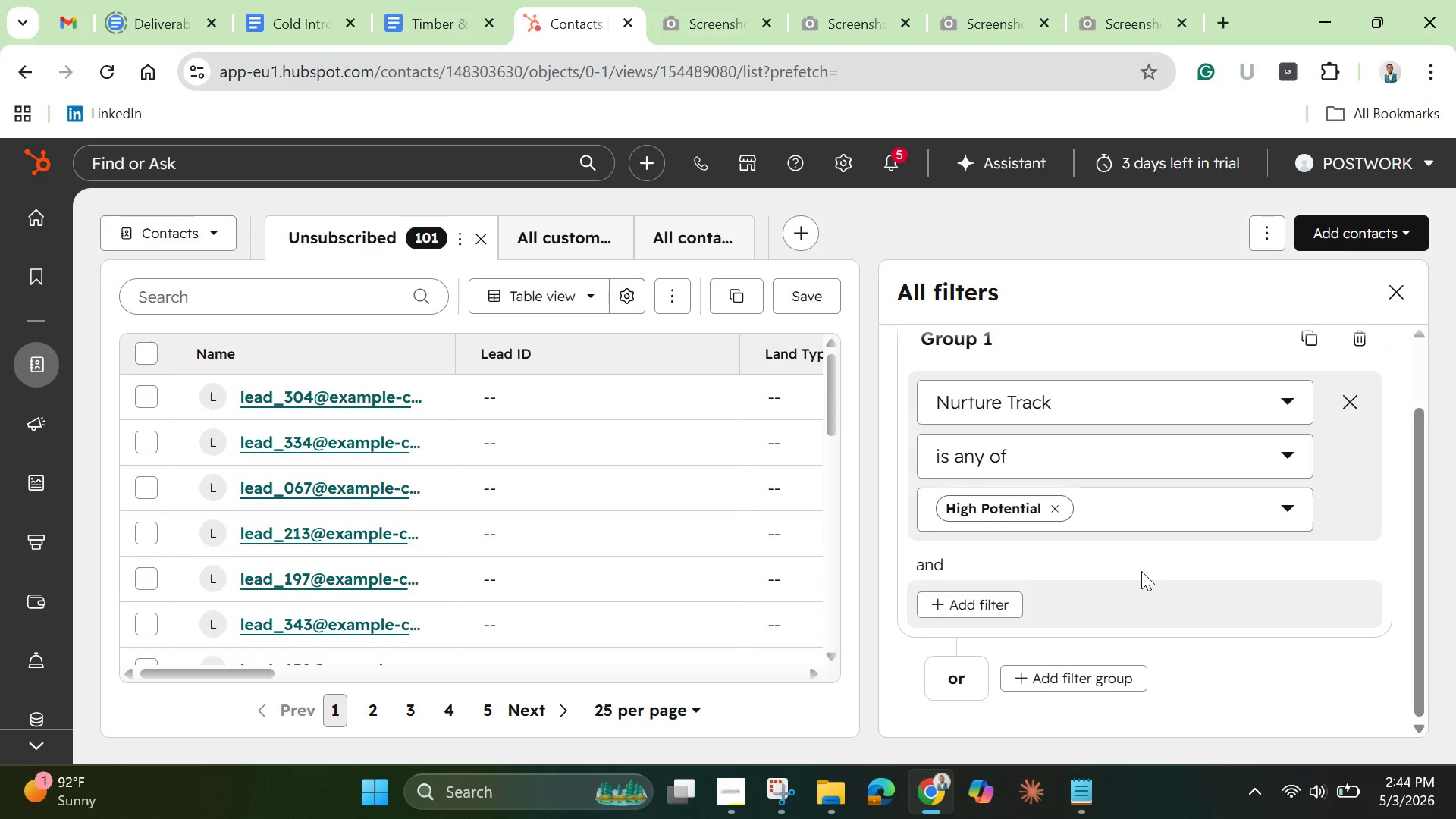 
scroll: coordinate [1141, 571], scroll_direction: up, amount: 2.0
 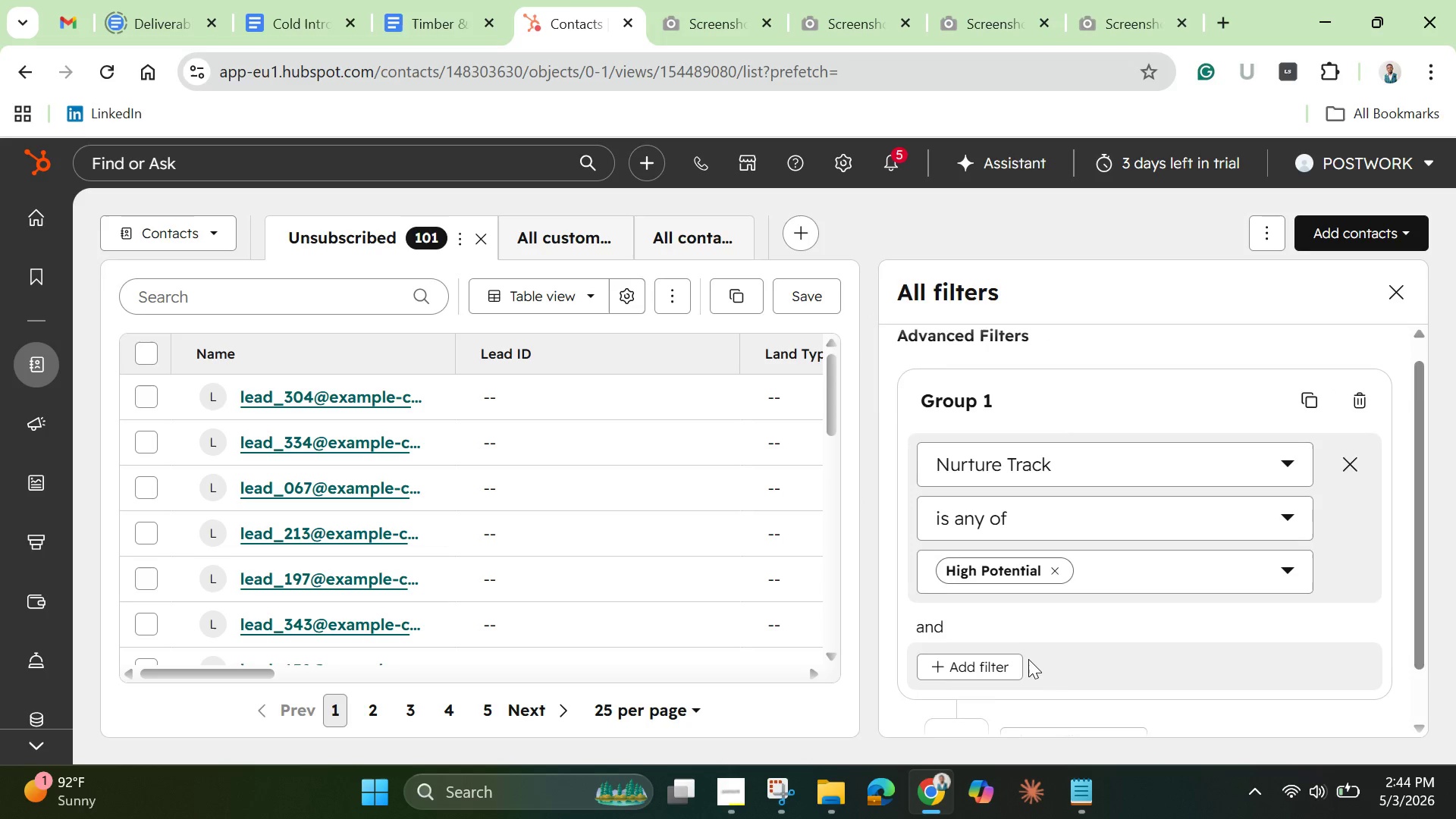 
scroll: coordinate [1028, 659], scroll_direction: down, amount: 1.0
 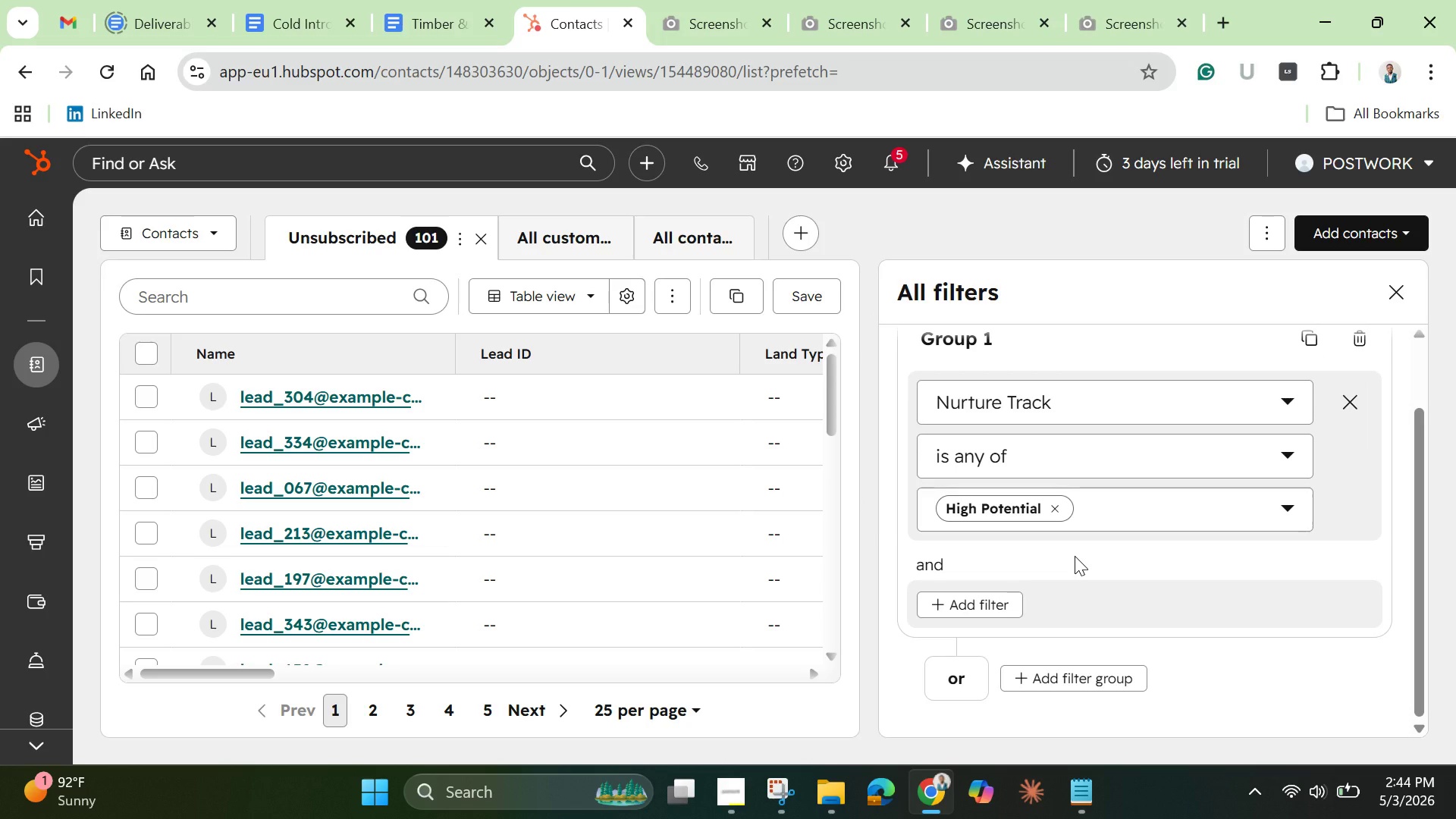 
scroll: coordinate [1106, 498], scroll_direction: up, amount: 1.0
 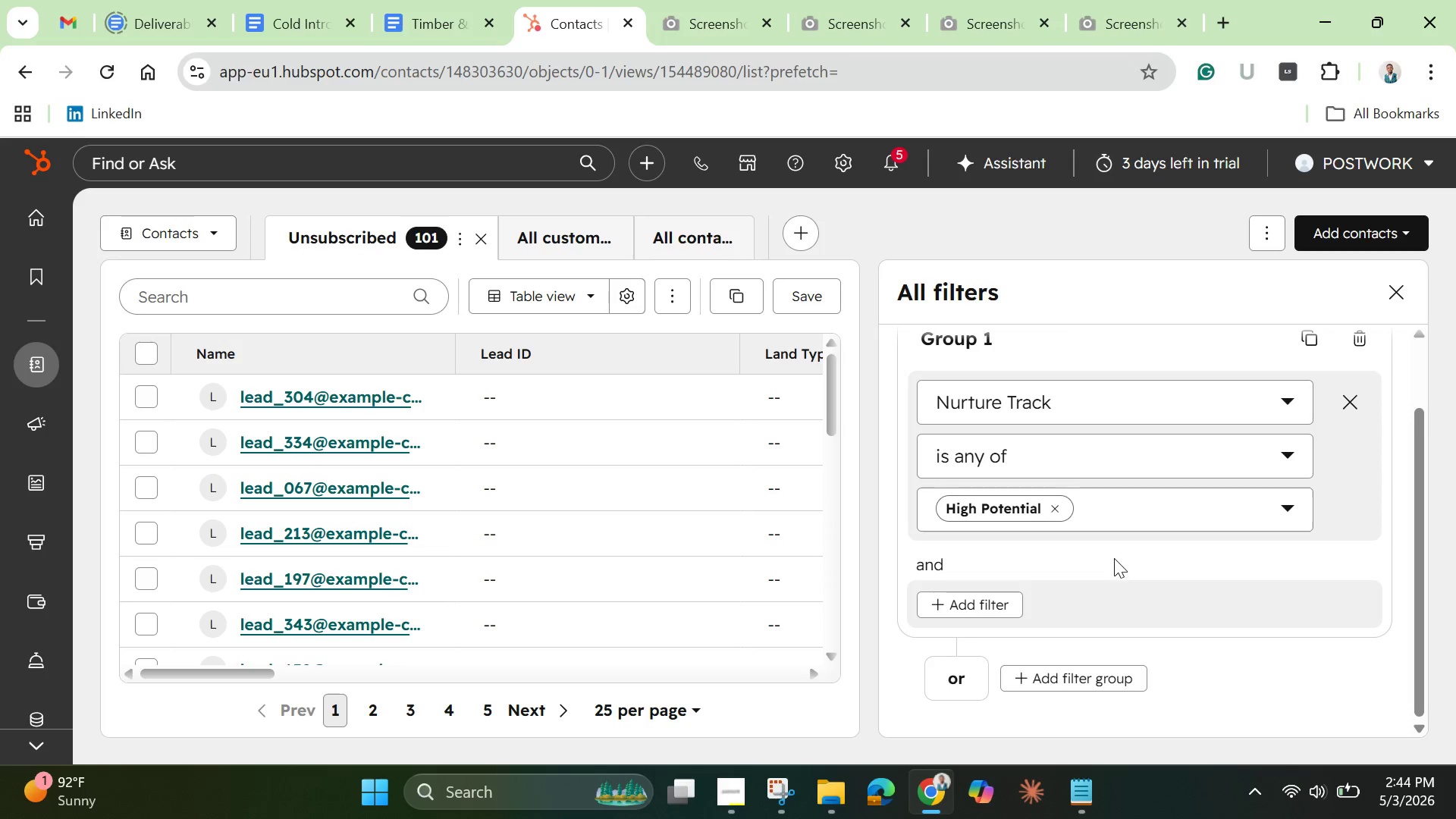 
left_click([1114, 558])
 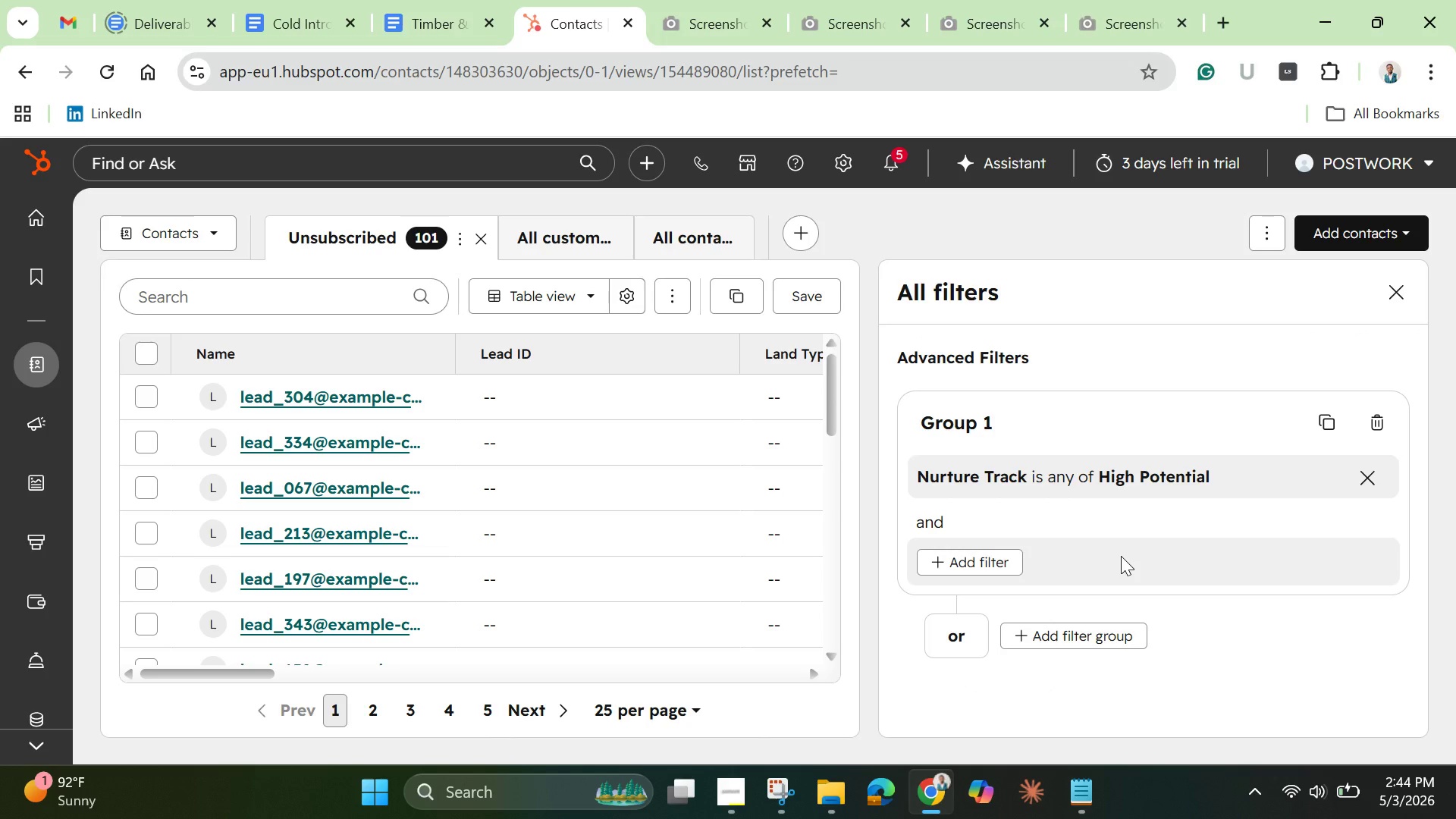 
key(Enter)
 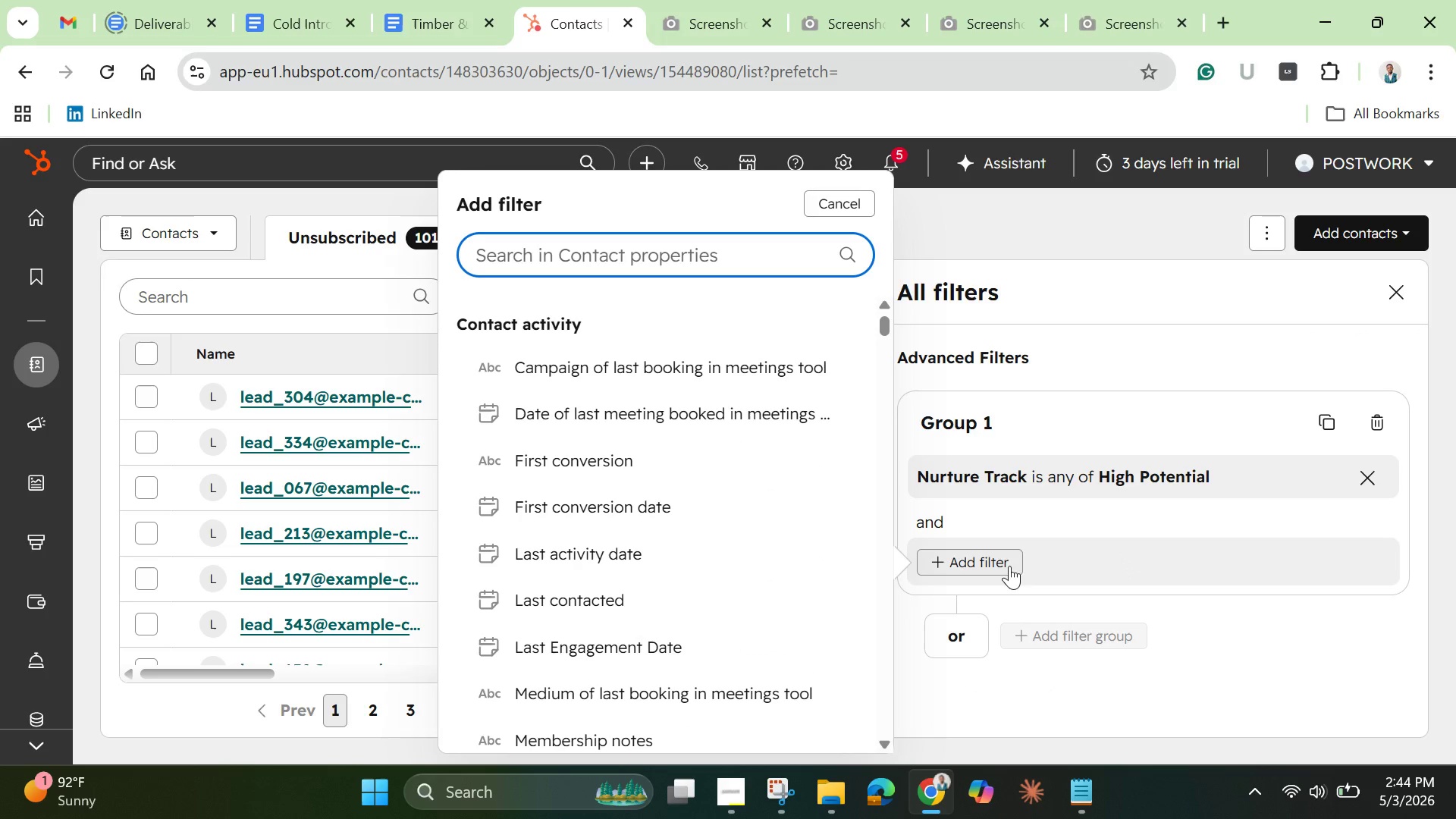 
left_click([1128, 520])
 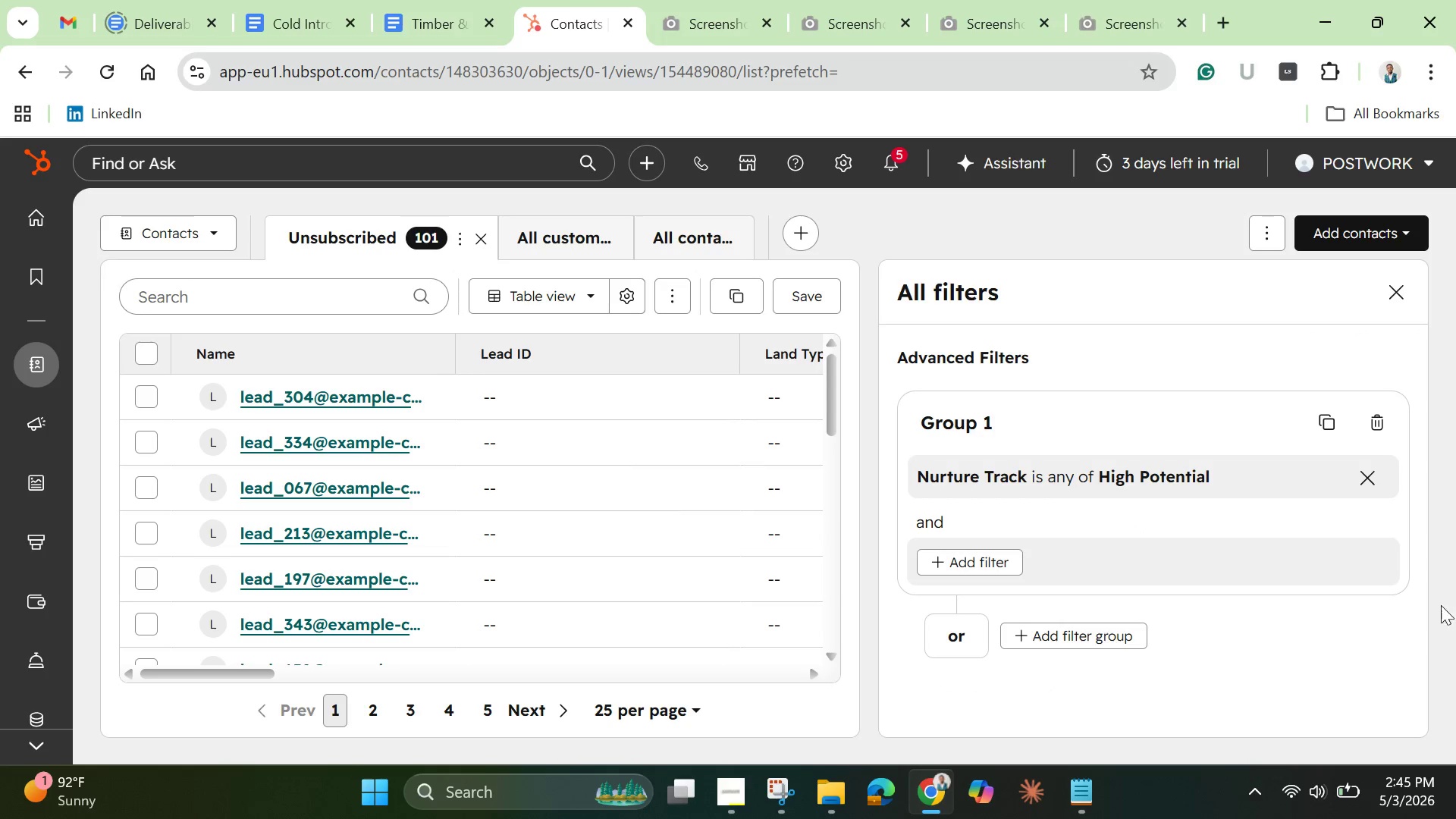 
scroll: coordinate [1185, 620], scroll_direction: down, amount: 18.0
 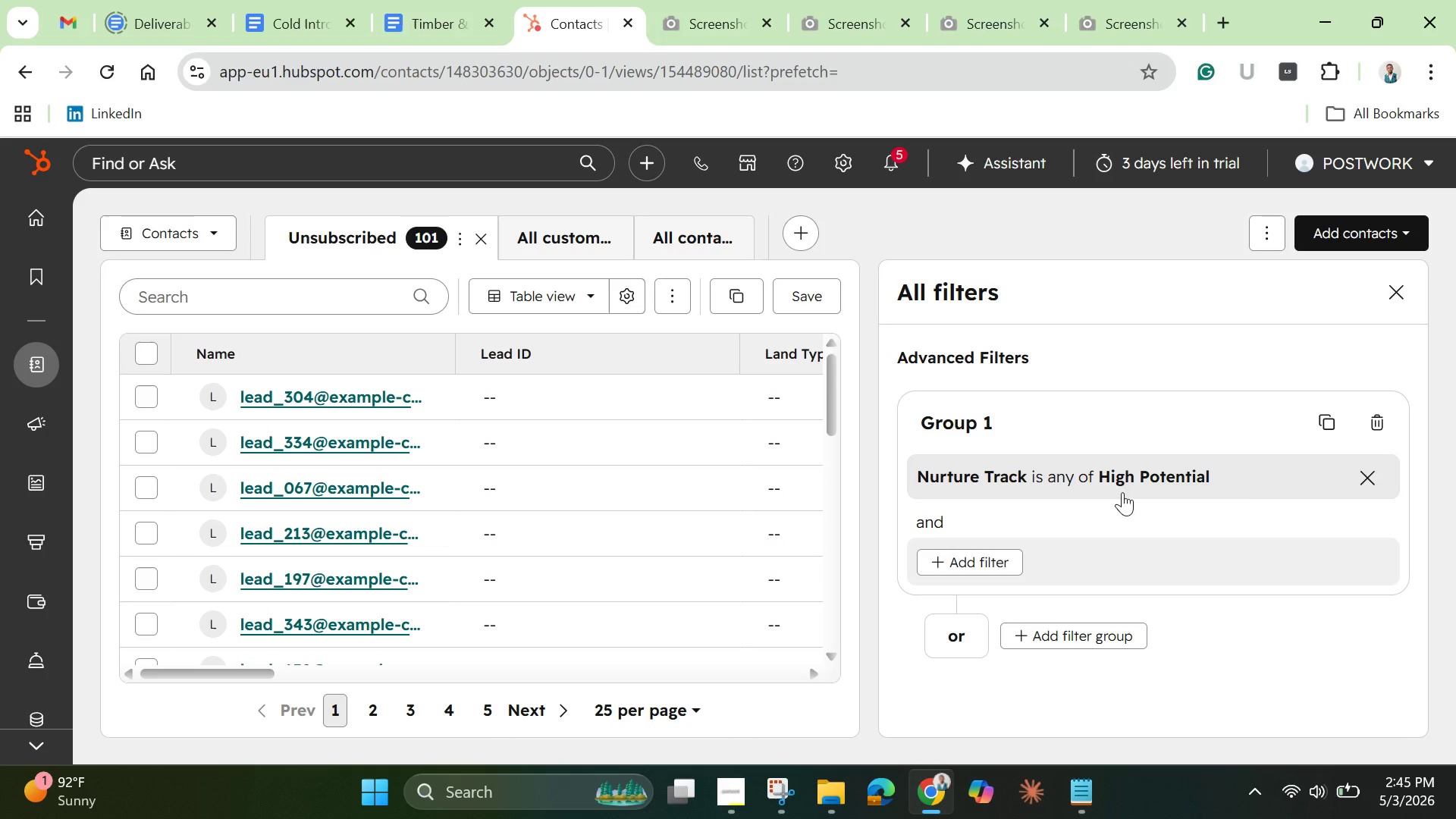 
wait(5.07)
 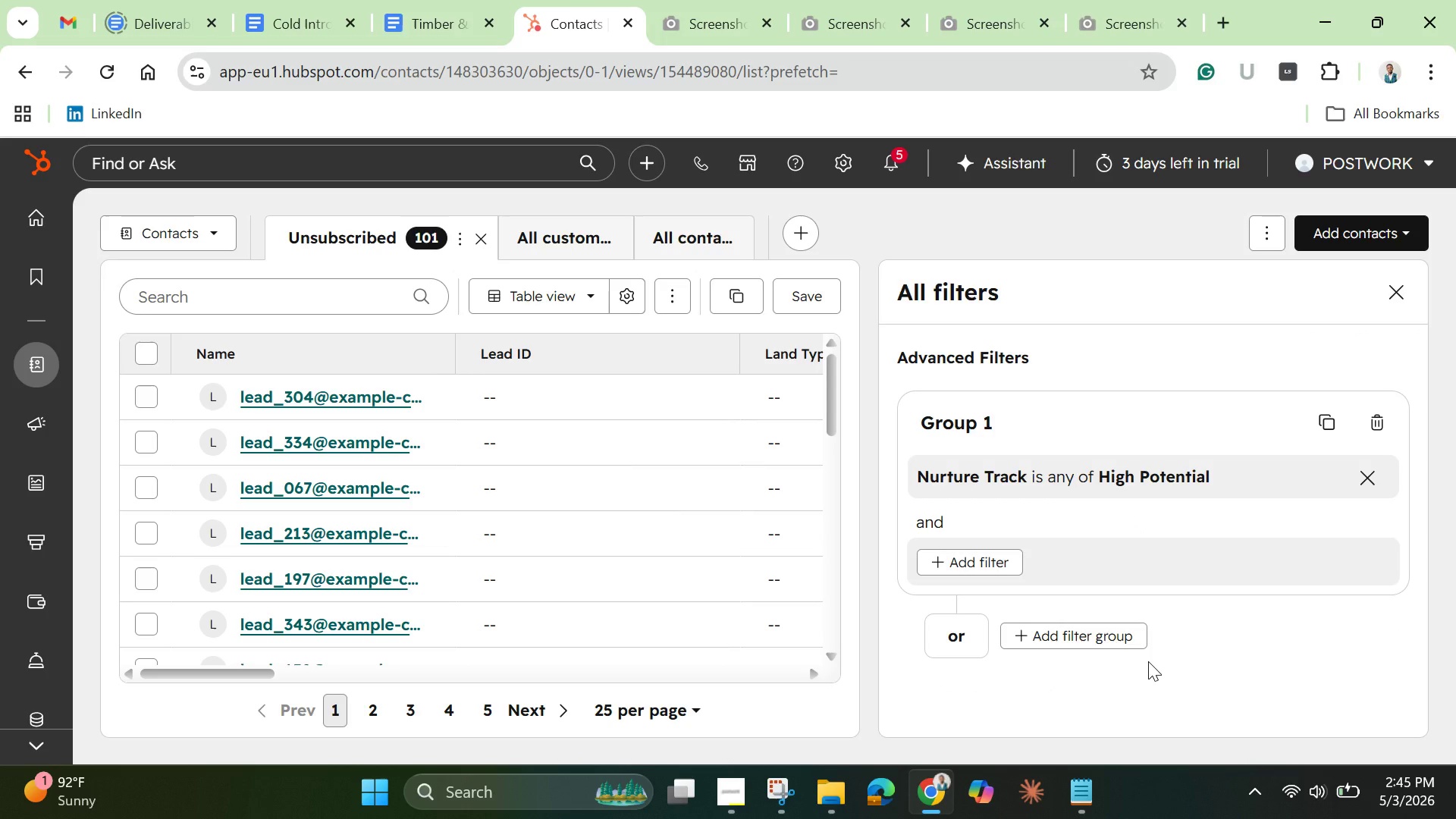 
left_click([1296, 477])
 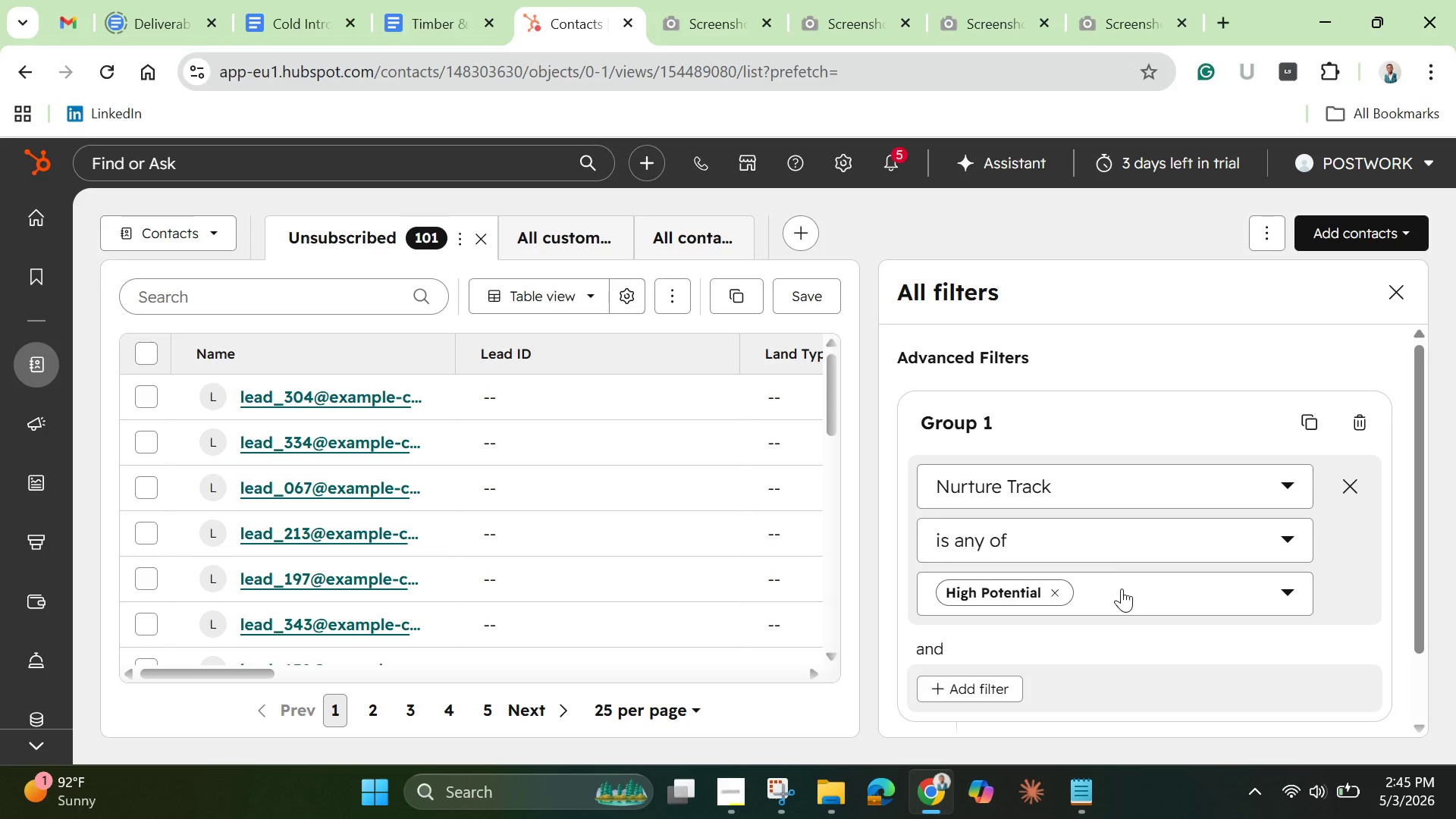 
left_click([1112, 642])
 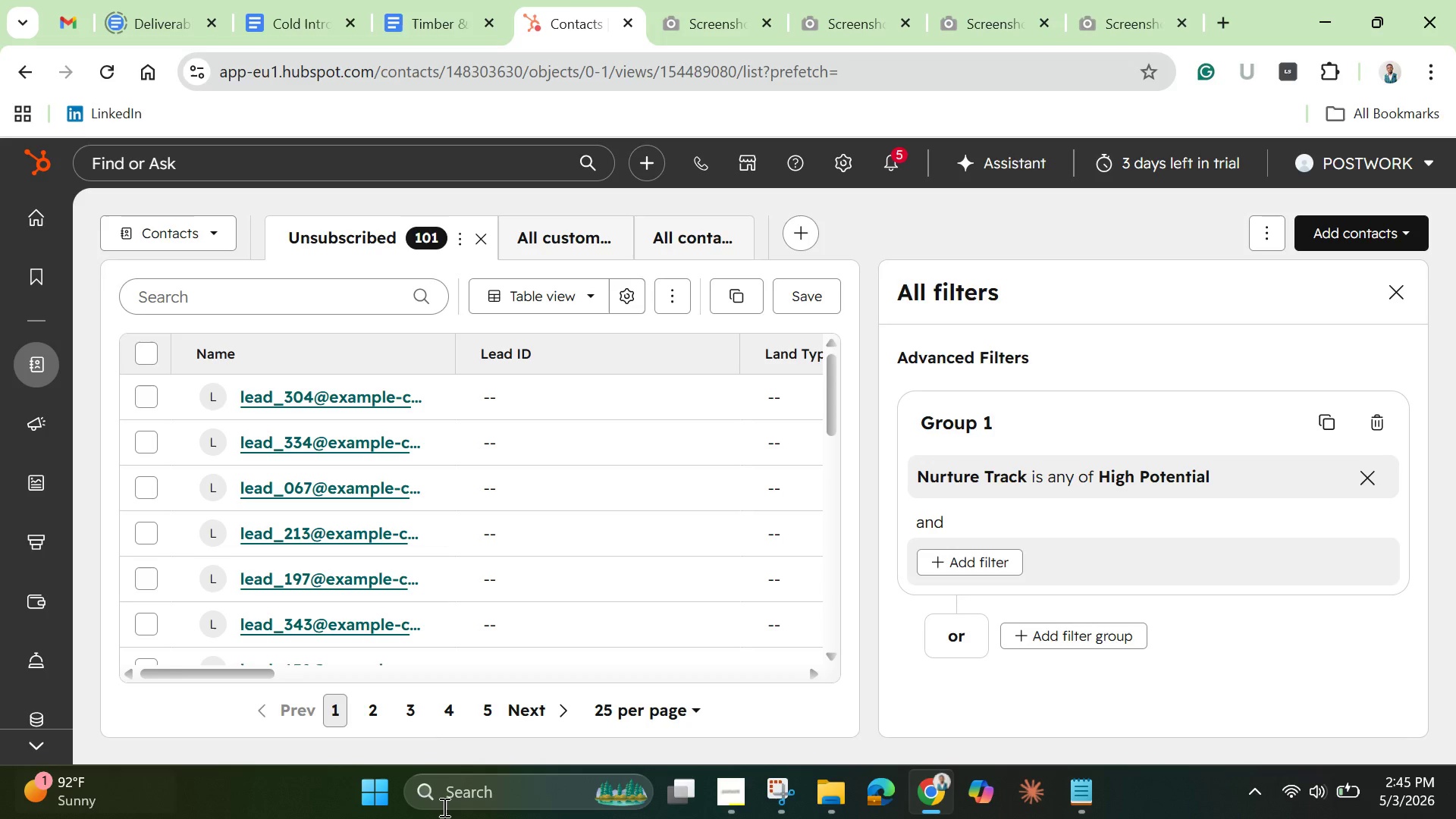 
wait(22.2)
 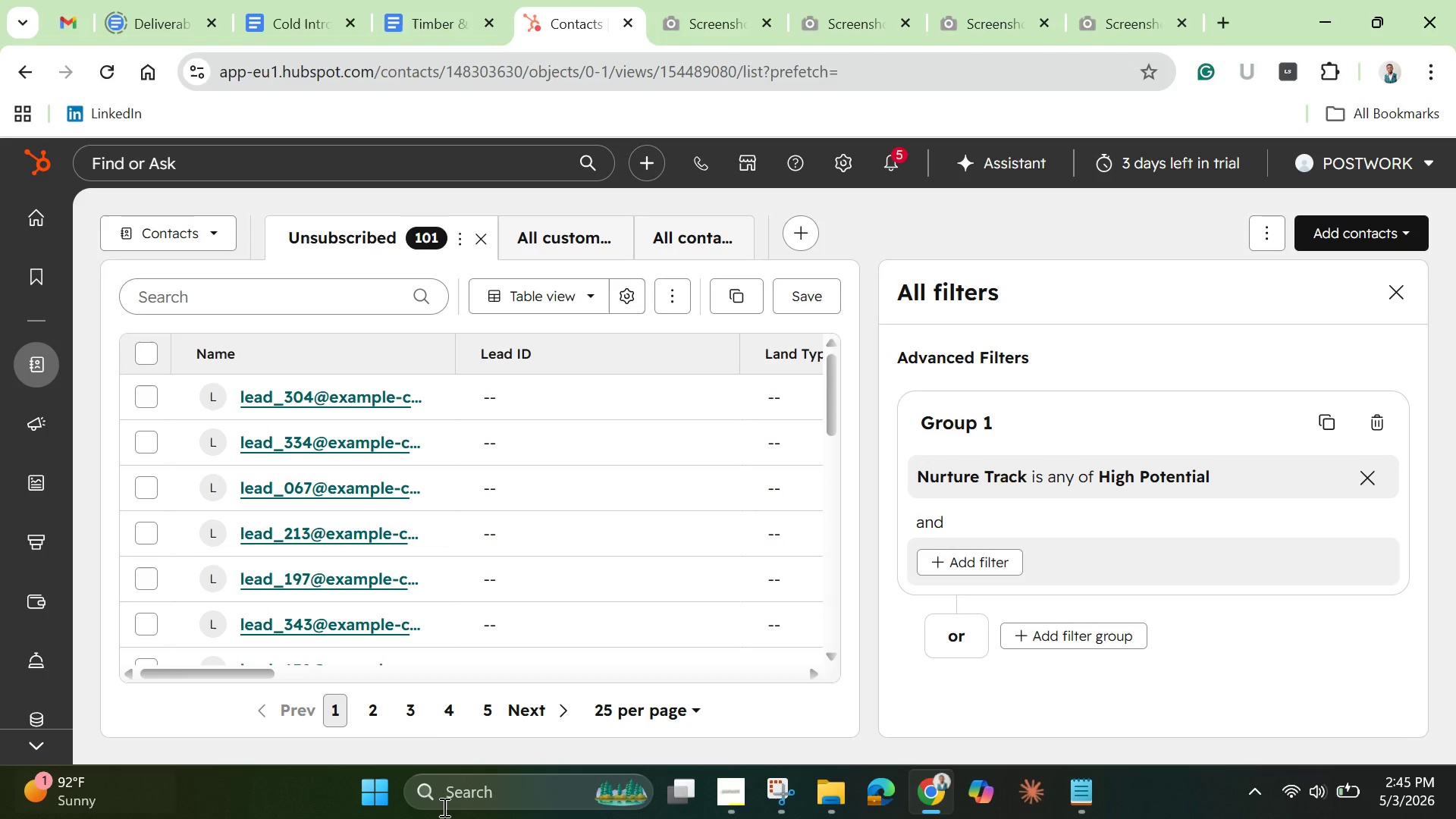 
left_click_drag(start_coordinate=[253, 676], to_coordinate=[500, 636])
 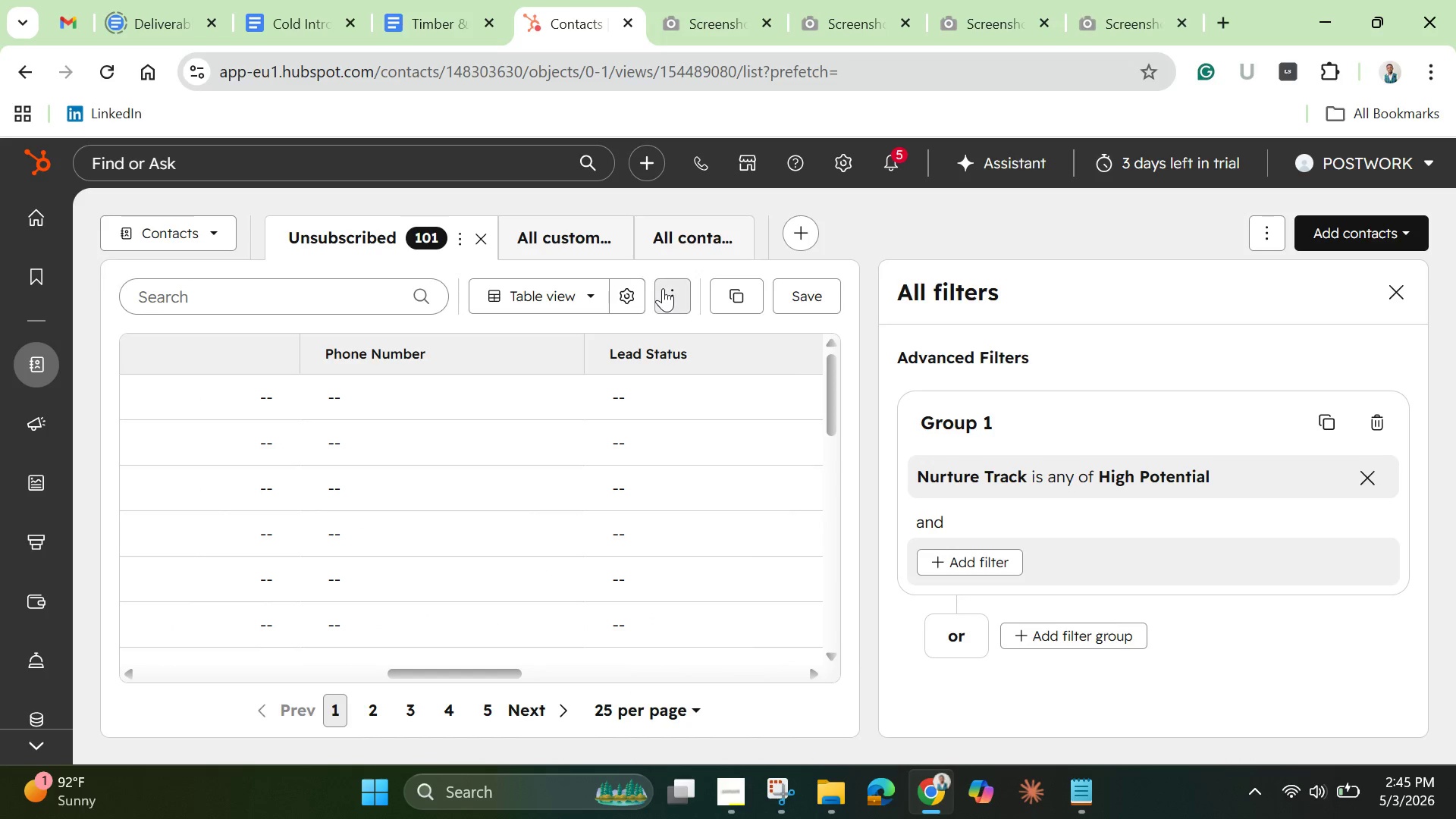 
left_click([664, 288])
 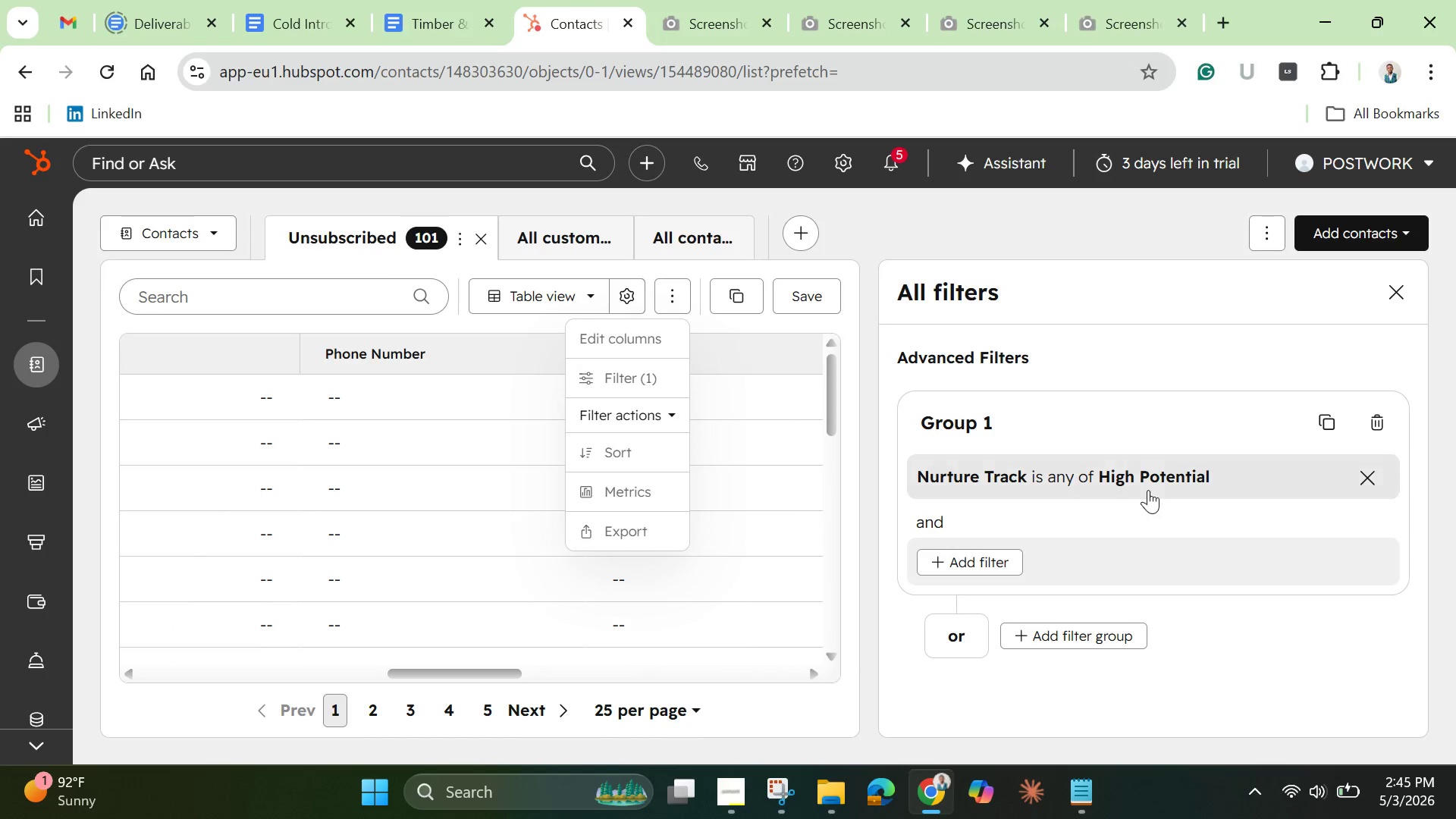 
wait(5.2)
 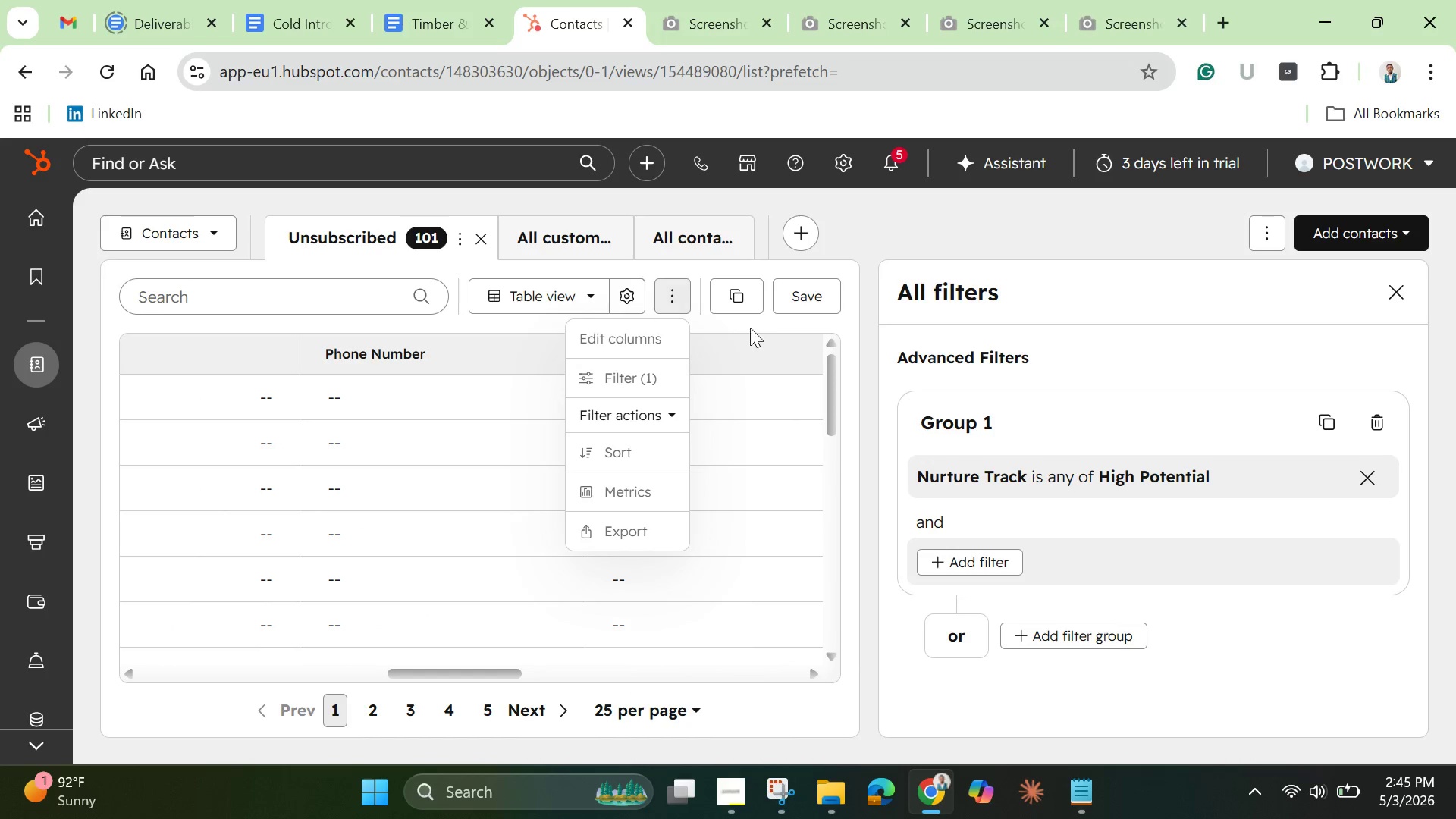 
left_click([1392, 297])
 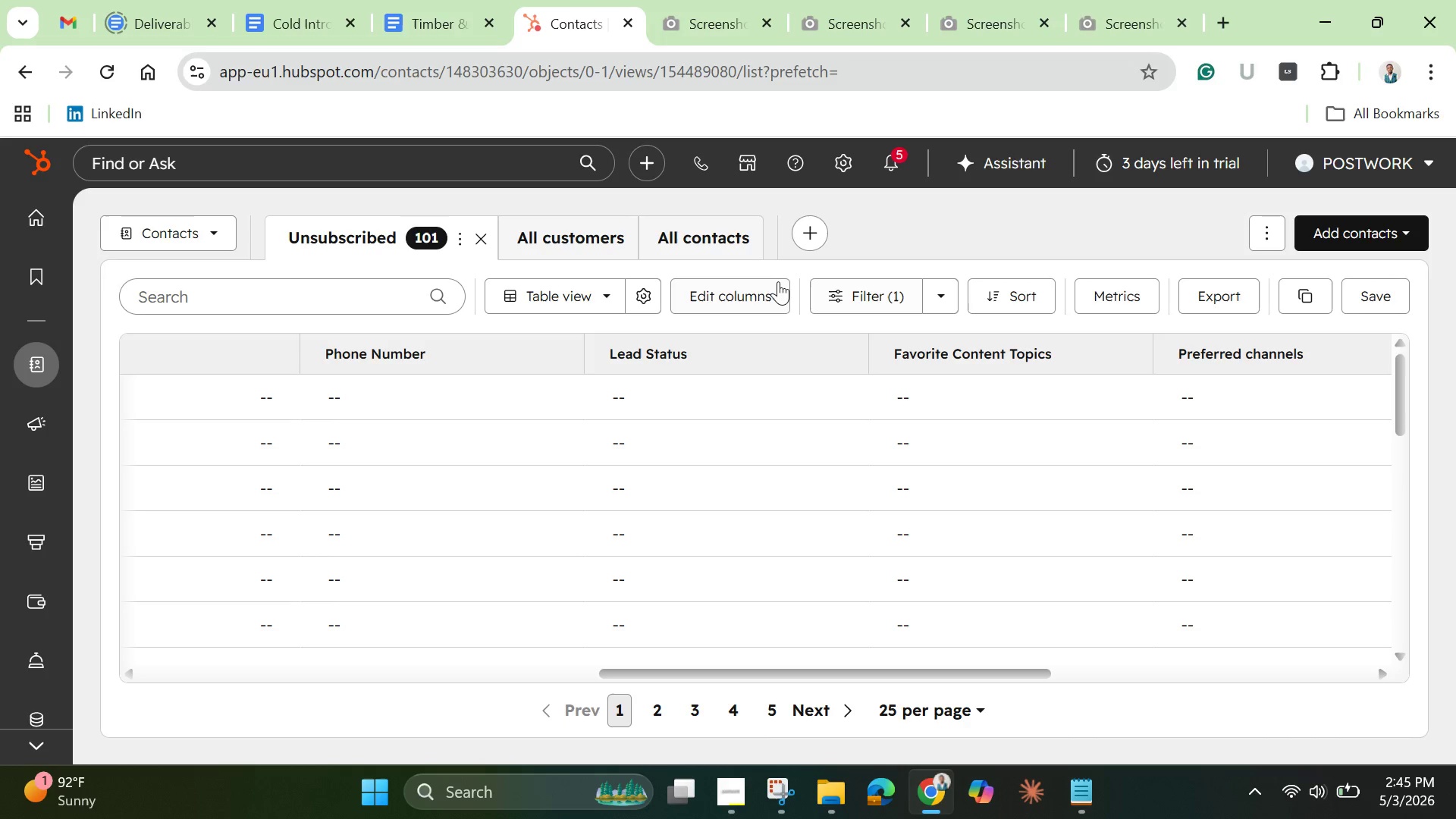 
left_click([752, 289])
 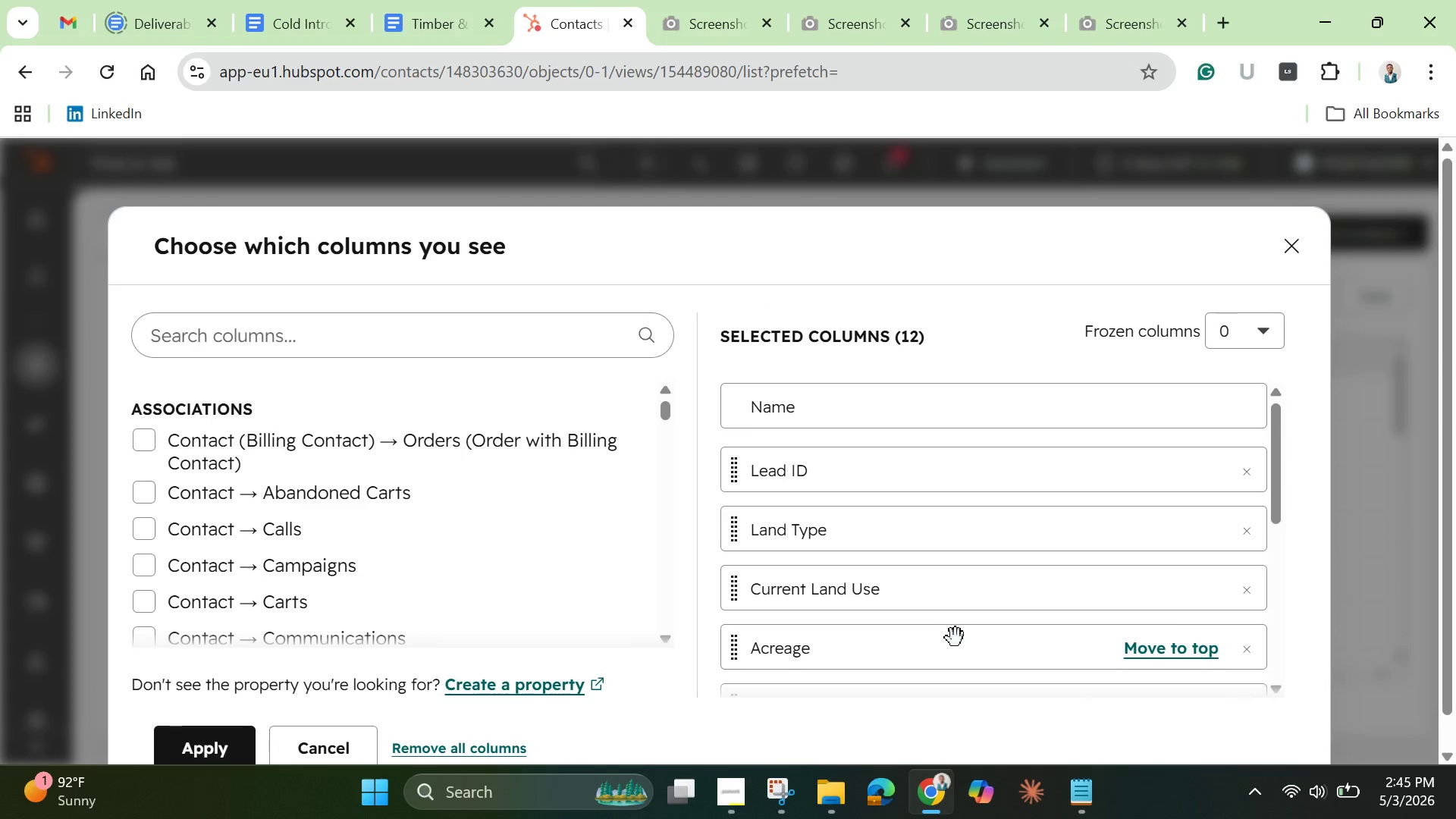 
left_click_drag(start_coordinate=[1277, 499], to_coordinate=[1269, 691])
 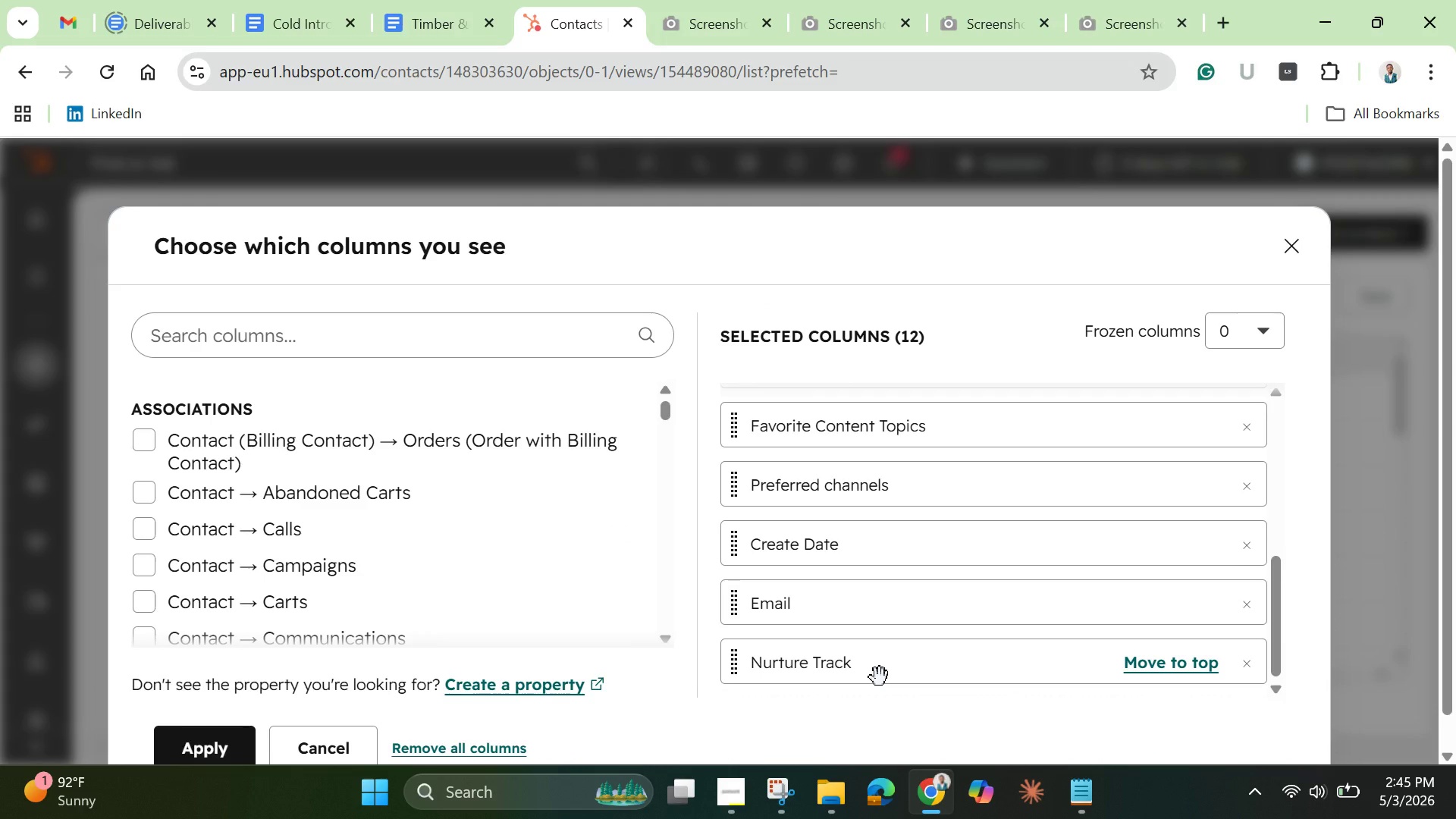 
left_click_drag(start_coordinate=[880, 676], to_coordinate=[871, 464])
 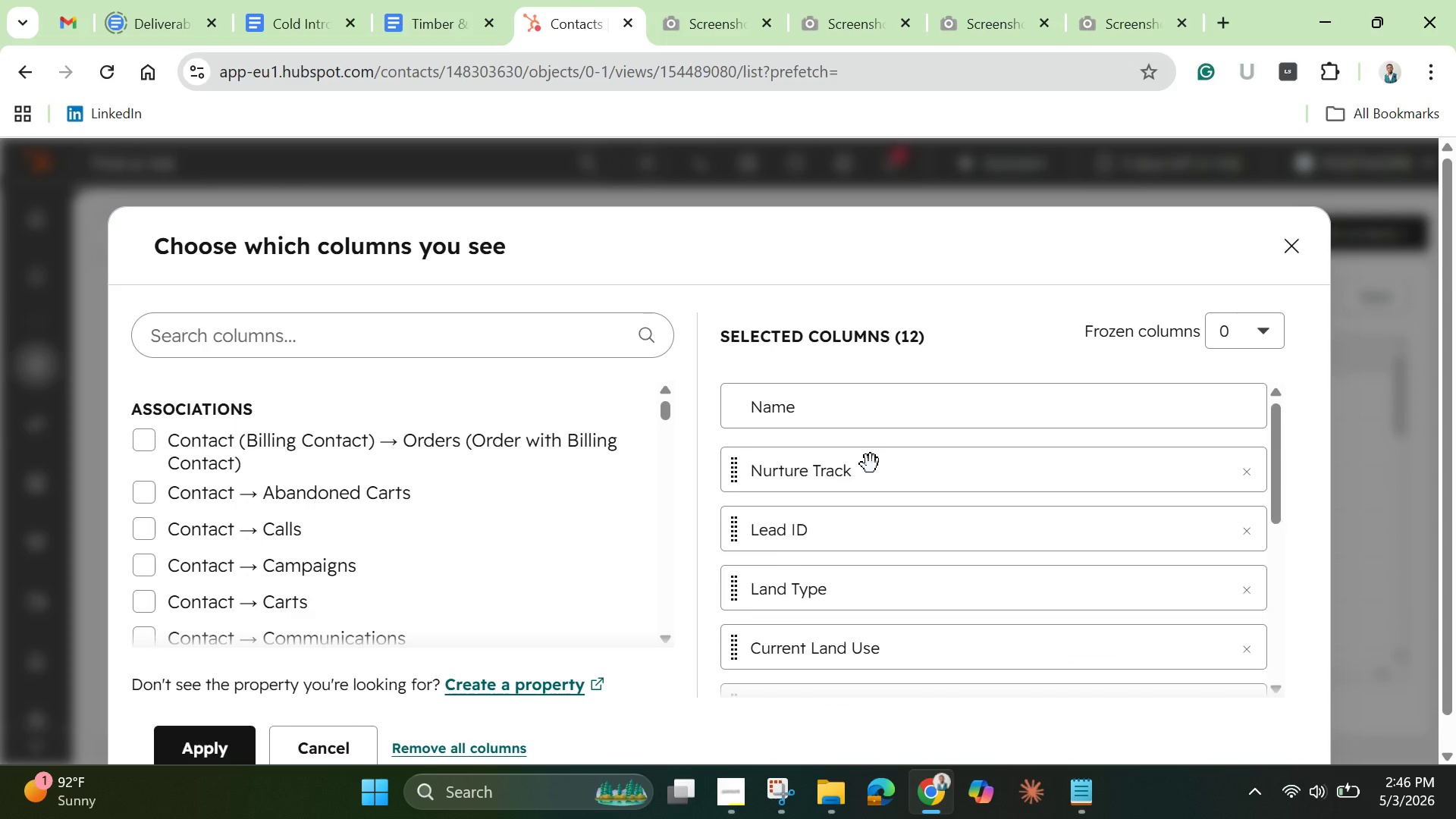 
left_click_drag(start_coordinate=[871, 464], to_coordinate=[864, 546])
 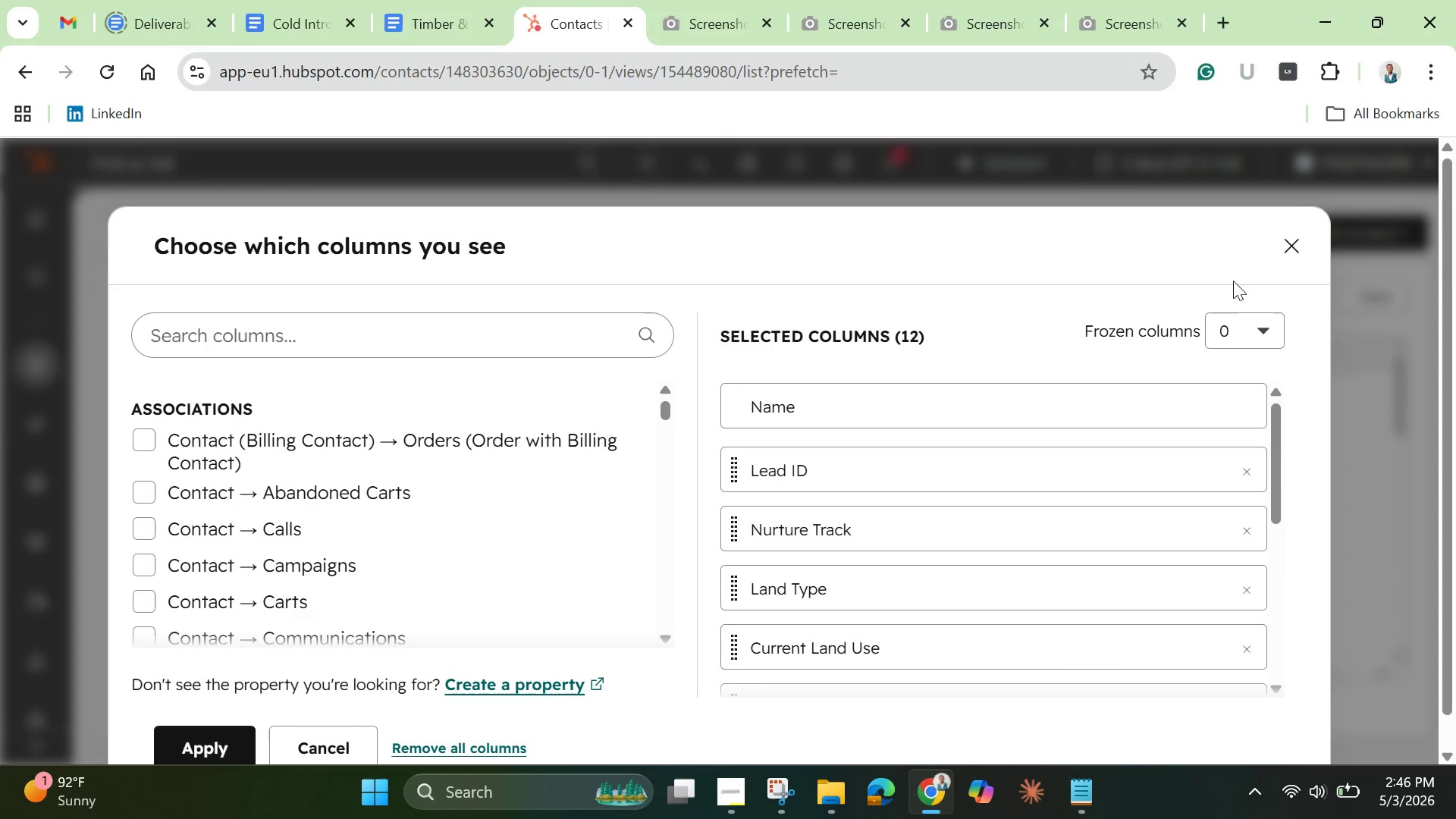 
left_click([1298, 245])
 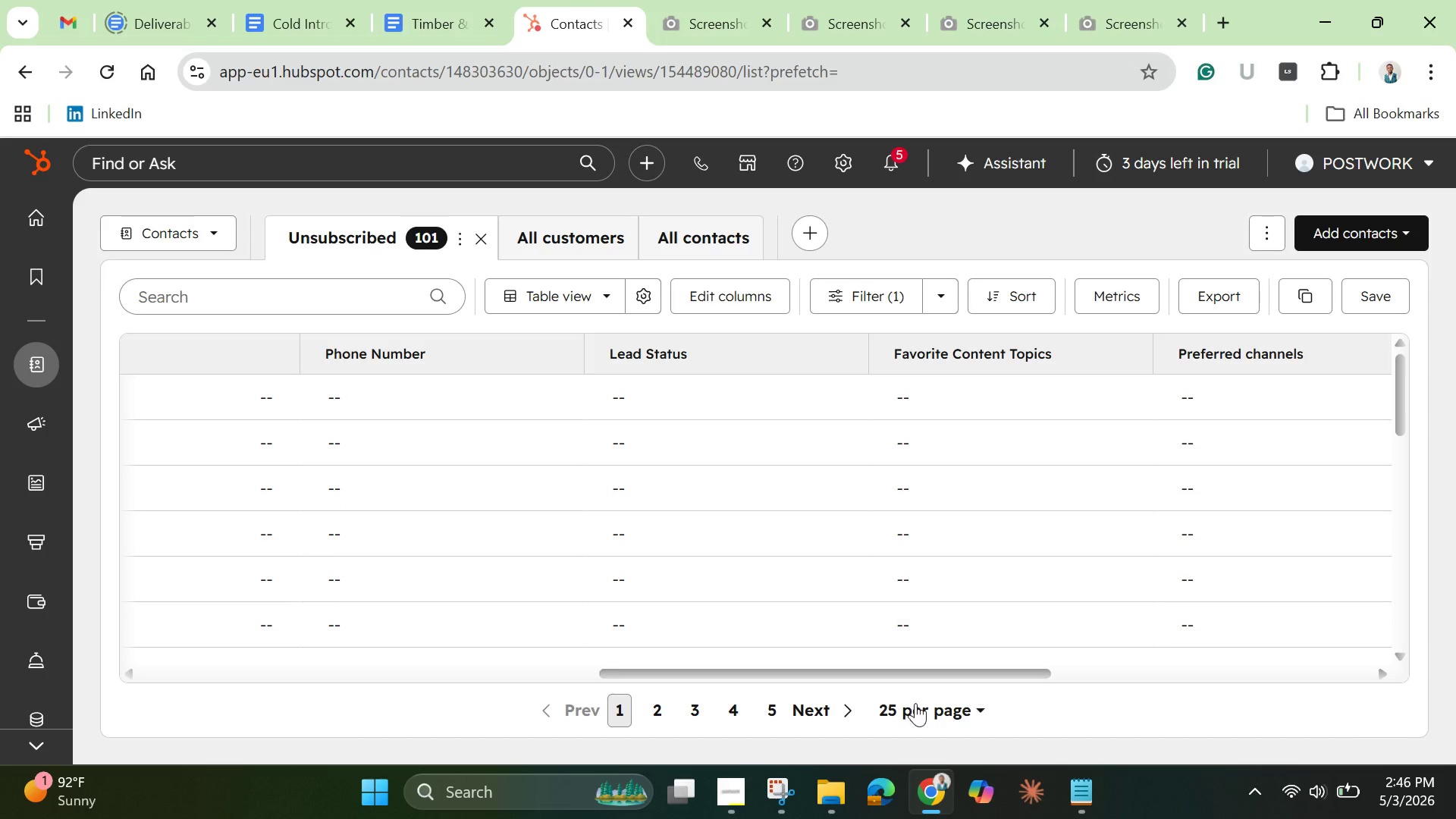 
left_click_drag(start_coordinate=[816, 672], to_coordinate=[681, 673])
 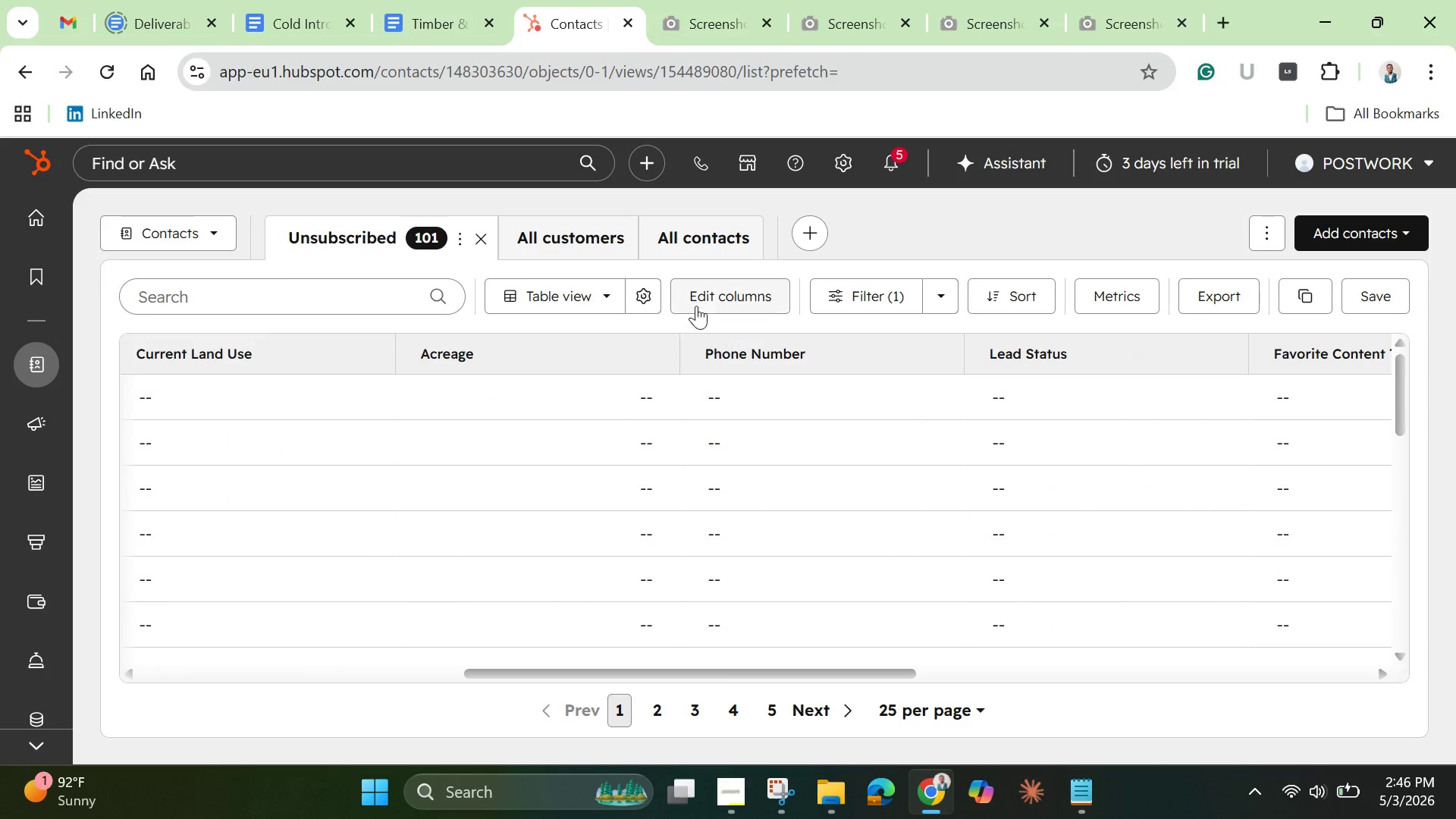 
left_click([699, 300])
 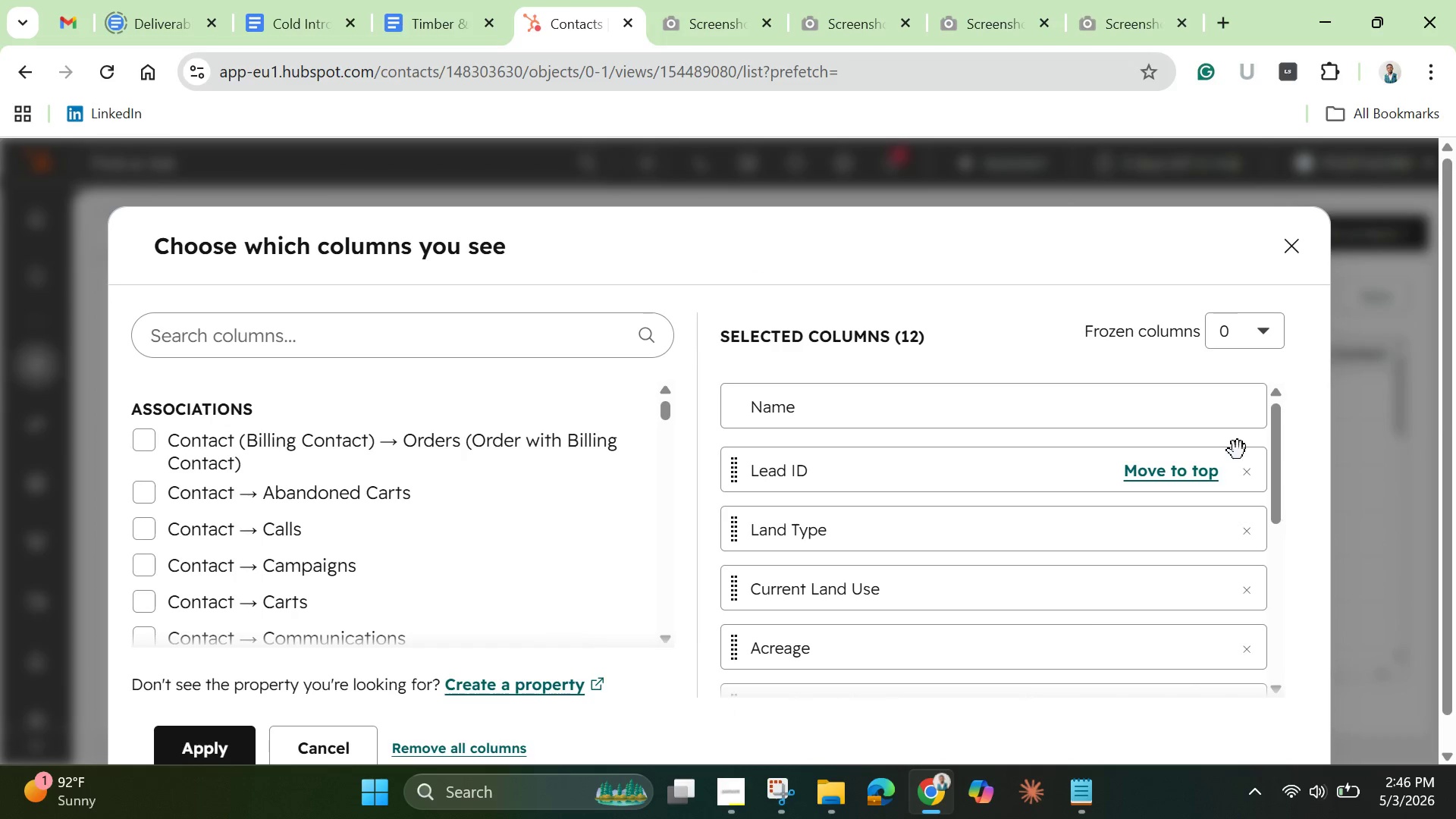 
wait(5.45)
 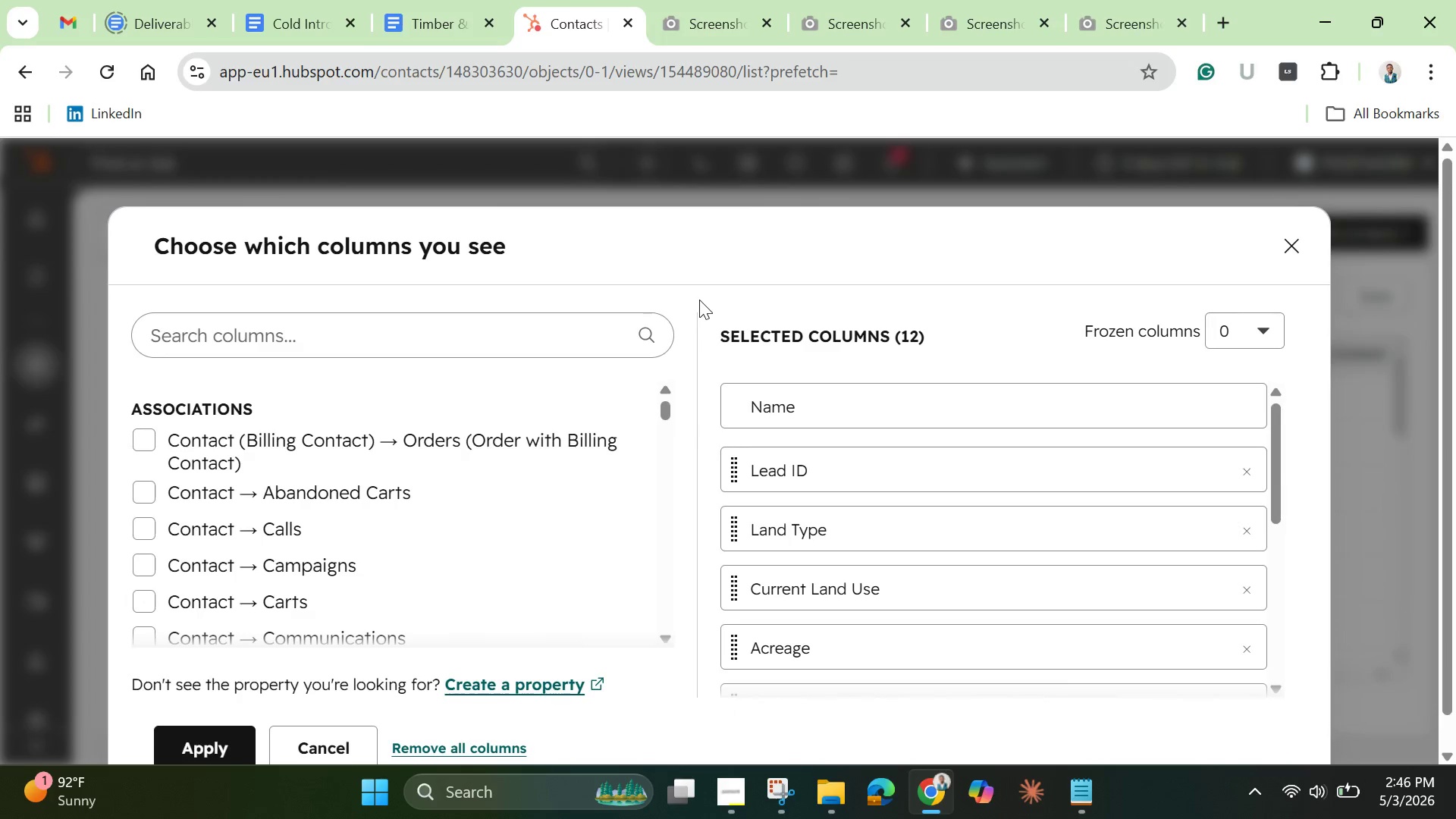 
left_click_drag(start_coordinate=[1276, 477], to_coordinate=[1262, 712])
 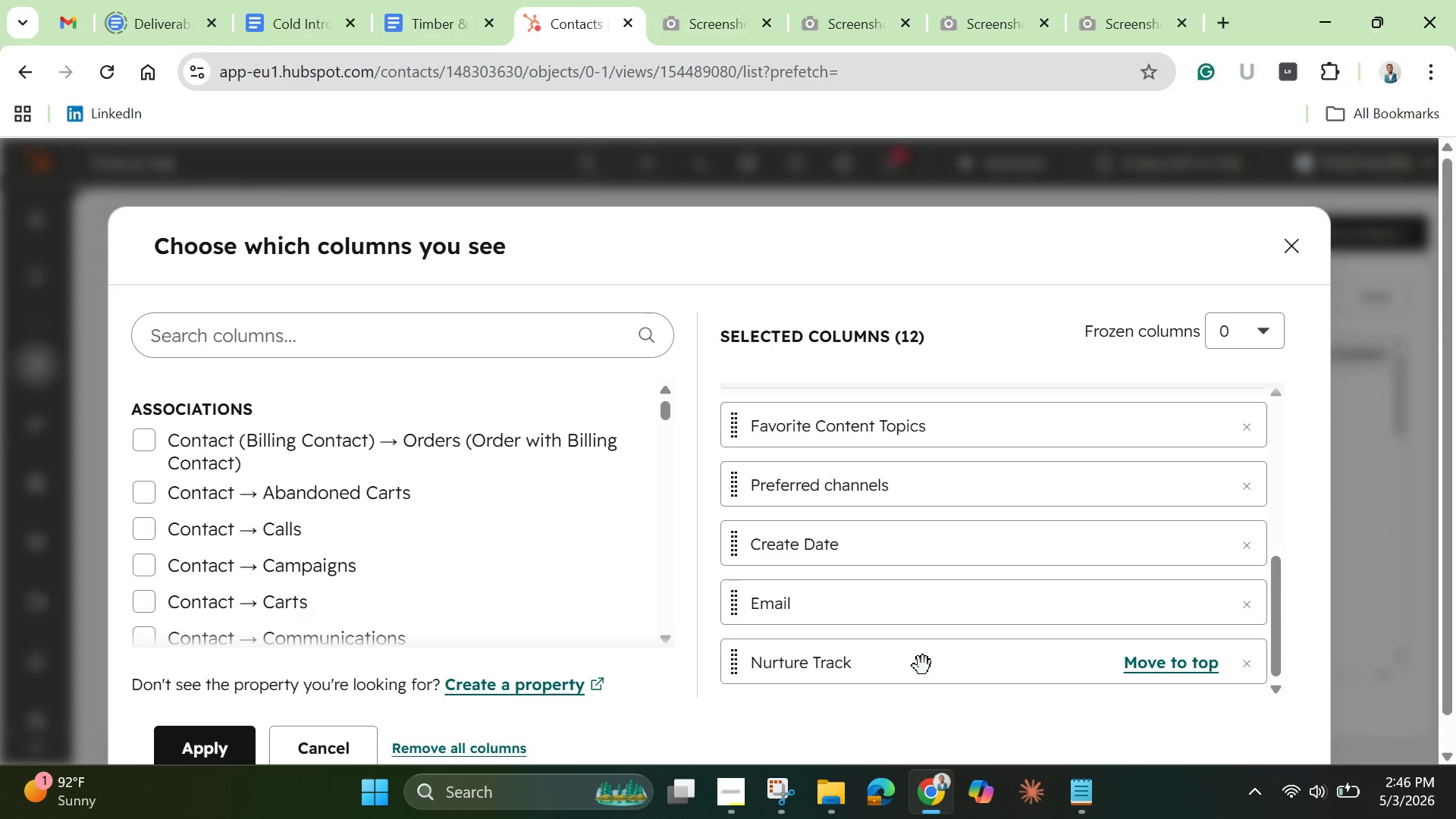 
left_click_drag(start_coordinate=[923, 666], to_coordinate=[913, 491])
 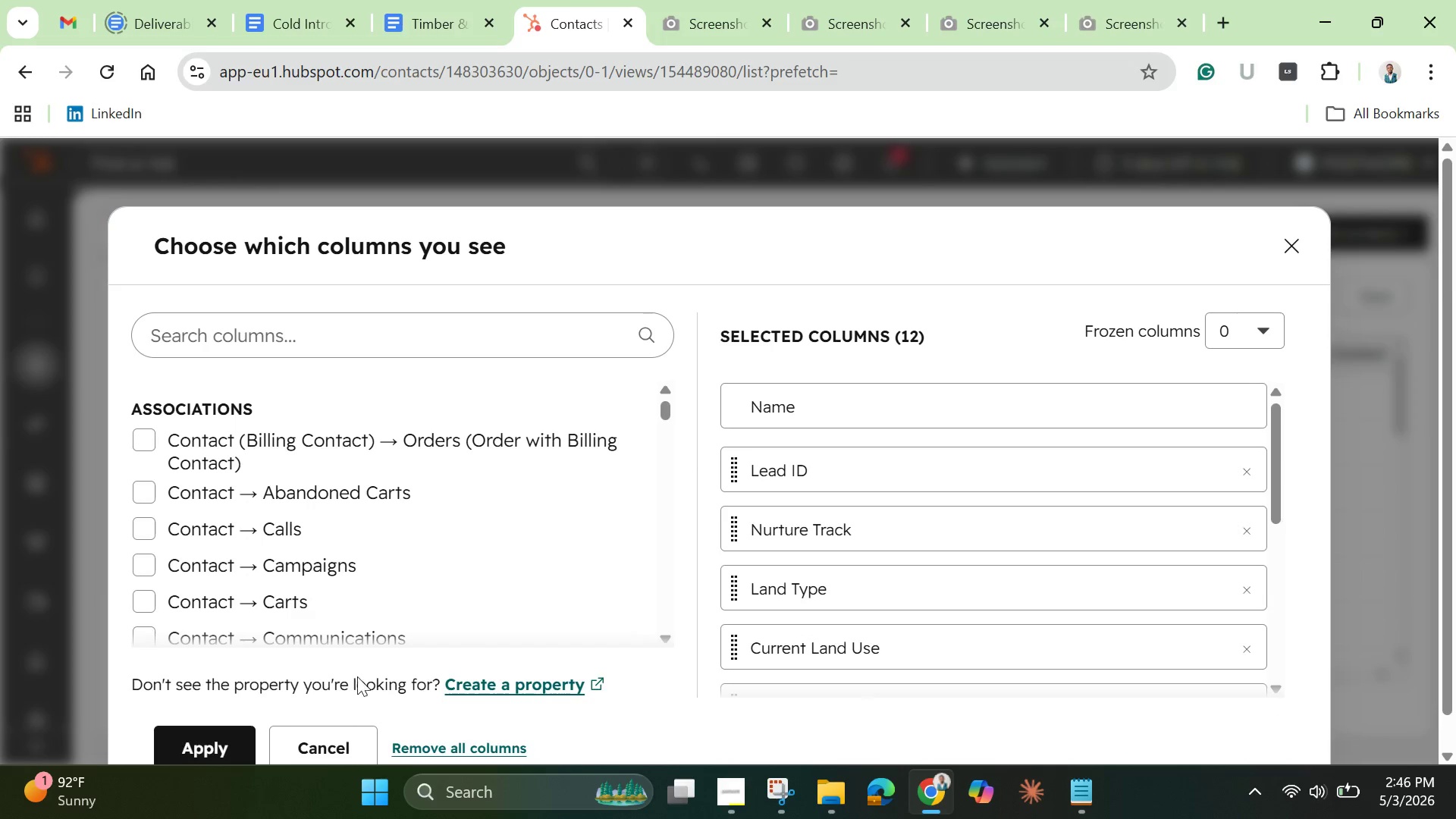 
left_click([210, 734])
 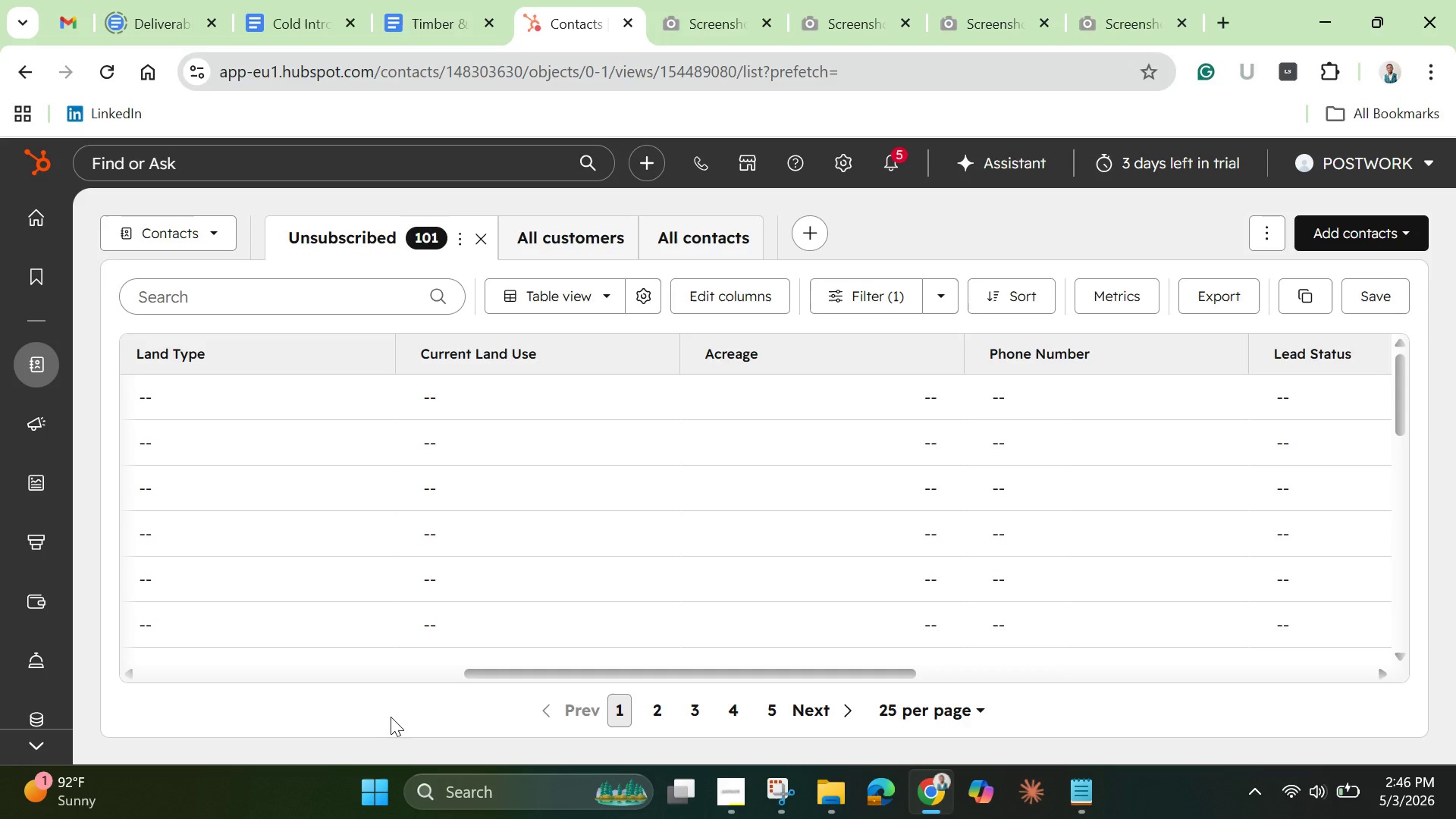 
wait(5.38)
 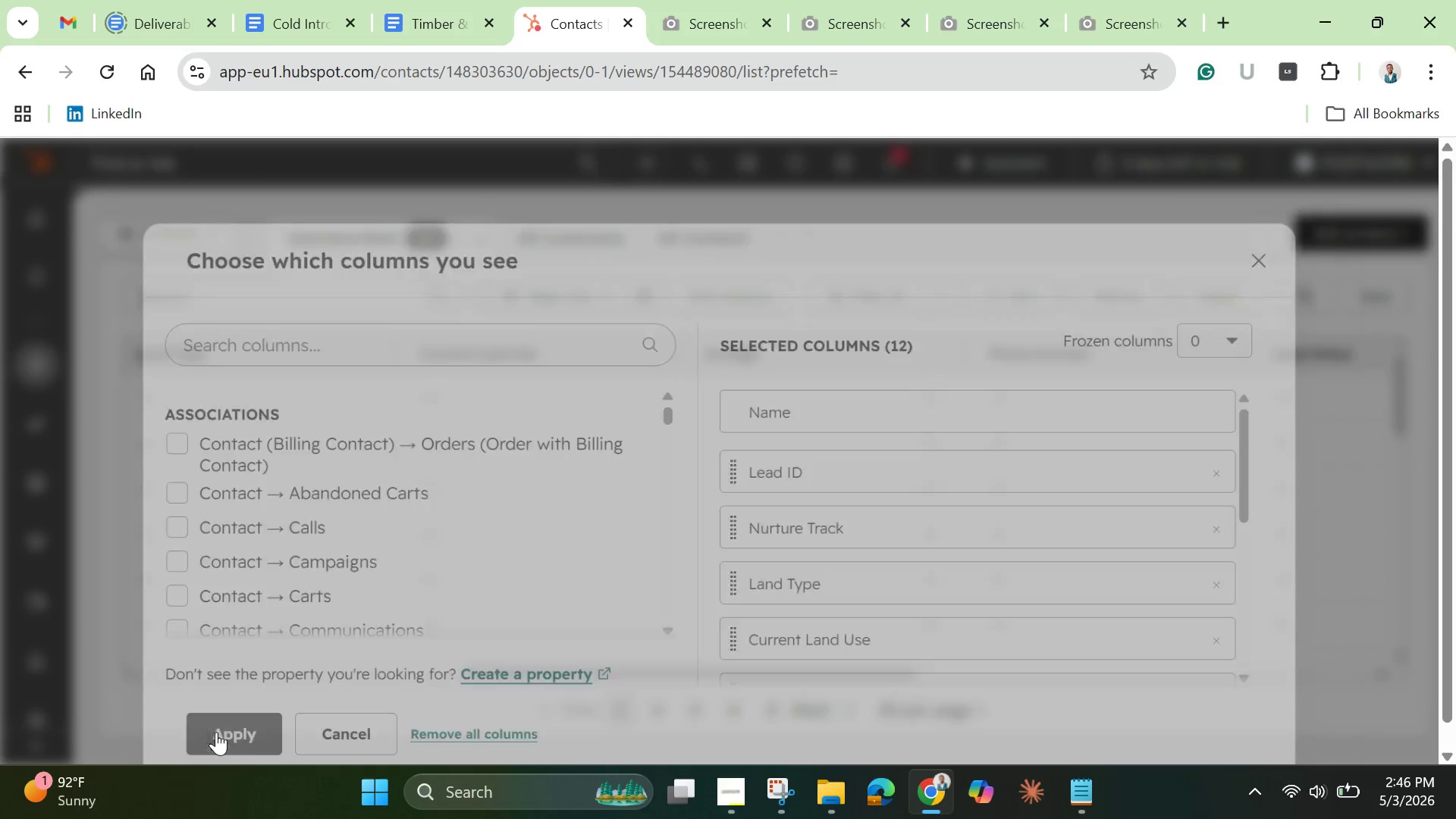 
left_click_drag(start_coordinate=[483, 673], to_coordinate=[971, 735])
 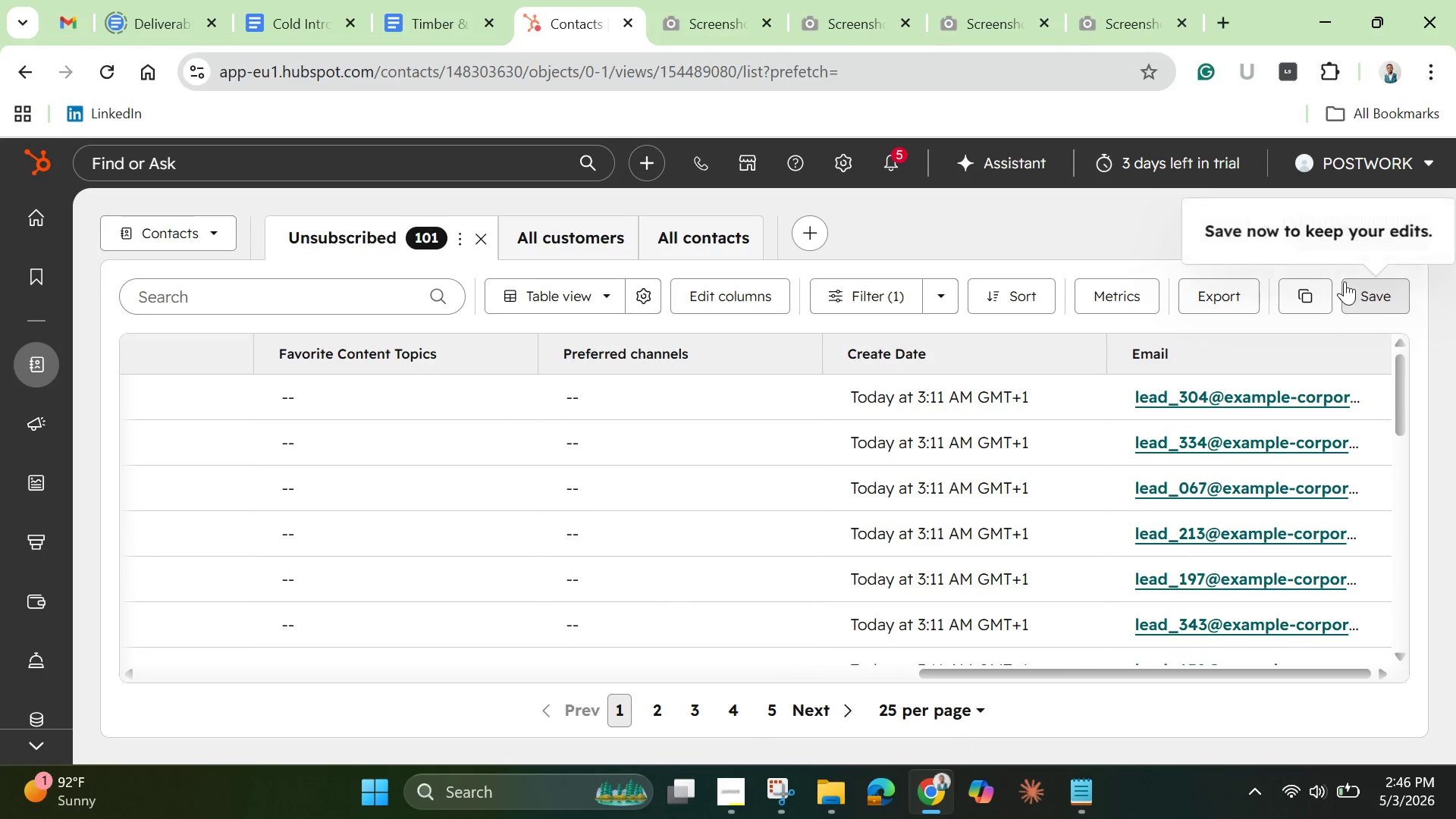 
left_click([1391, 288])
 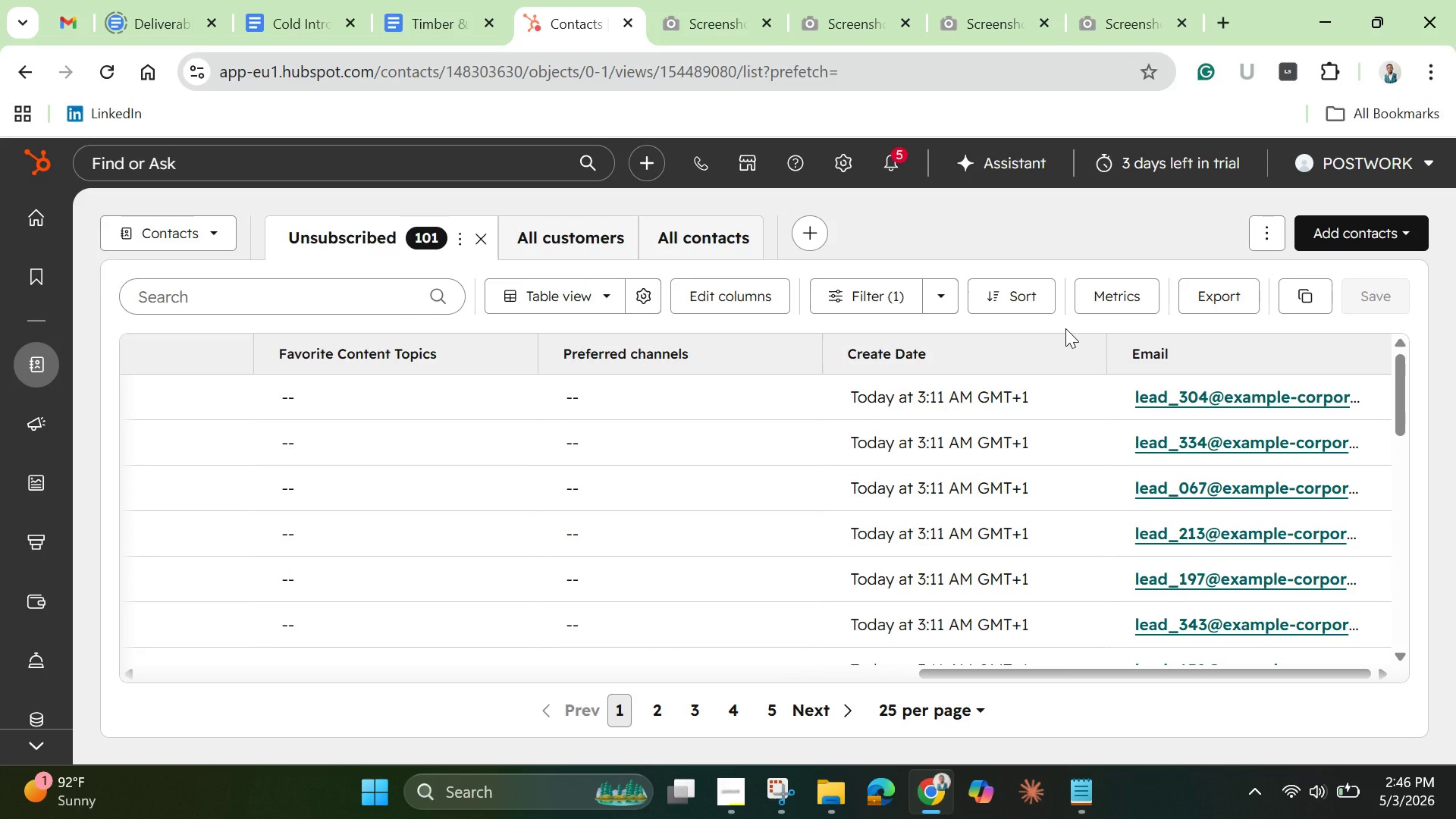 
wait(11.84)
 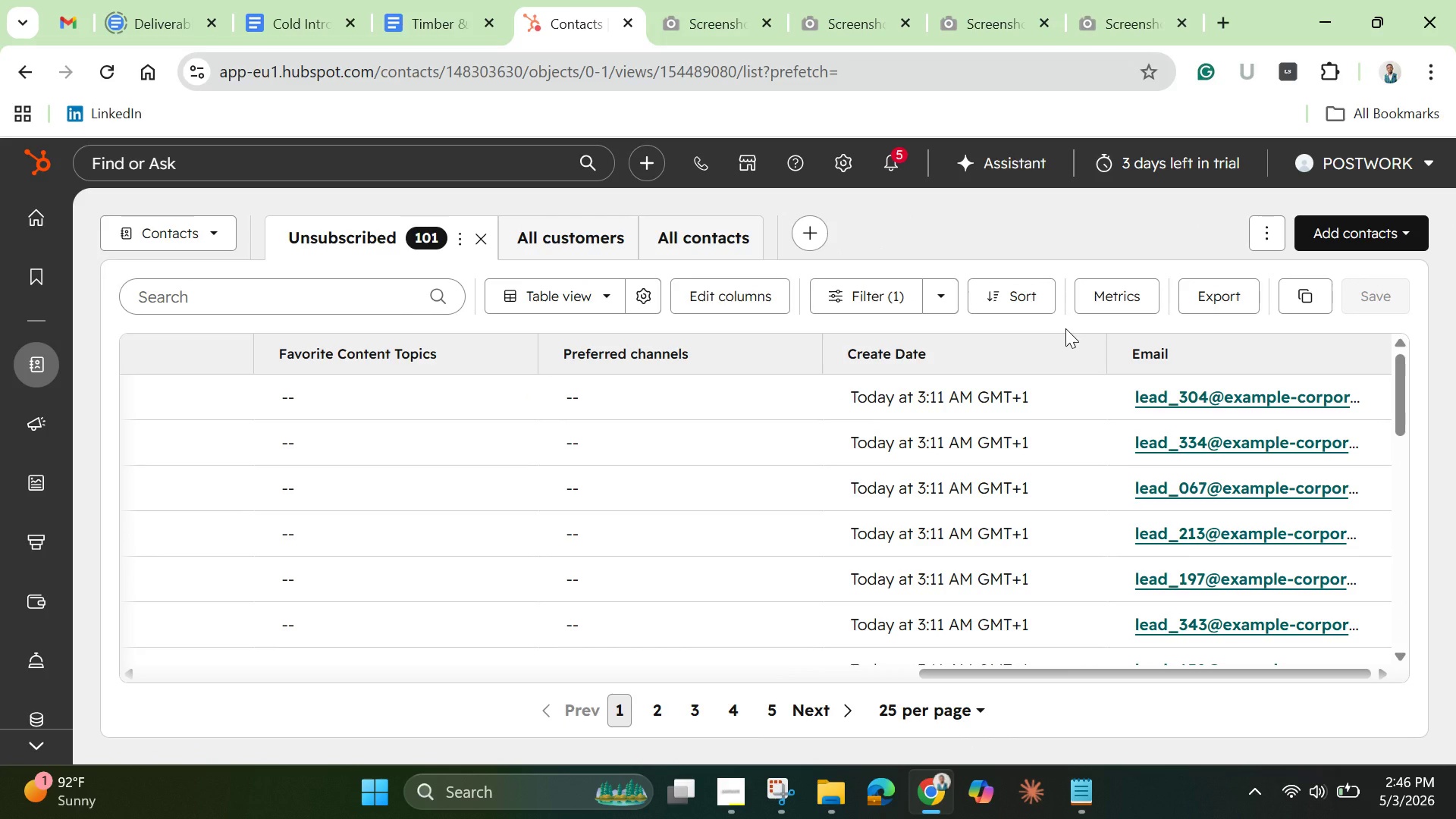 
left_click([460, 243])
 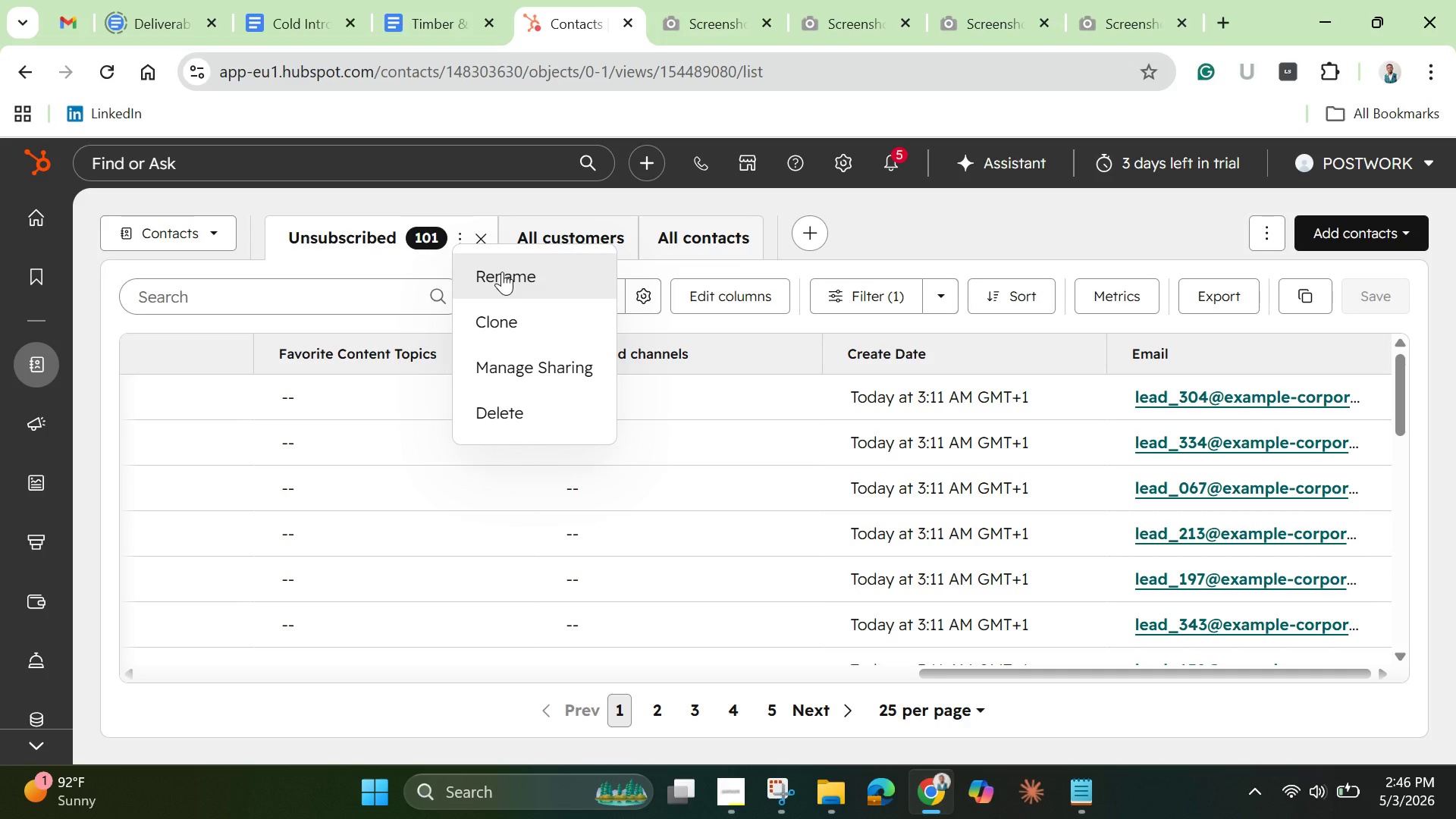 
left_click([502, 271])
 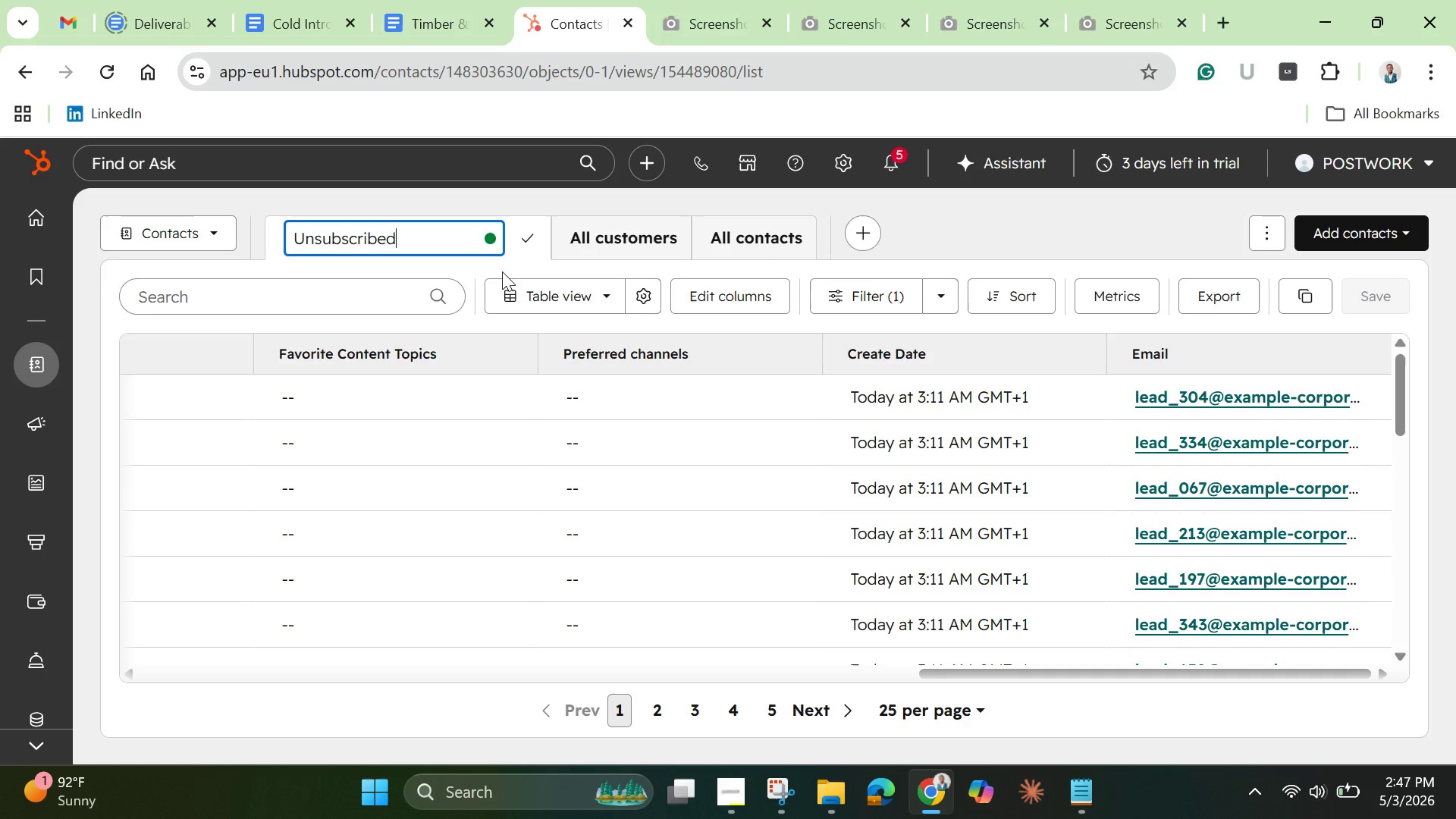 
hold_key(key=Backspace, duration=1.14)
 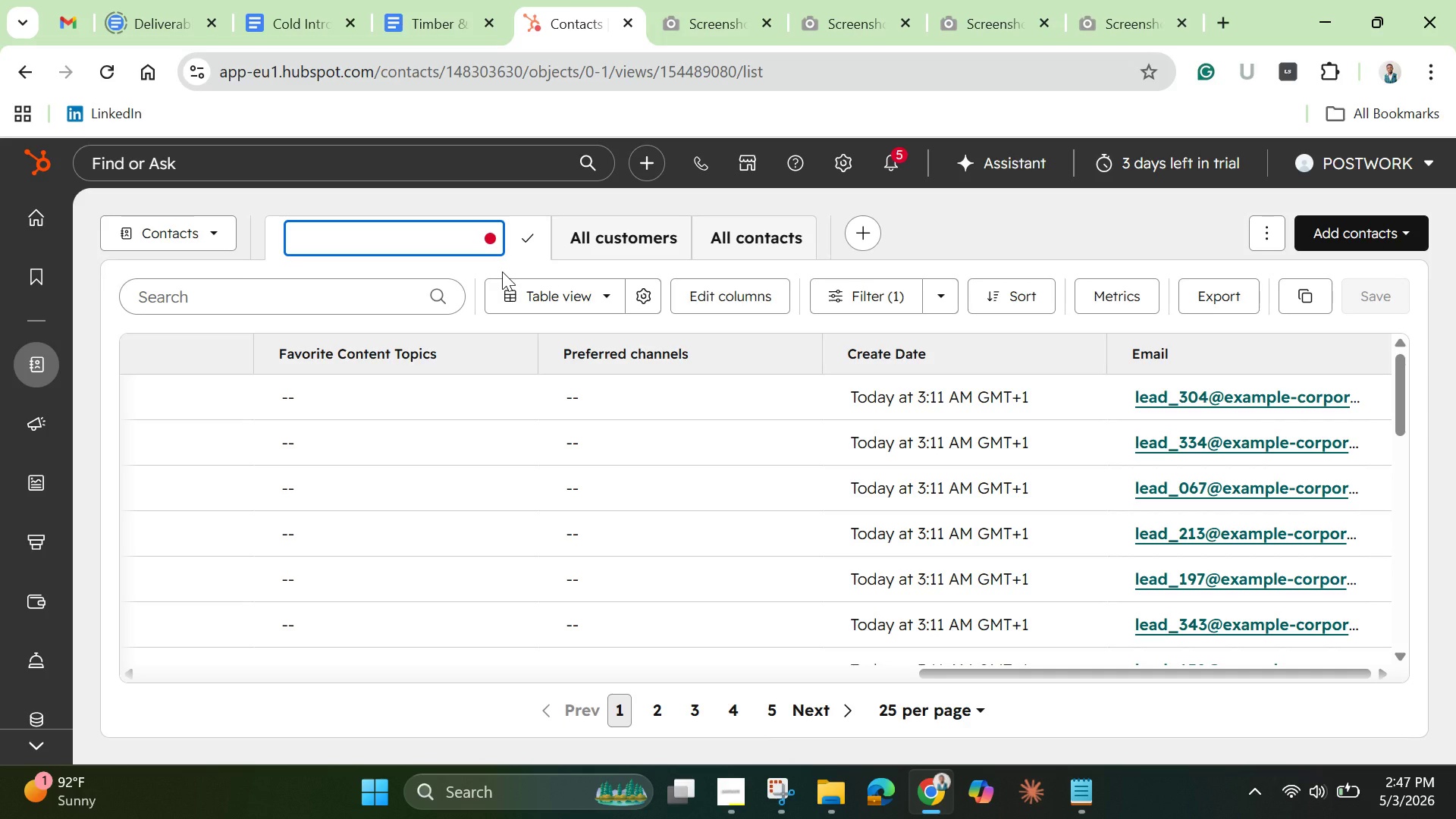 
wait(7.55)
 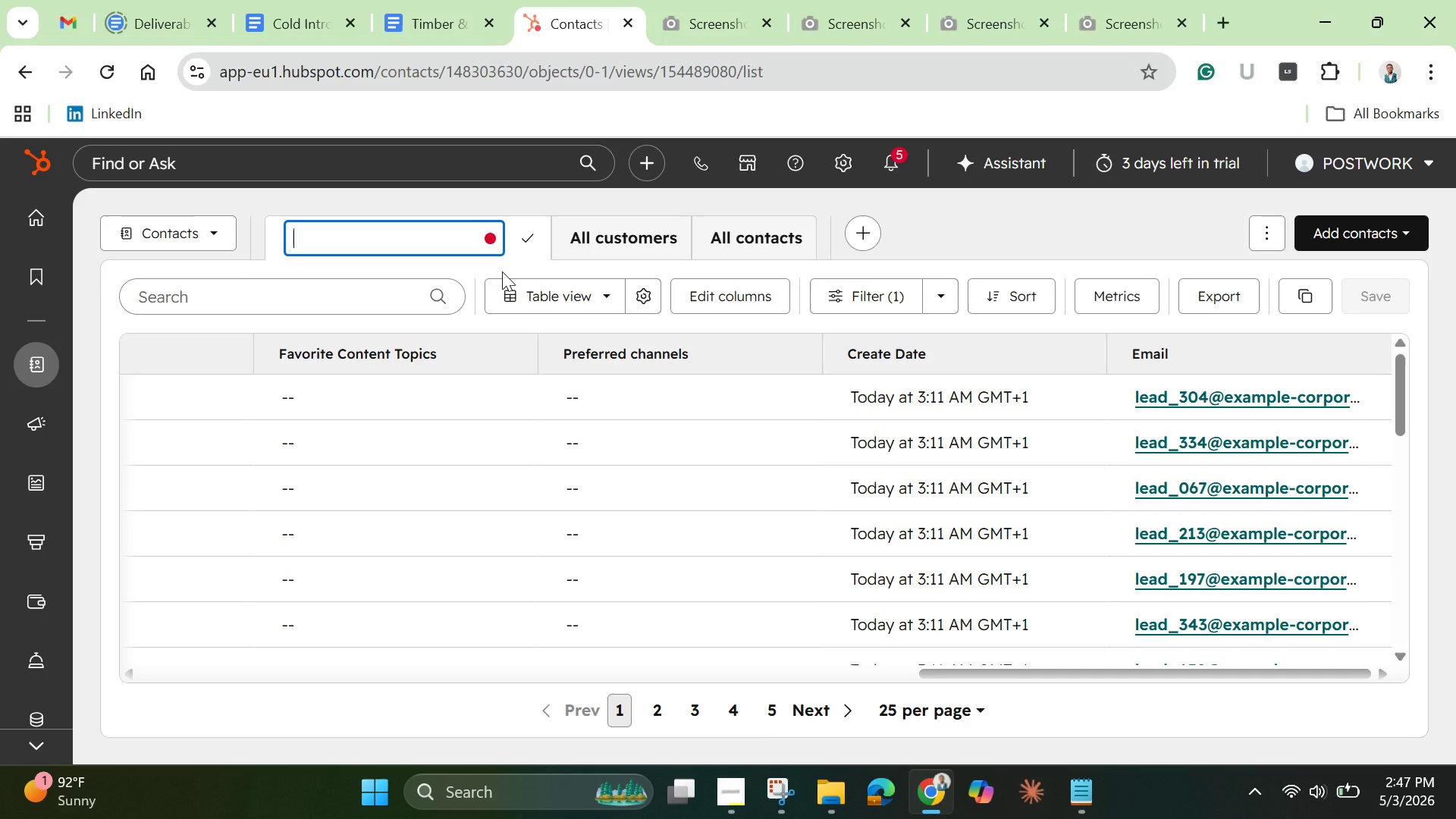 
type(High Potential leads)
 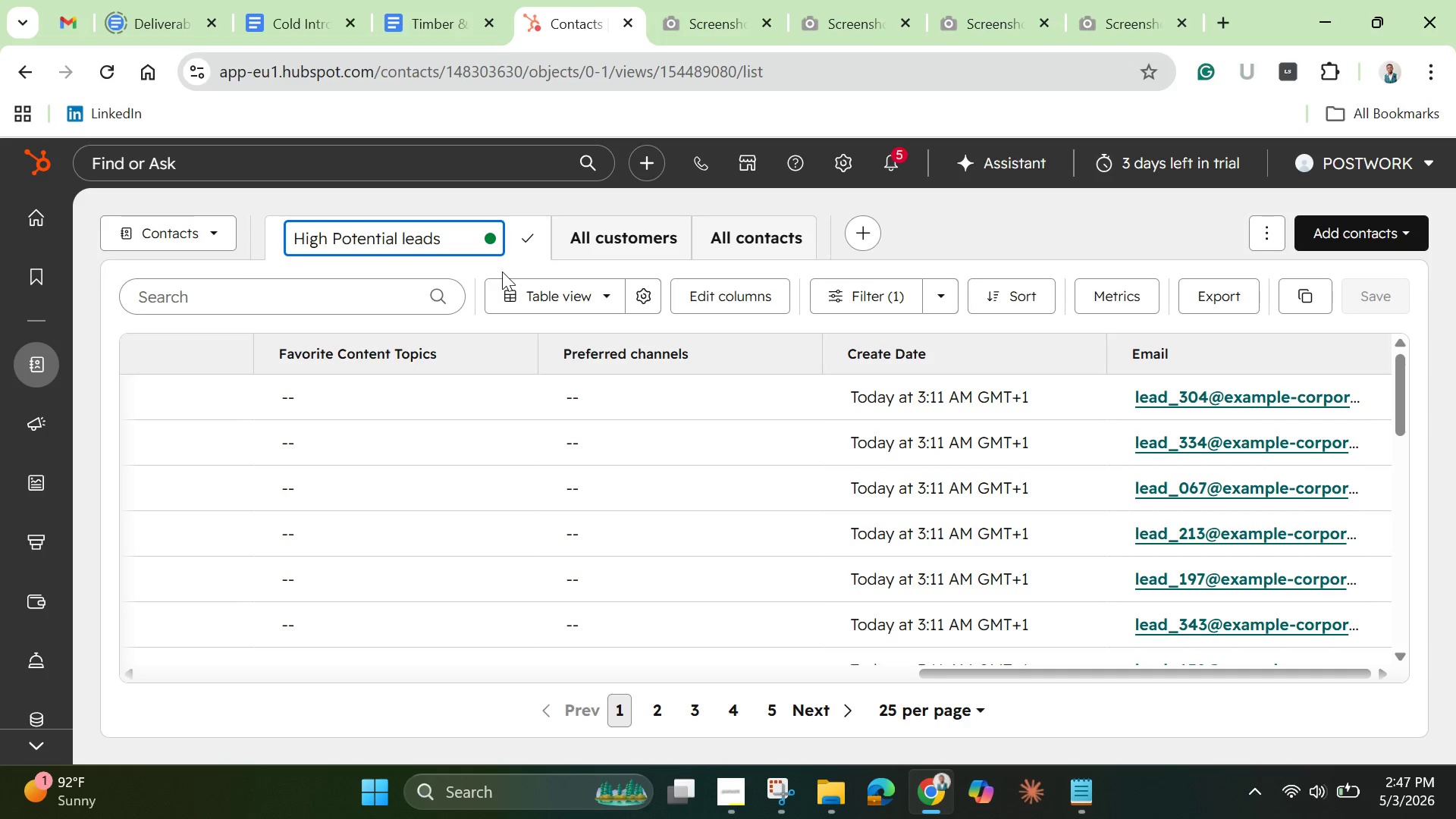 
key(ArrowLeft)
 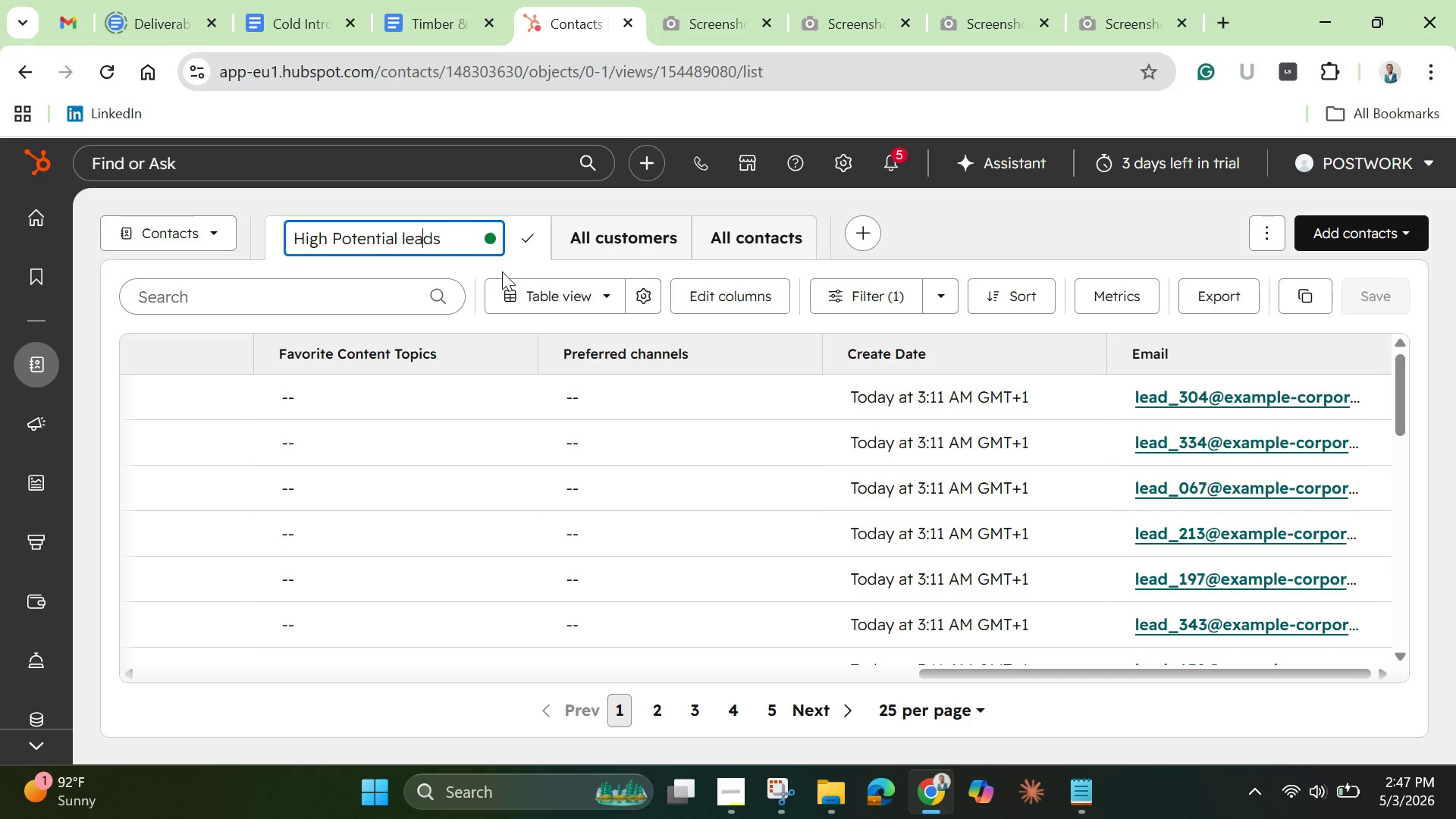 
key(ArrowLeft)
 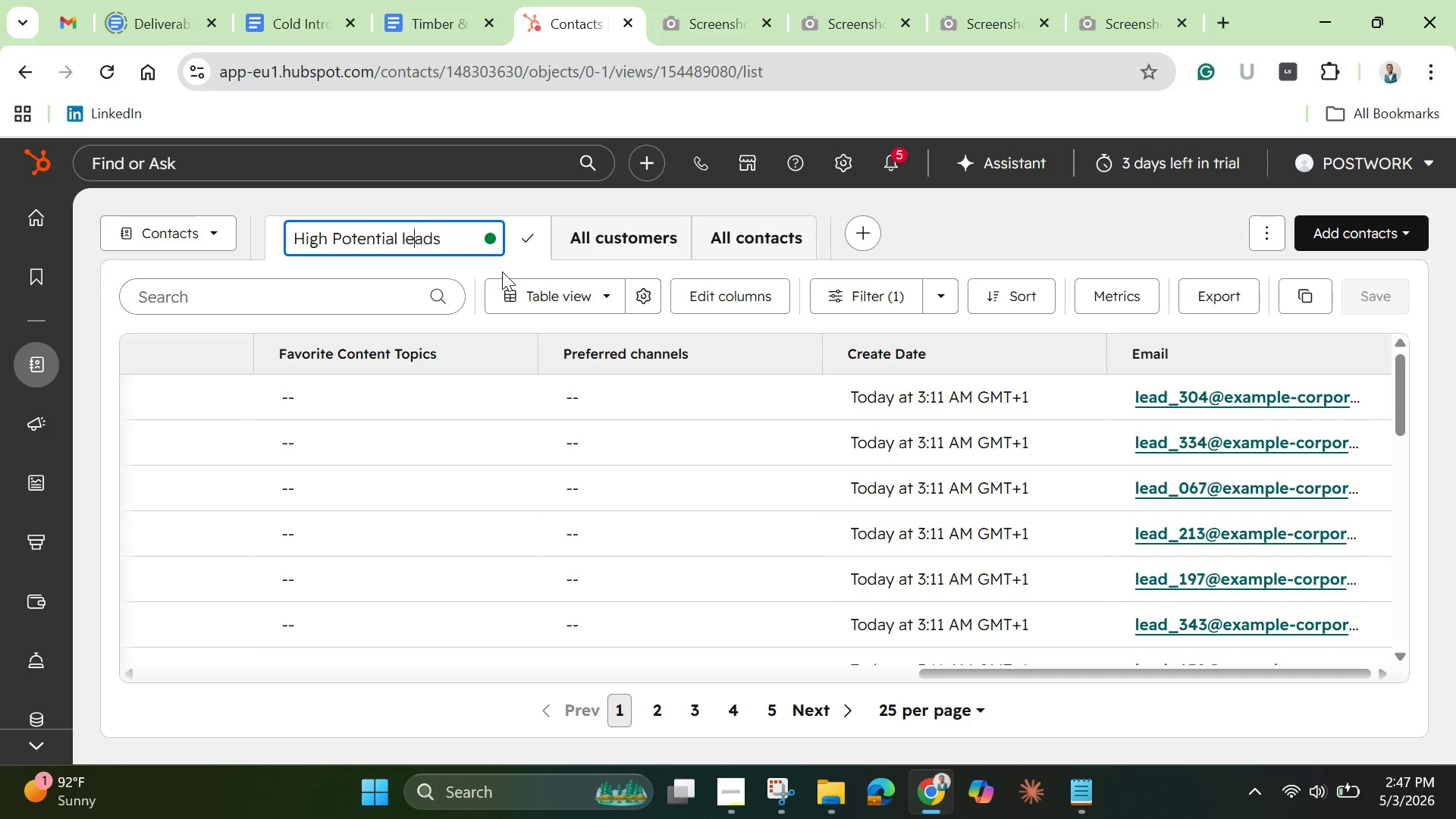 
key(ArrowLeft)
 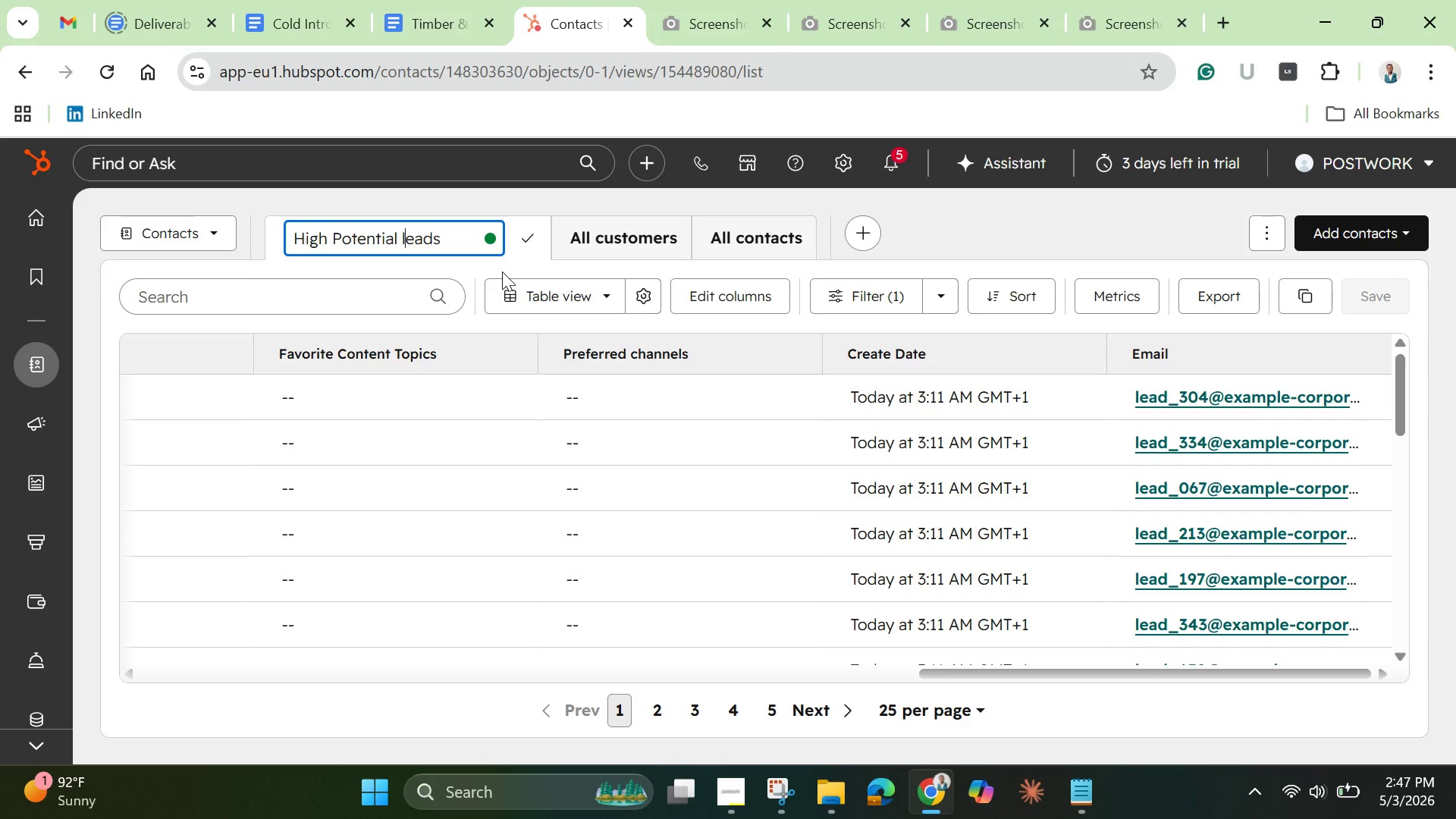 
key(ArrowLeft)
 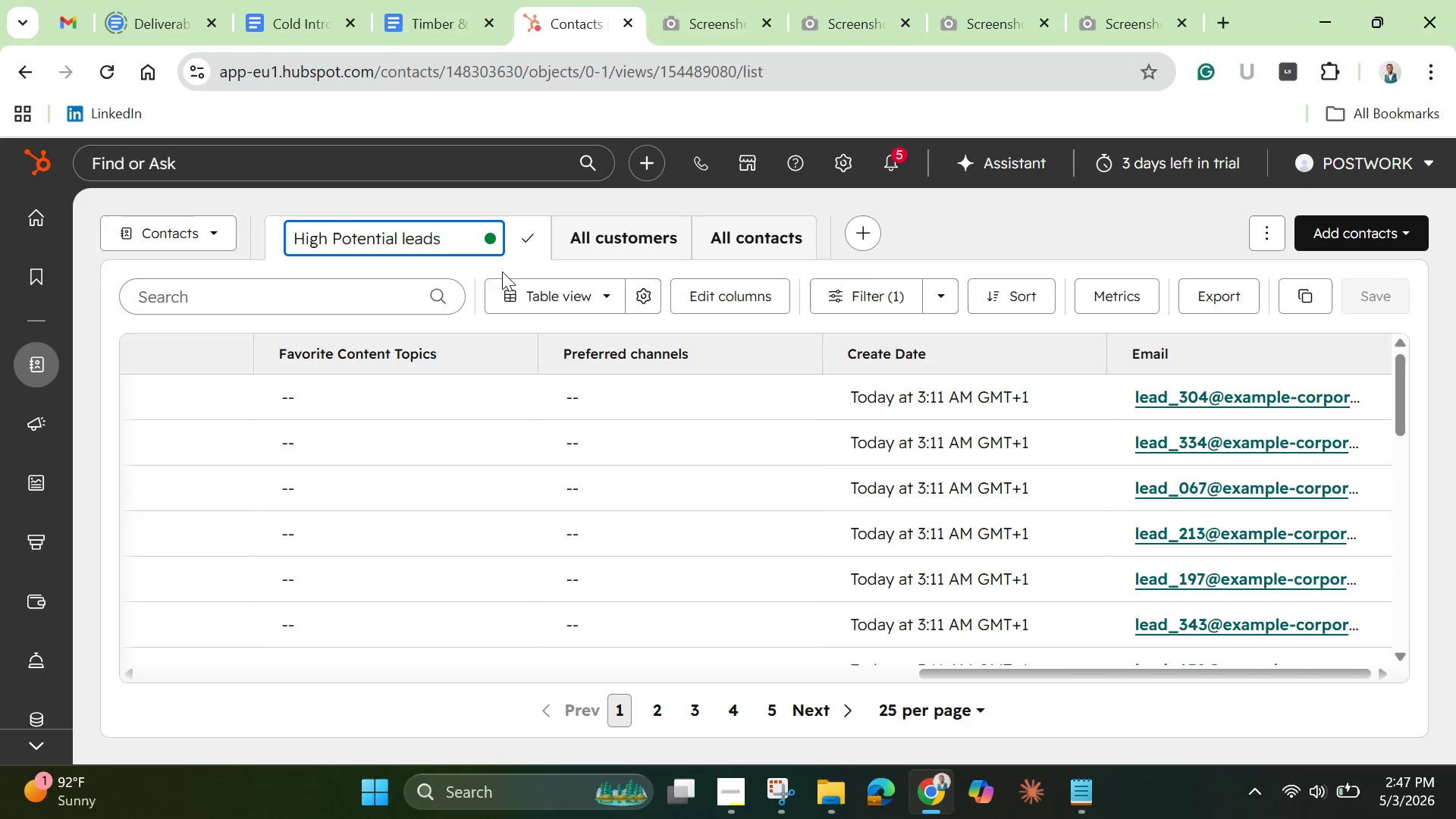 
key(Backspace)
 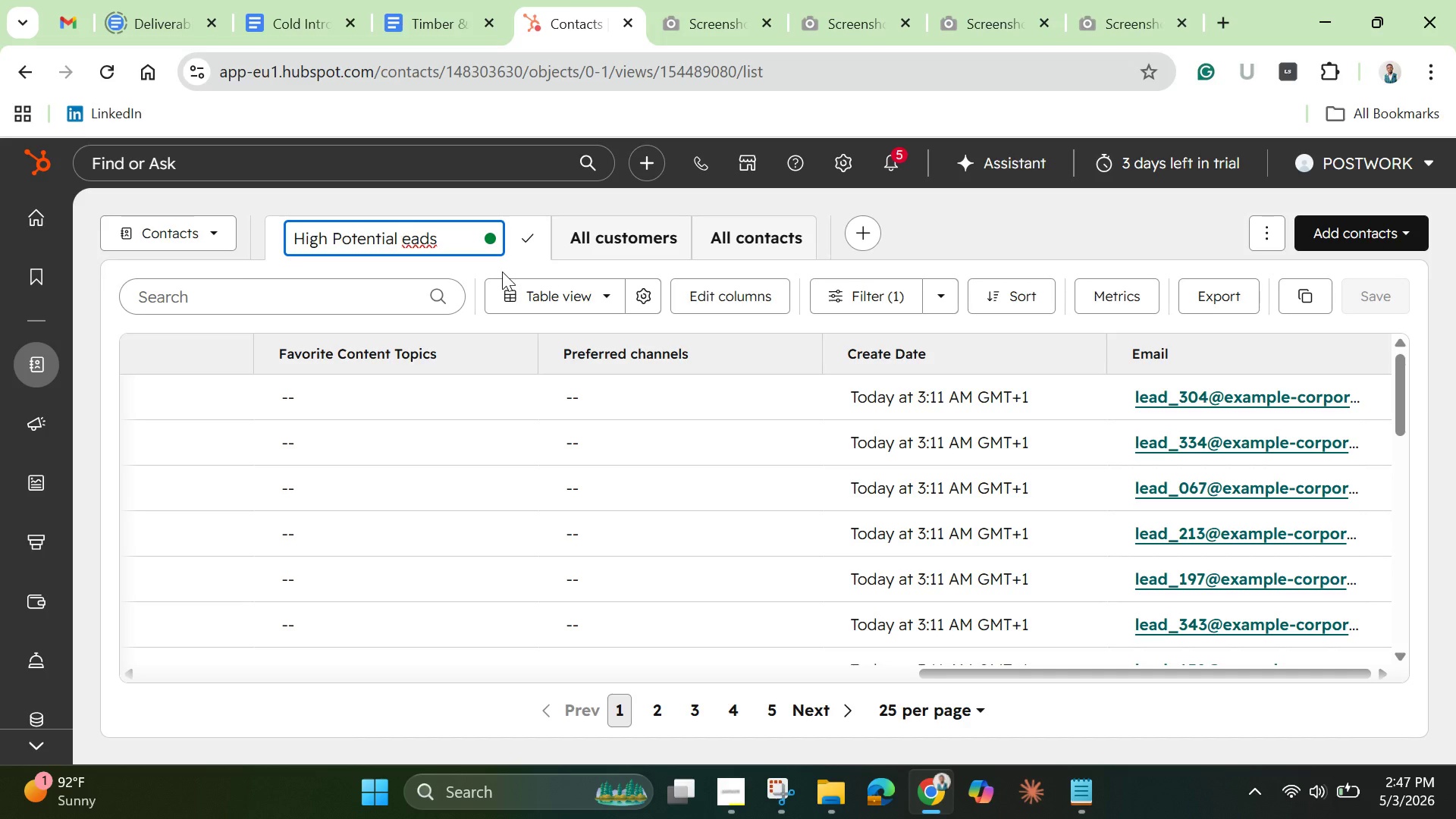 
key(Shift+L)
 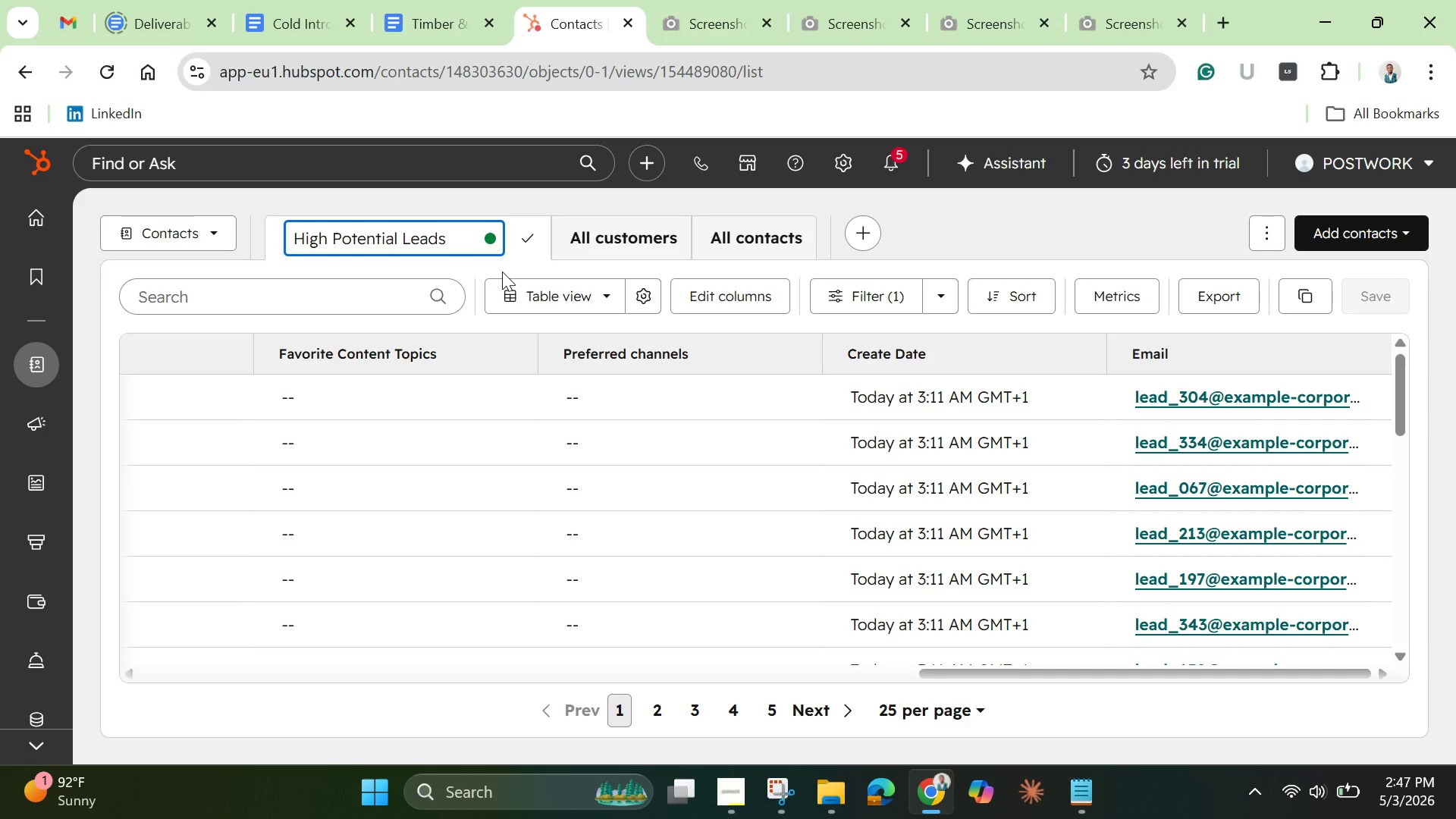 
left_click([535, 234])
 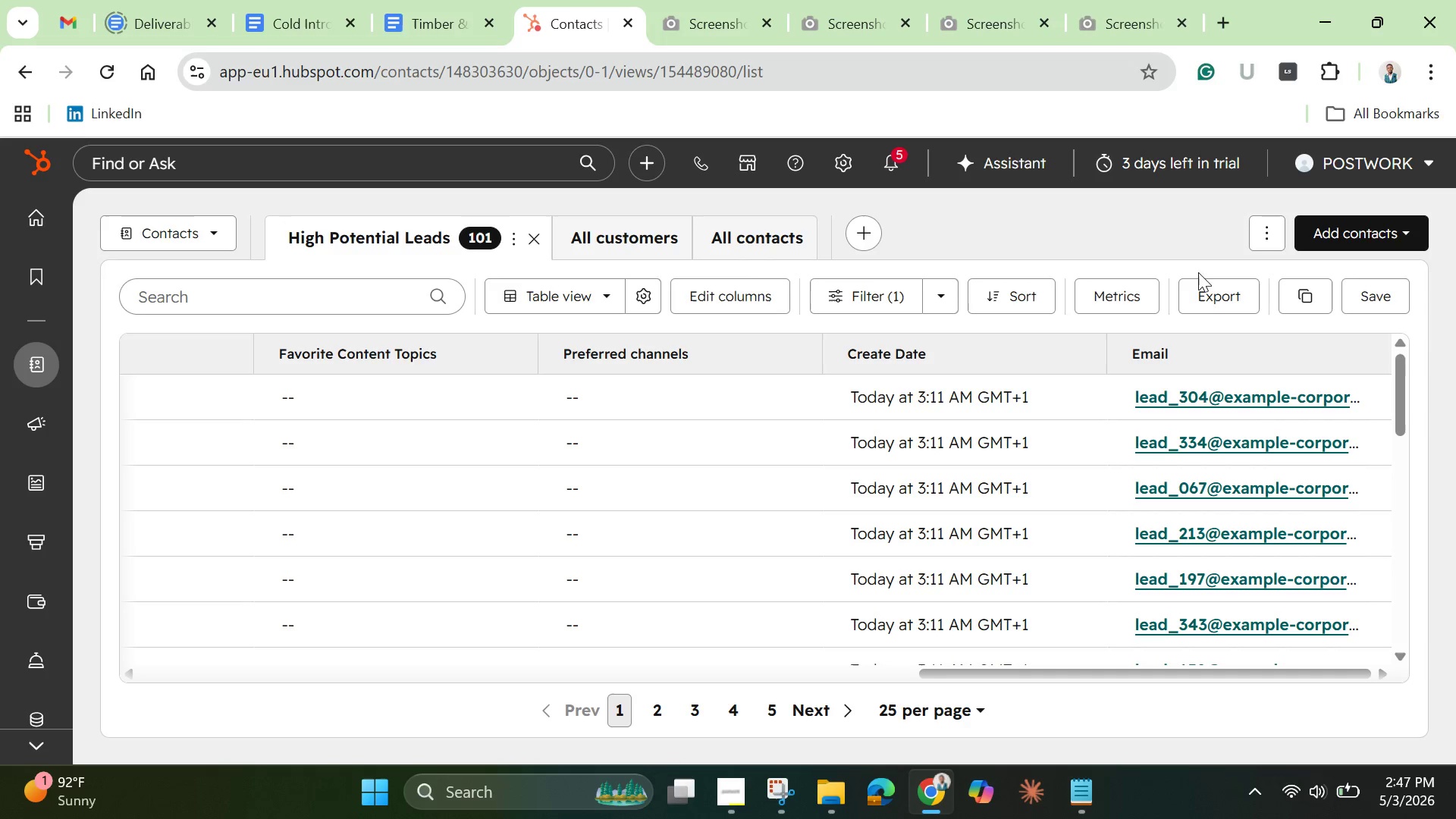 
left_click([1369, 289])
 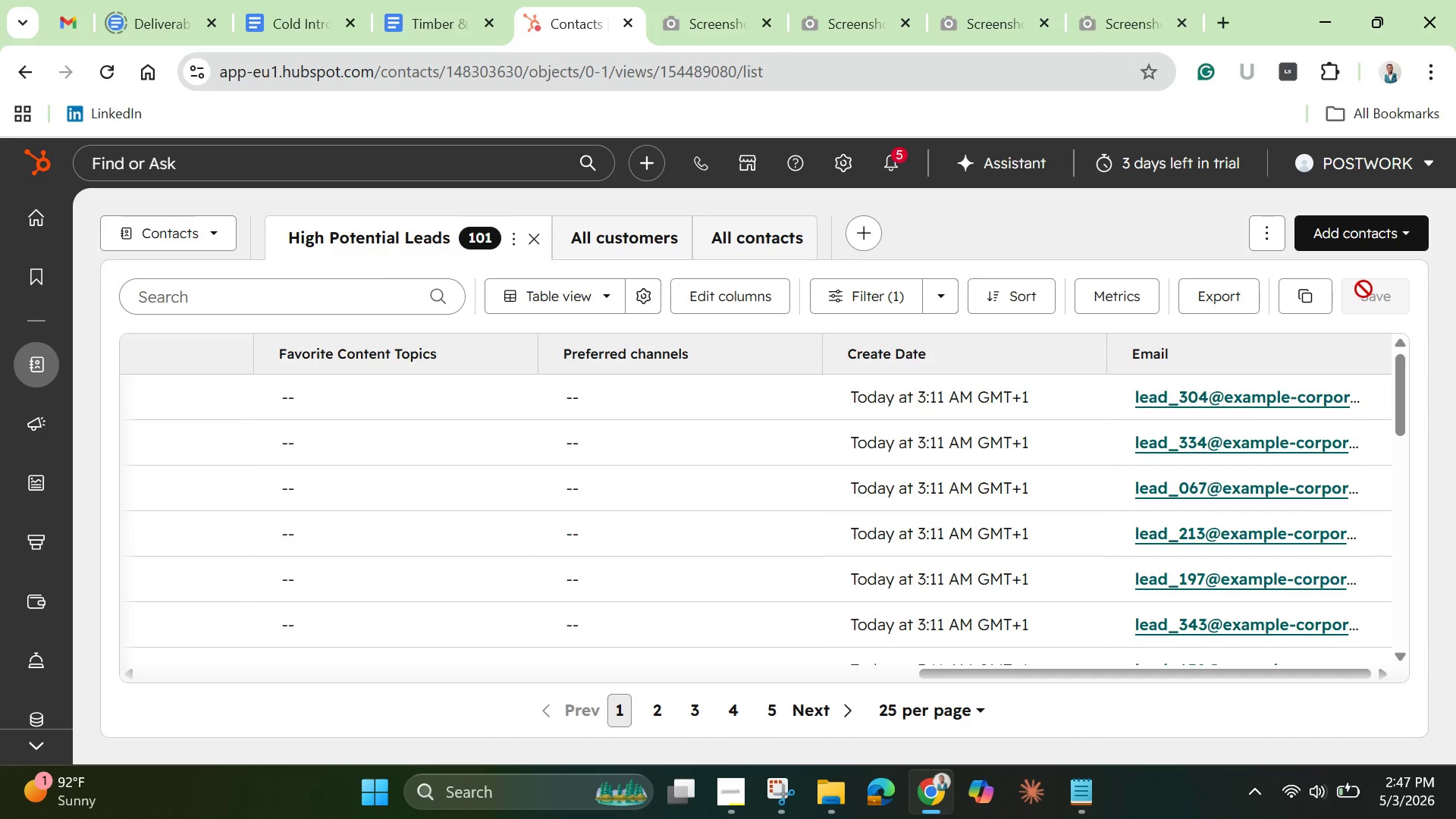 
wait(19.74)
 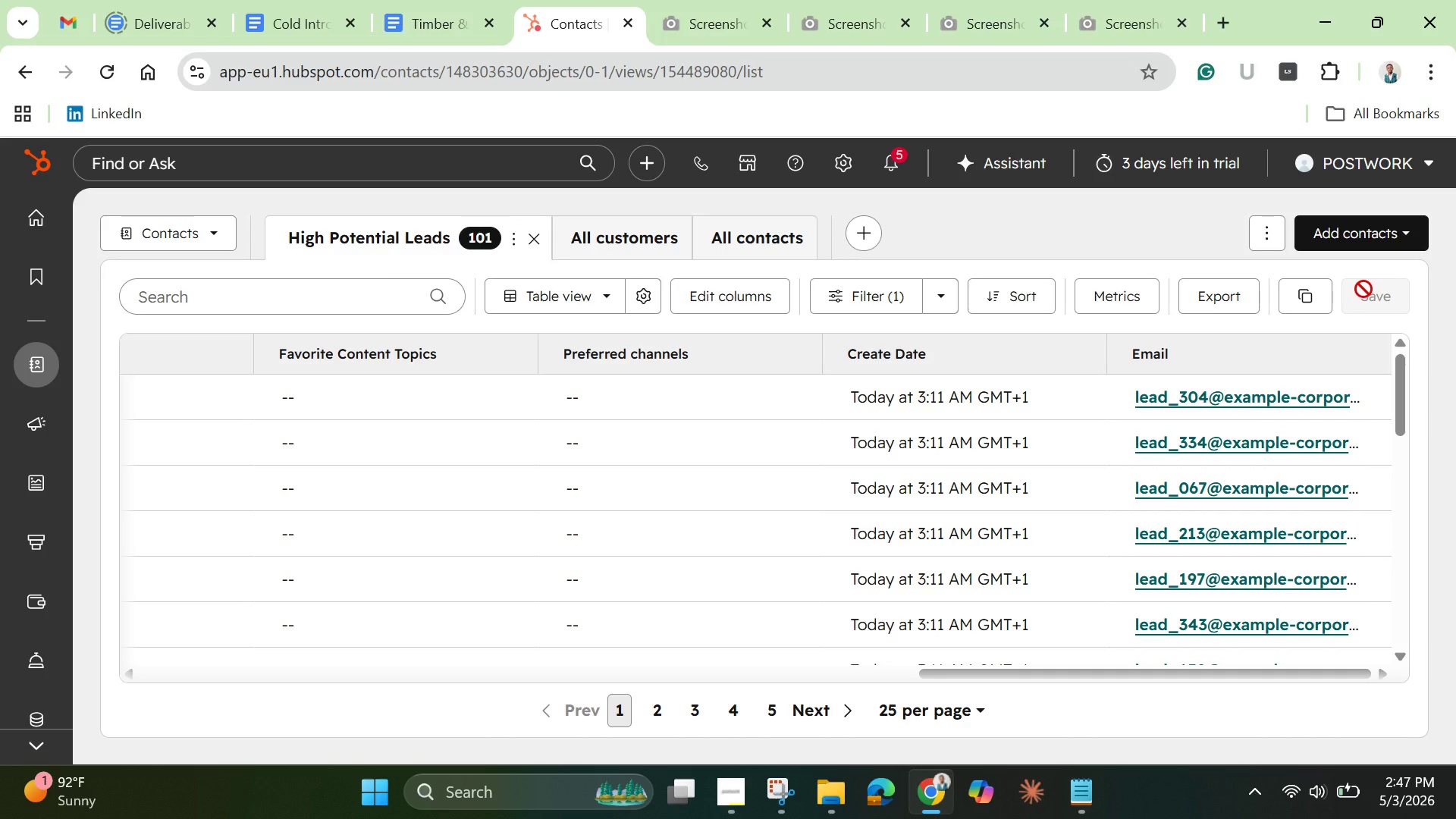 
mouse_move([1320, 268])
 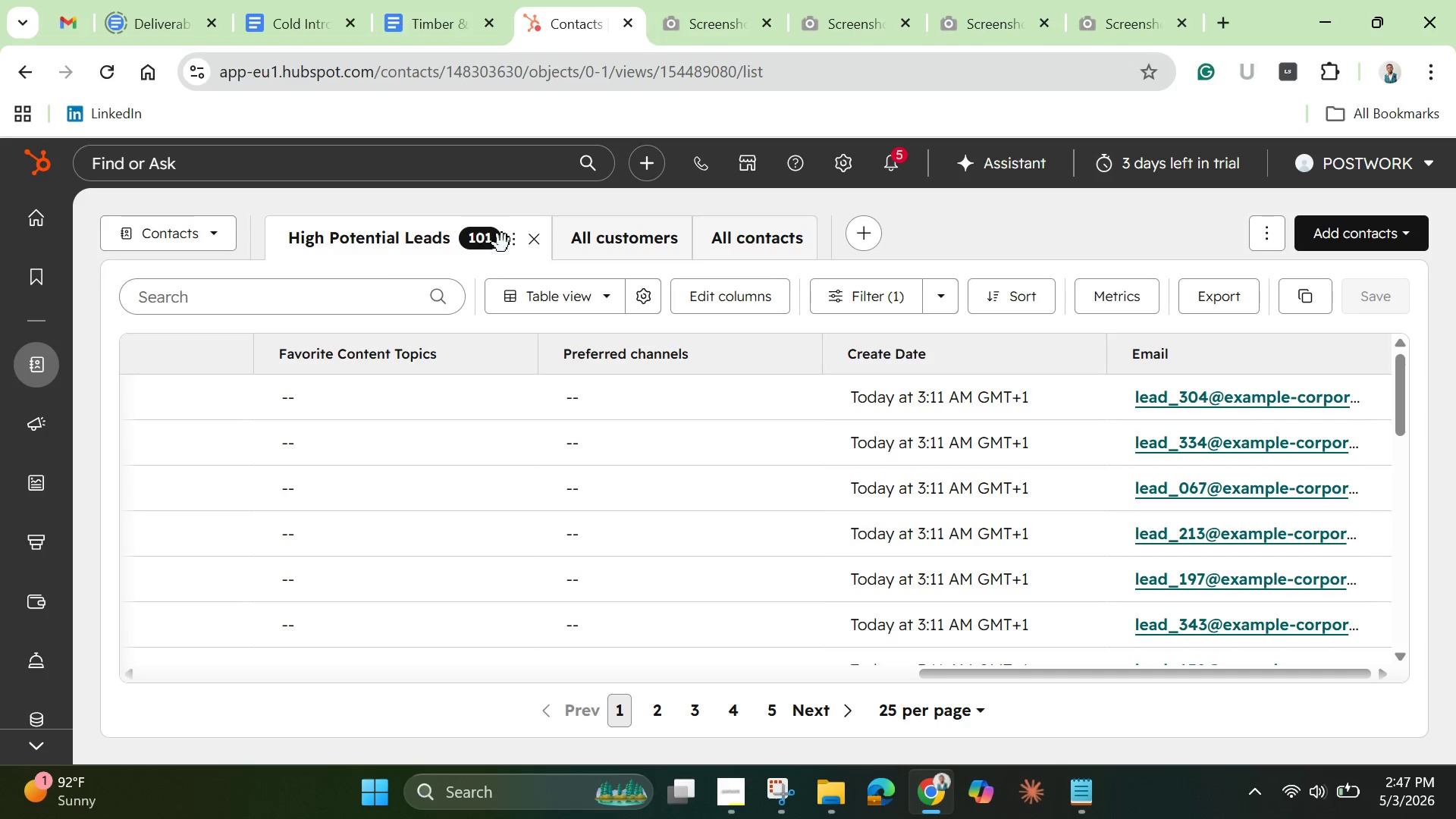 
left_click([511, 240])
 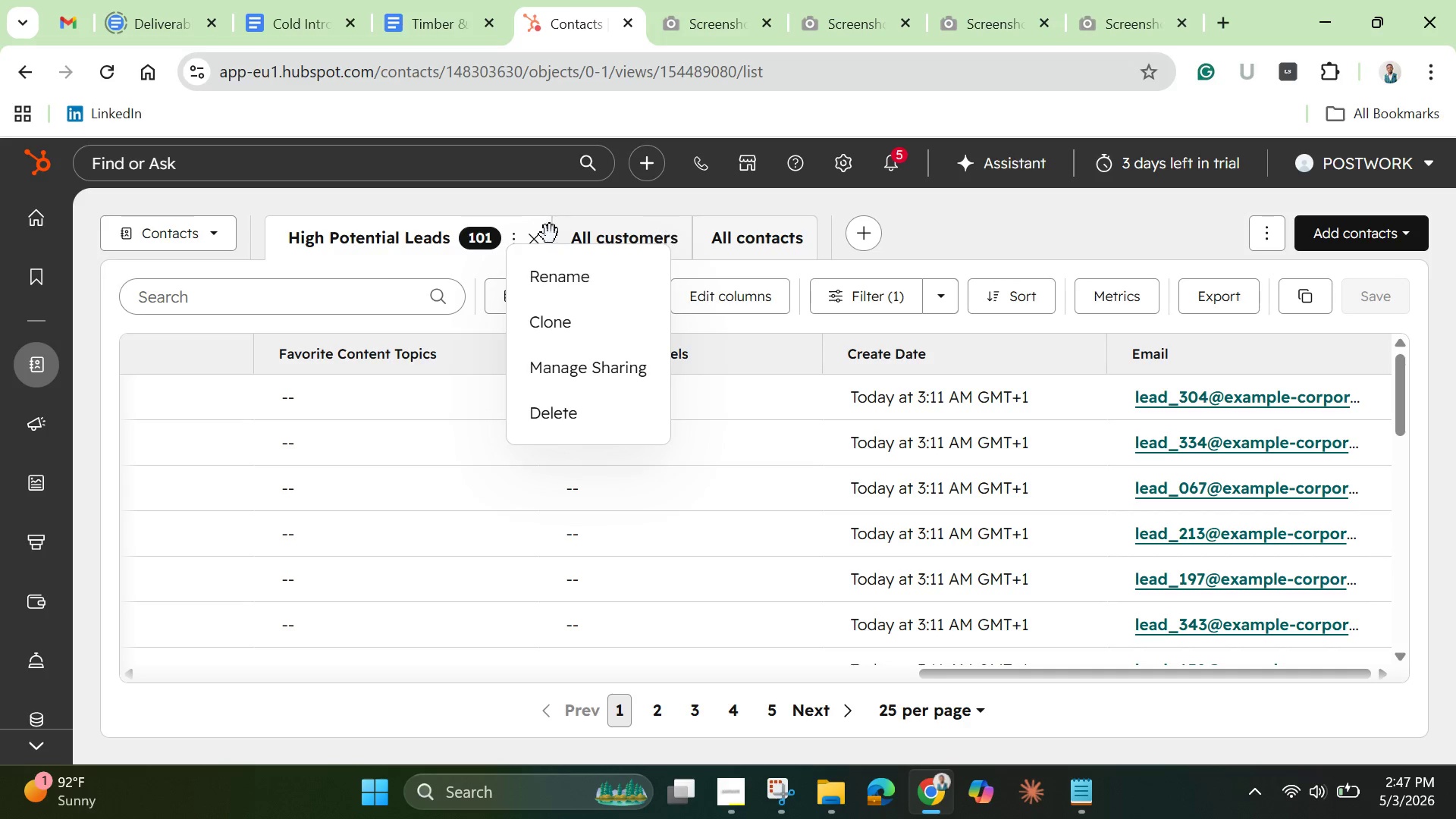 
left_click([540, 242])
 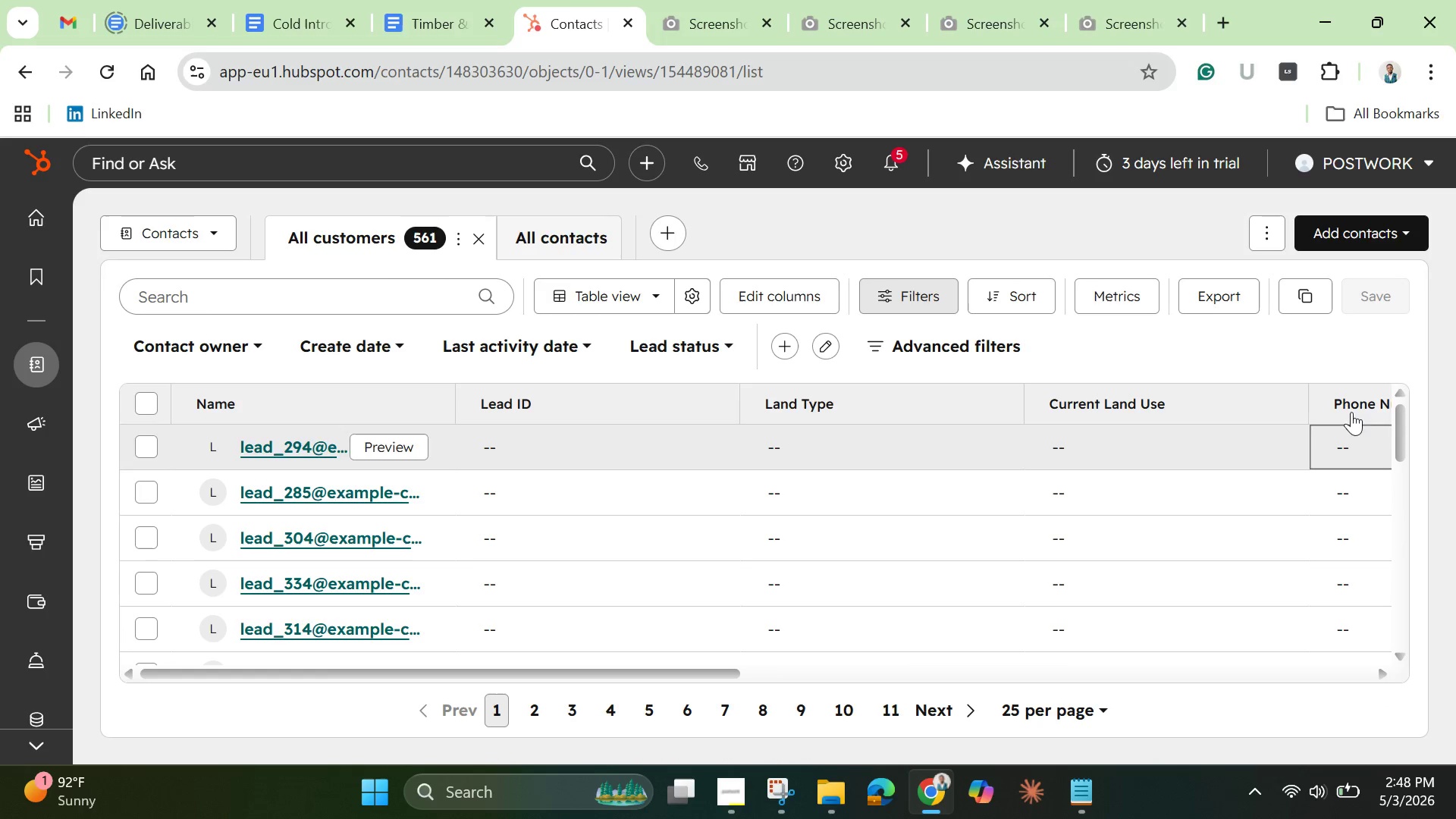 
wait(5.8)
 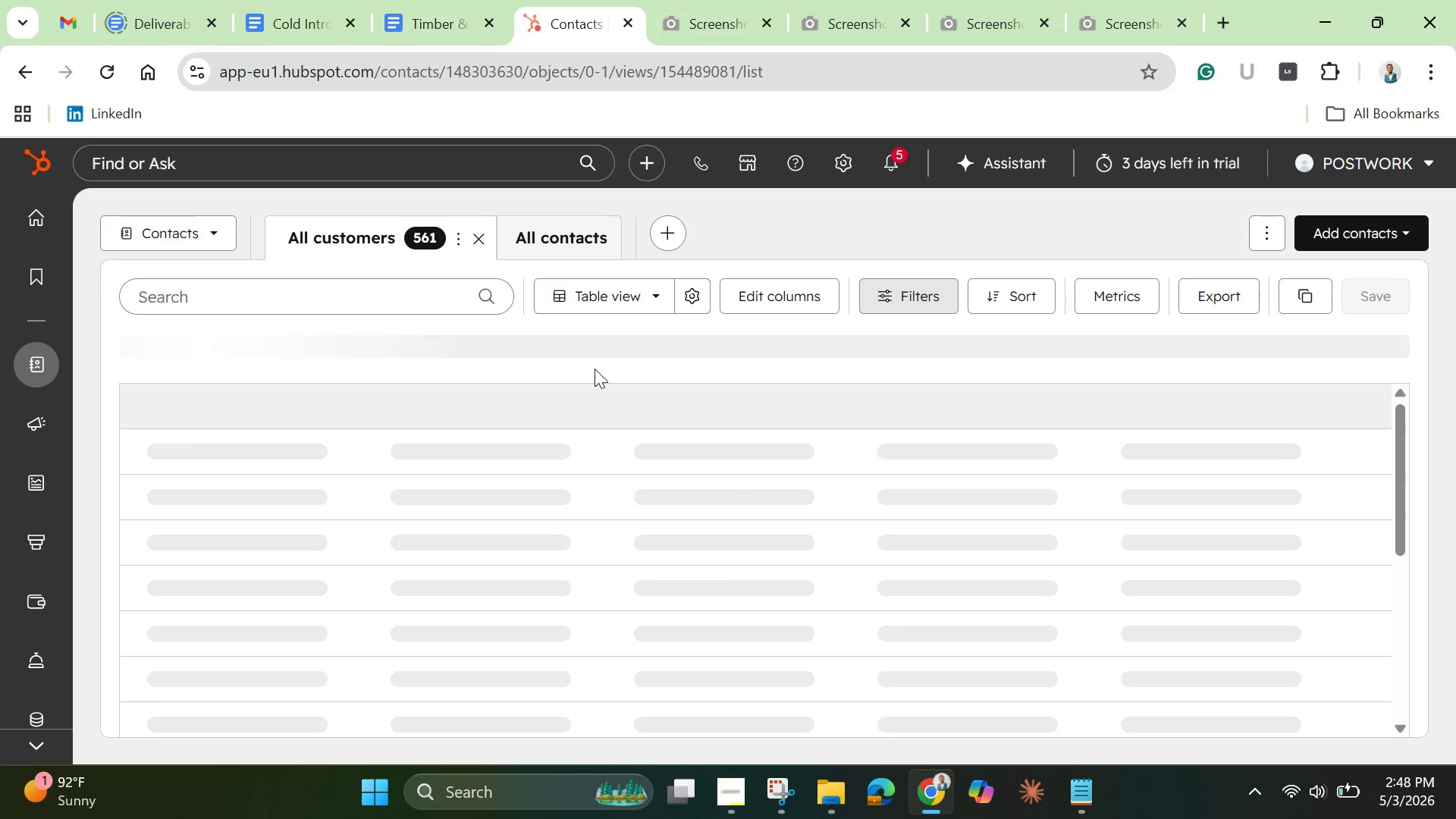 
left_click([915, 299])
 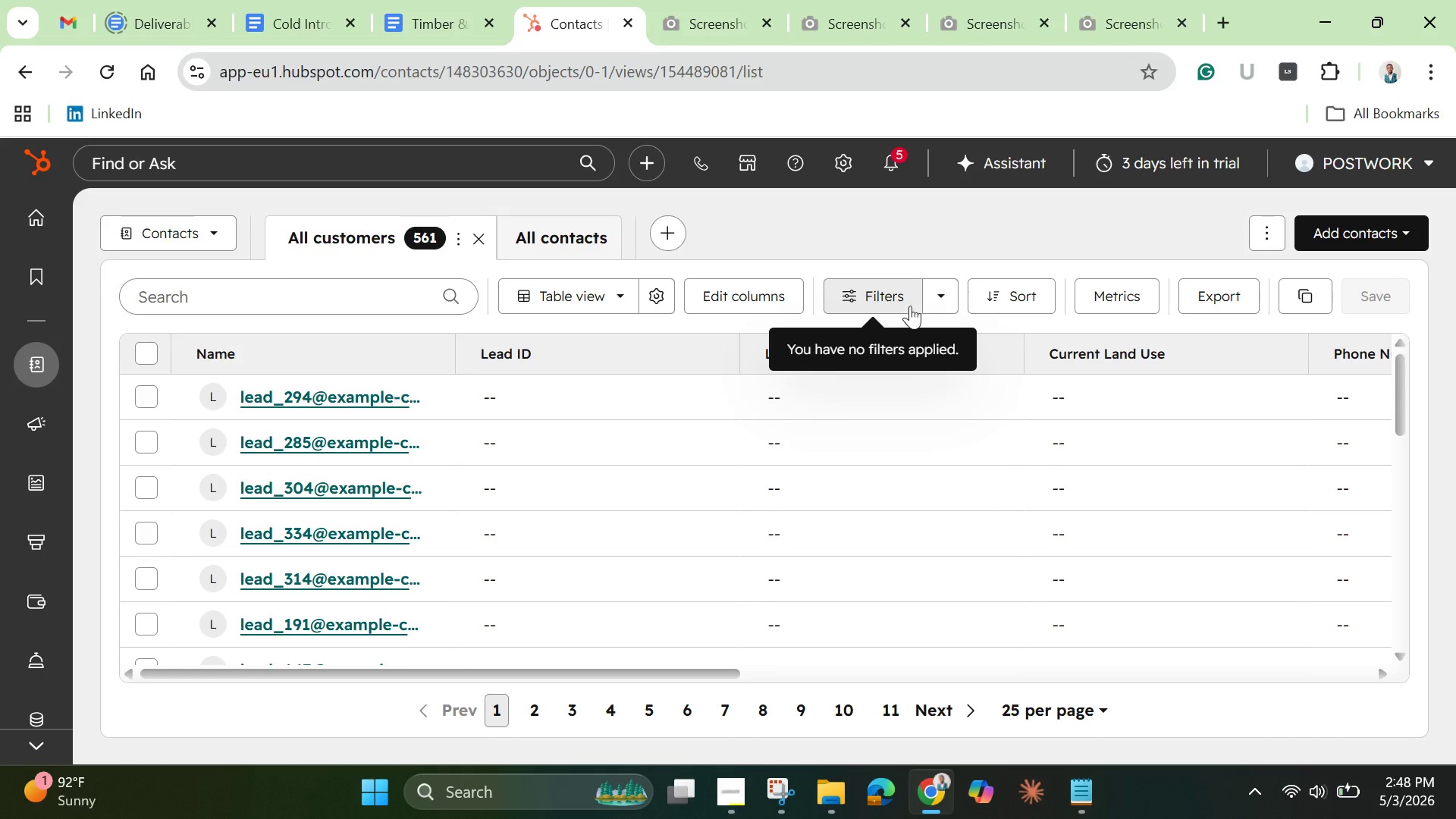 
left_click([910, 306])
 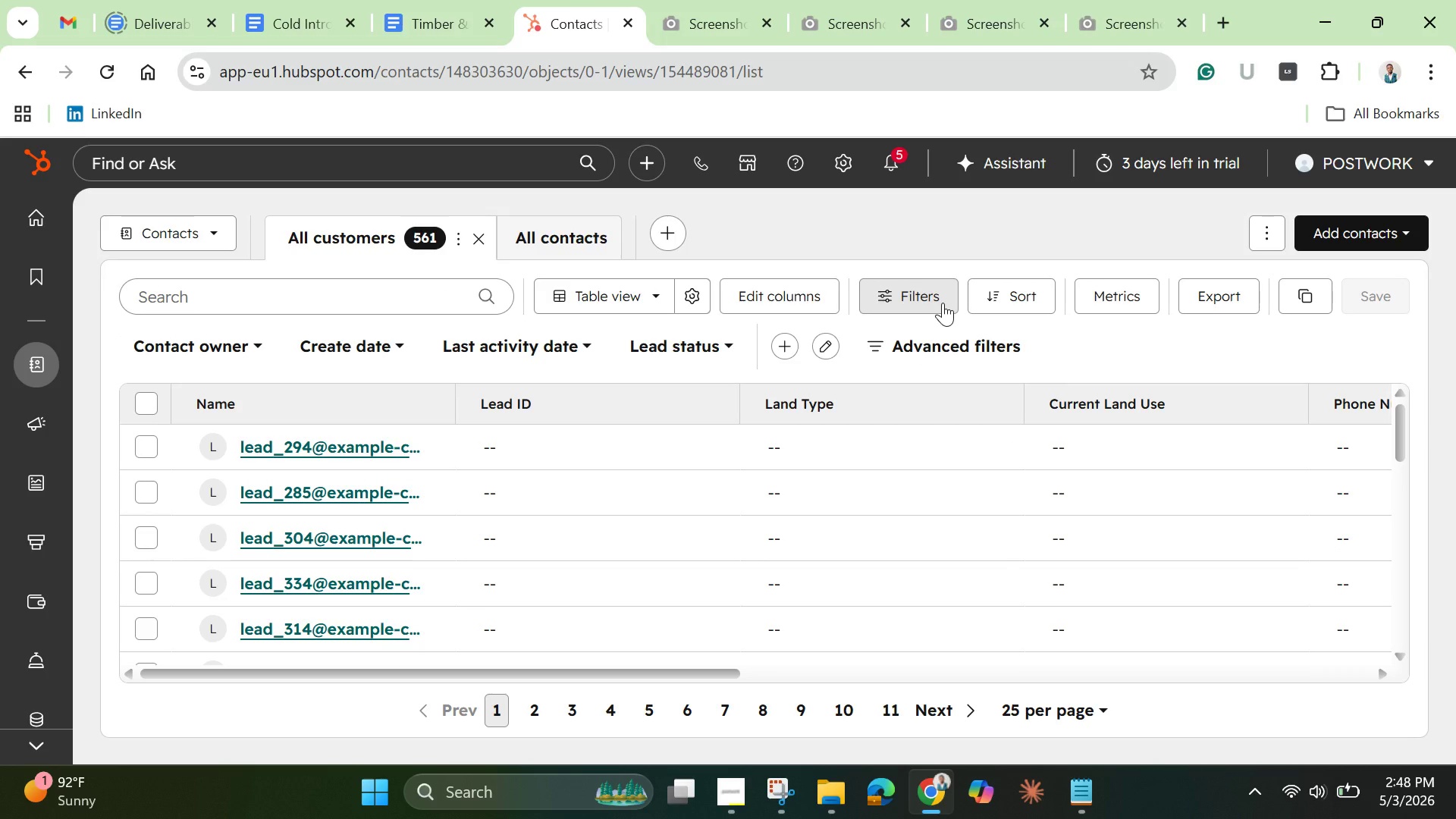 
left_click([943, 303])
 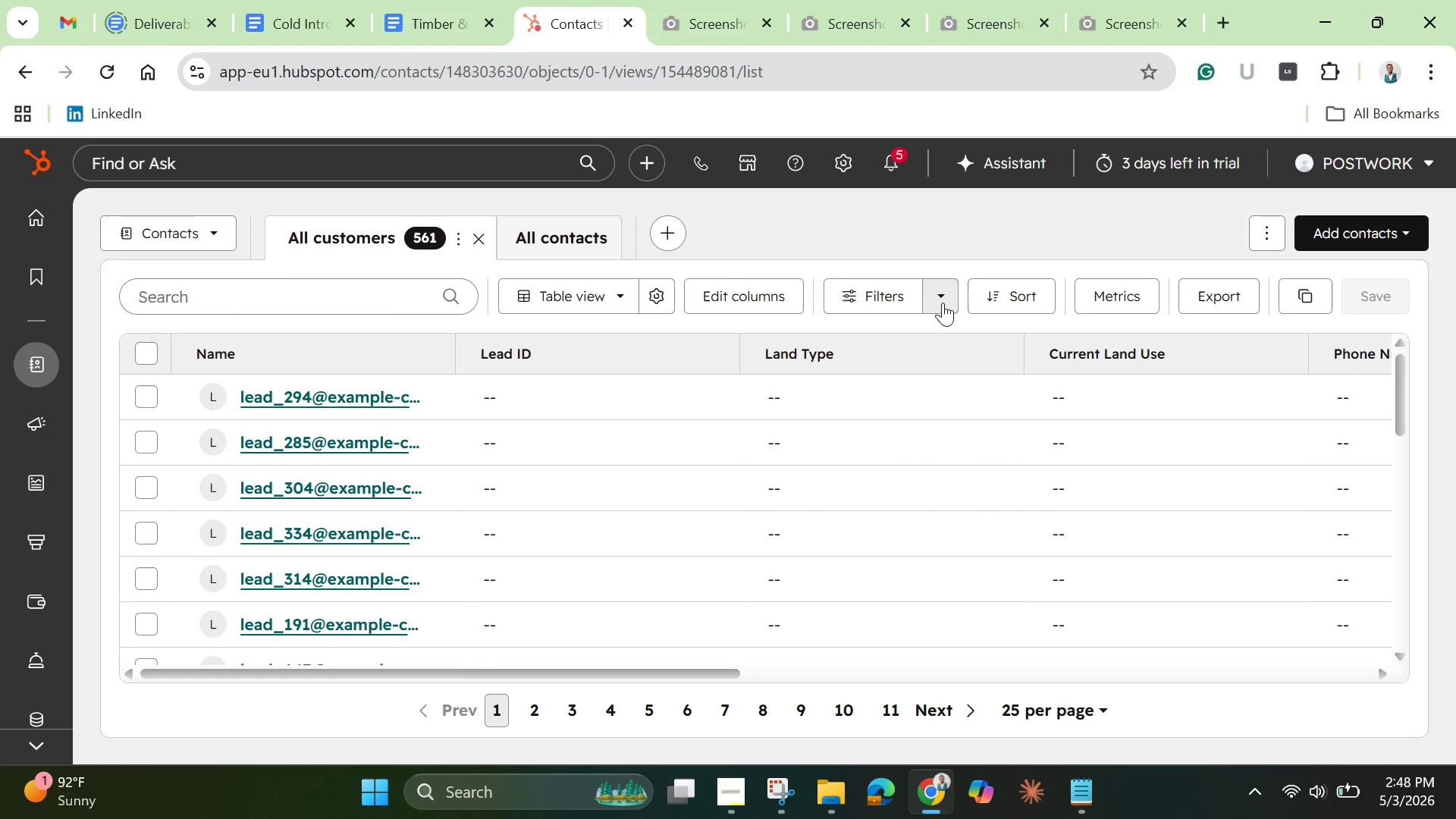 
left_click([943, 303])
 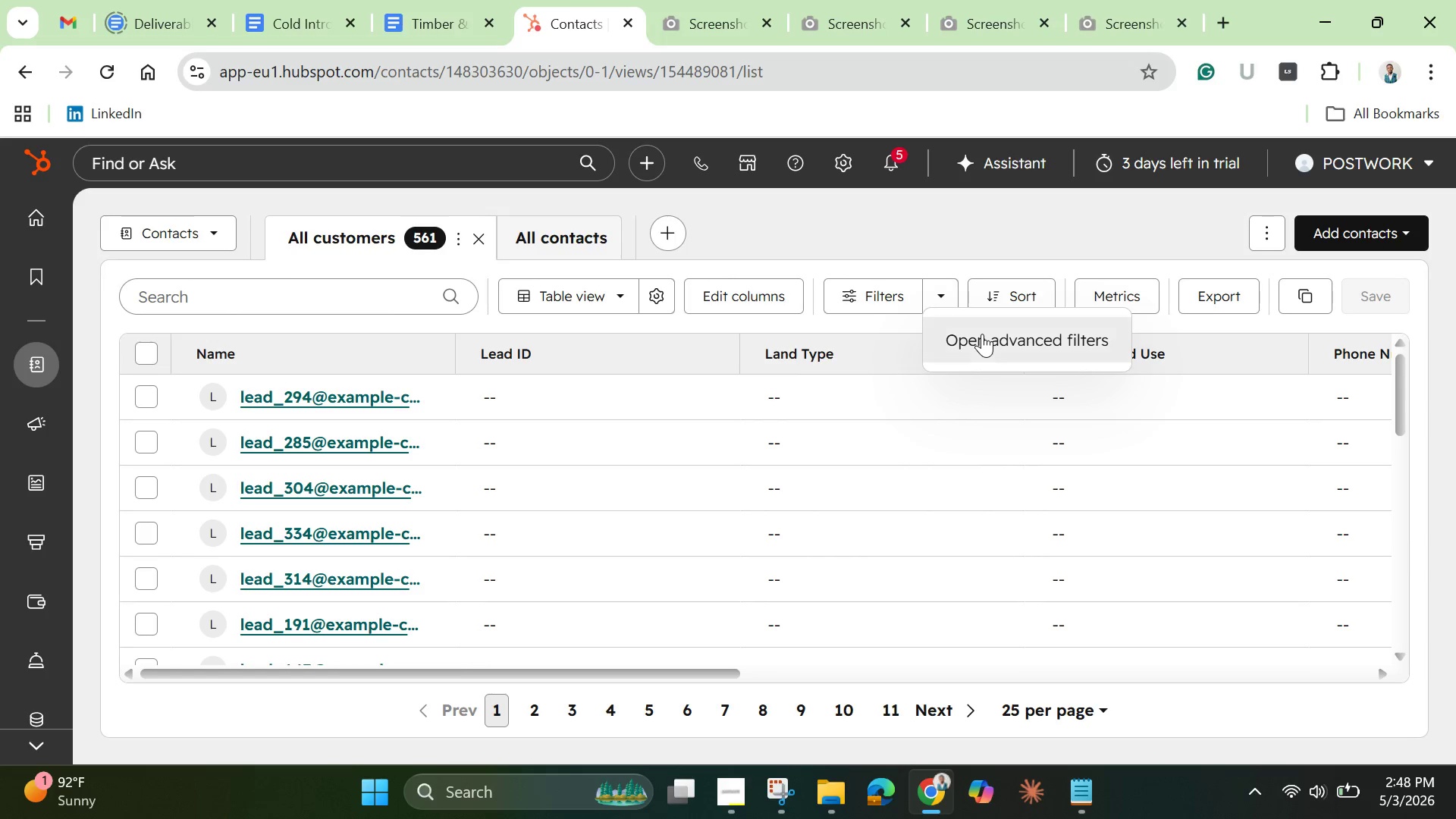 
left_click([982, 334])
 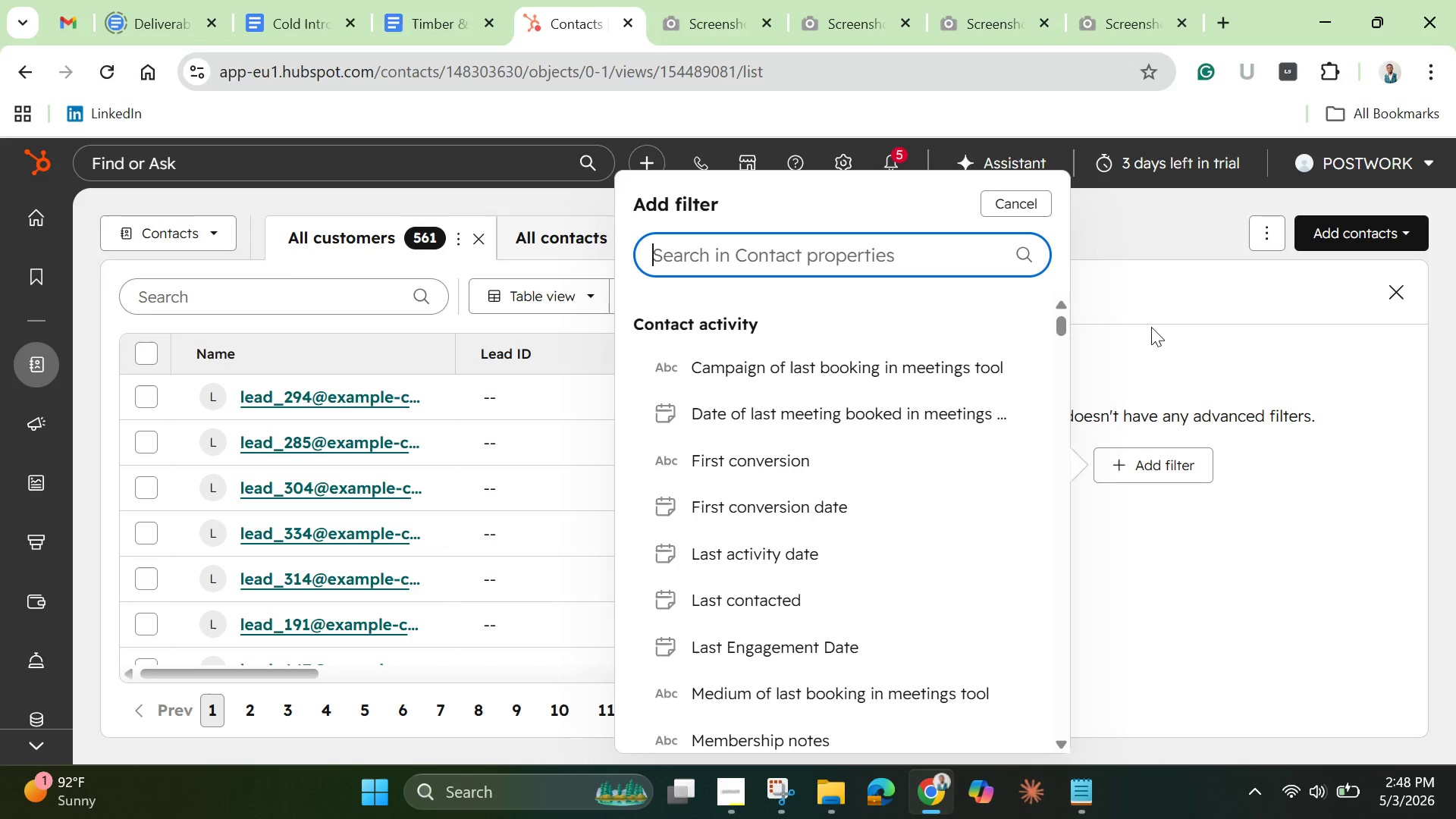 
wait(27.02)
 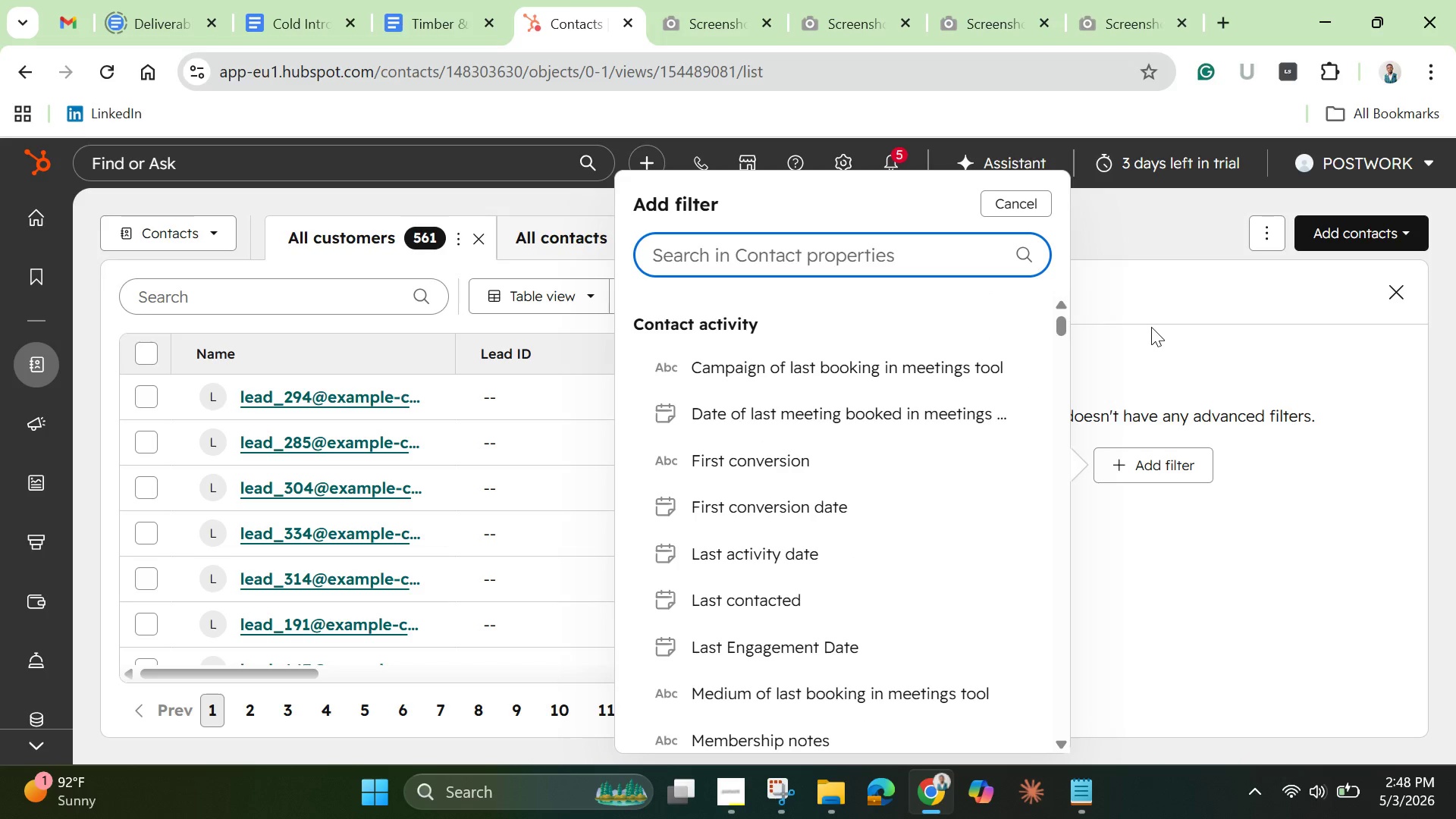 
type(Mid)
 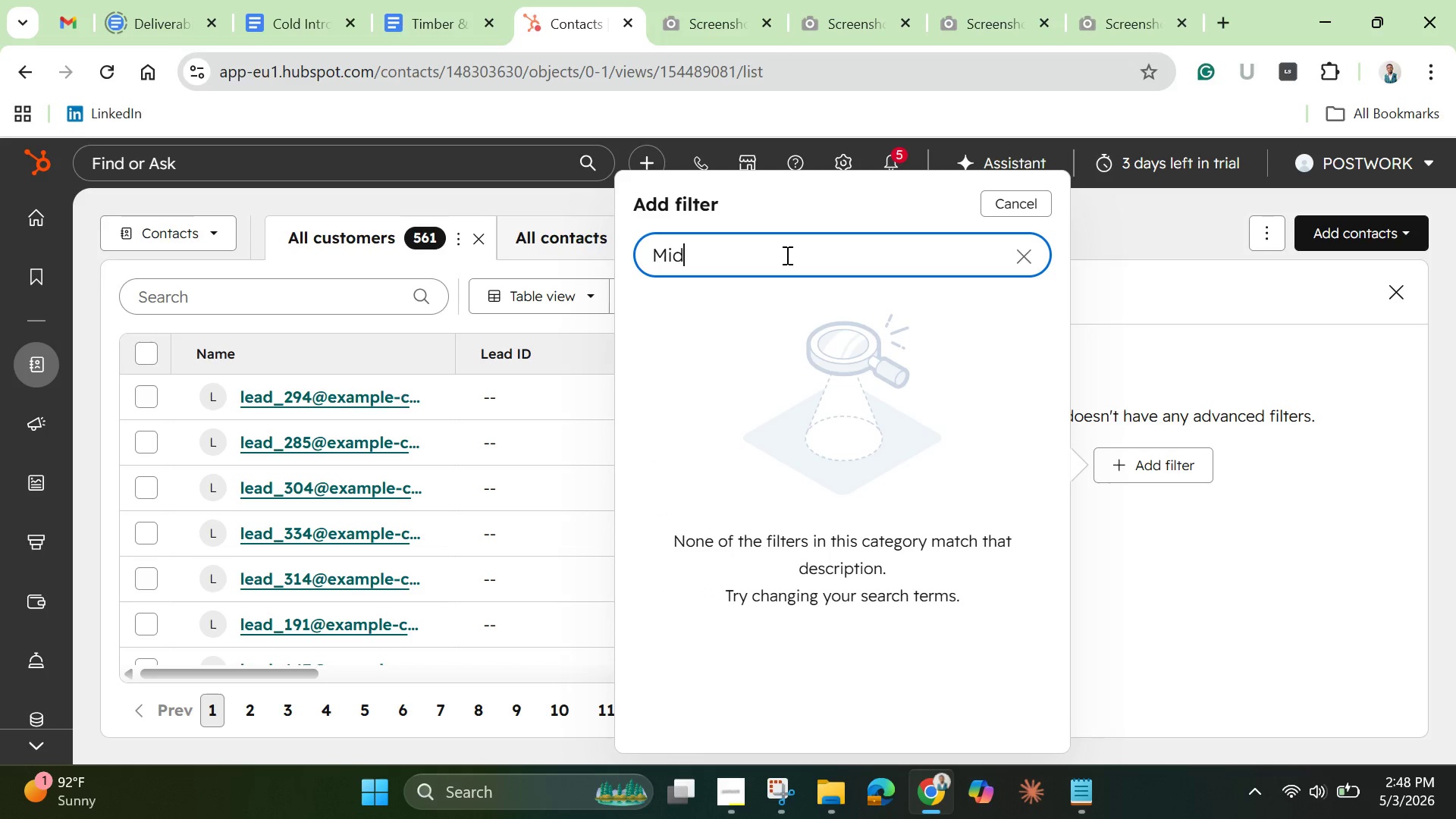 
wait(14.42)
 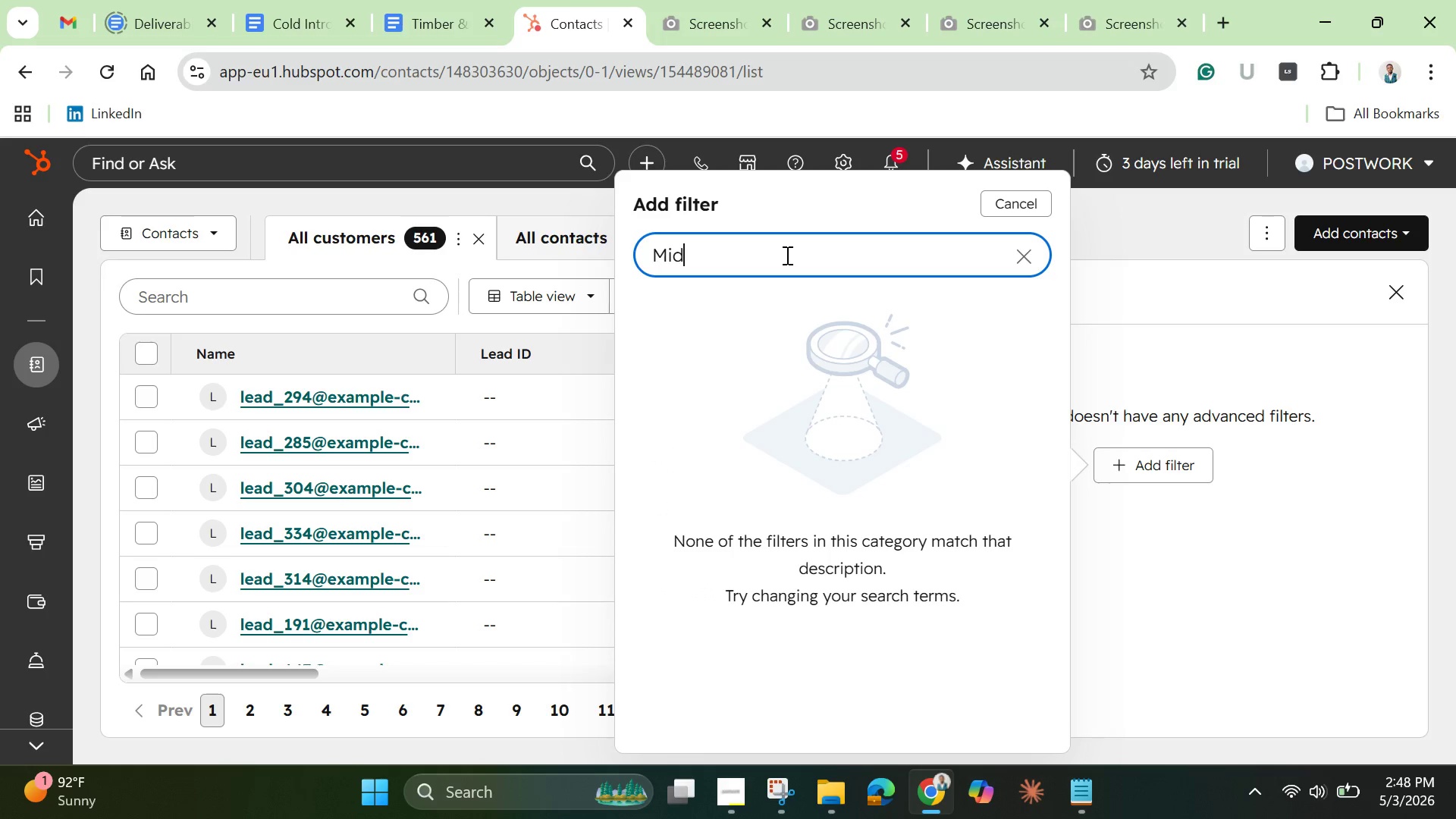 
left_click([1030, 256])
 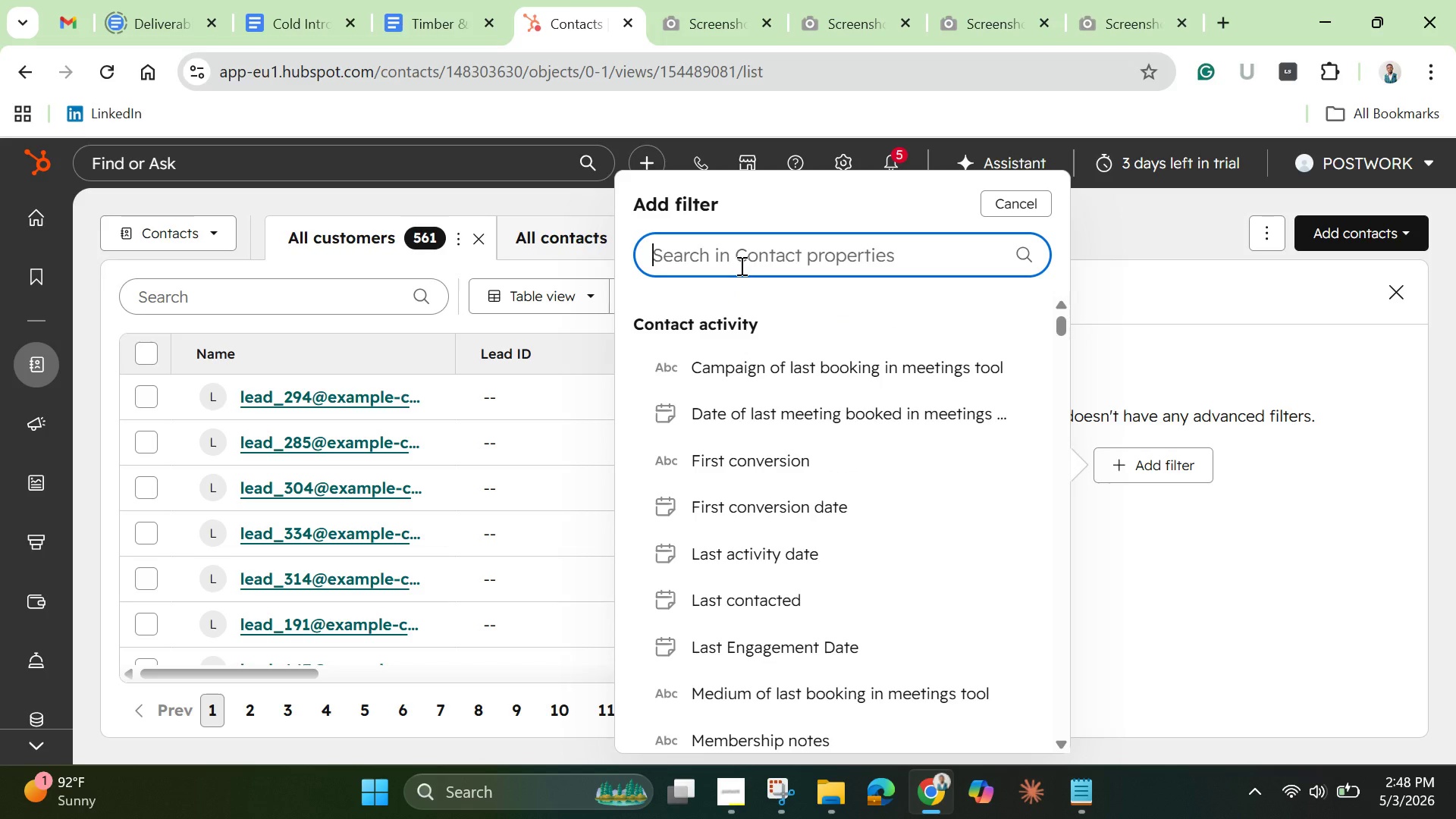 
wait(7.3)
 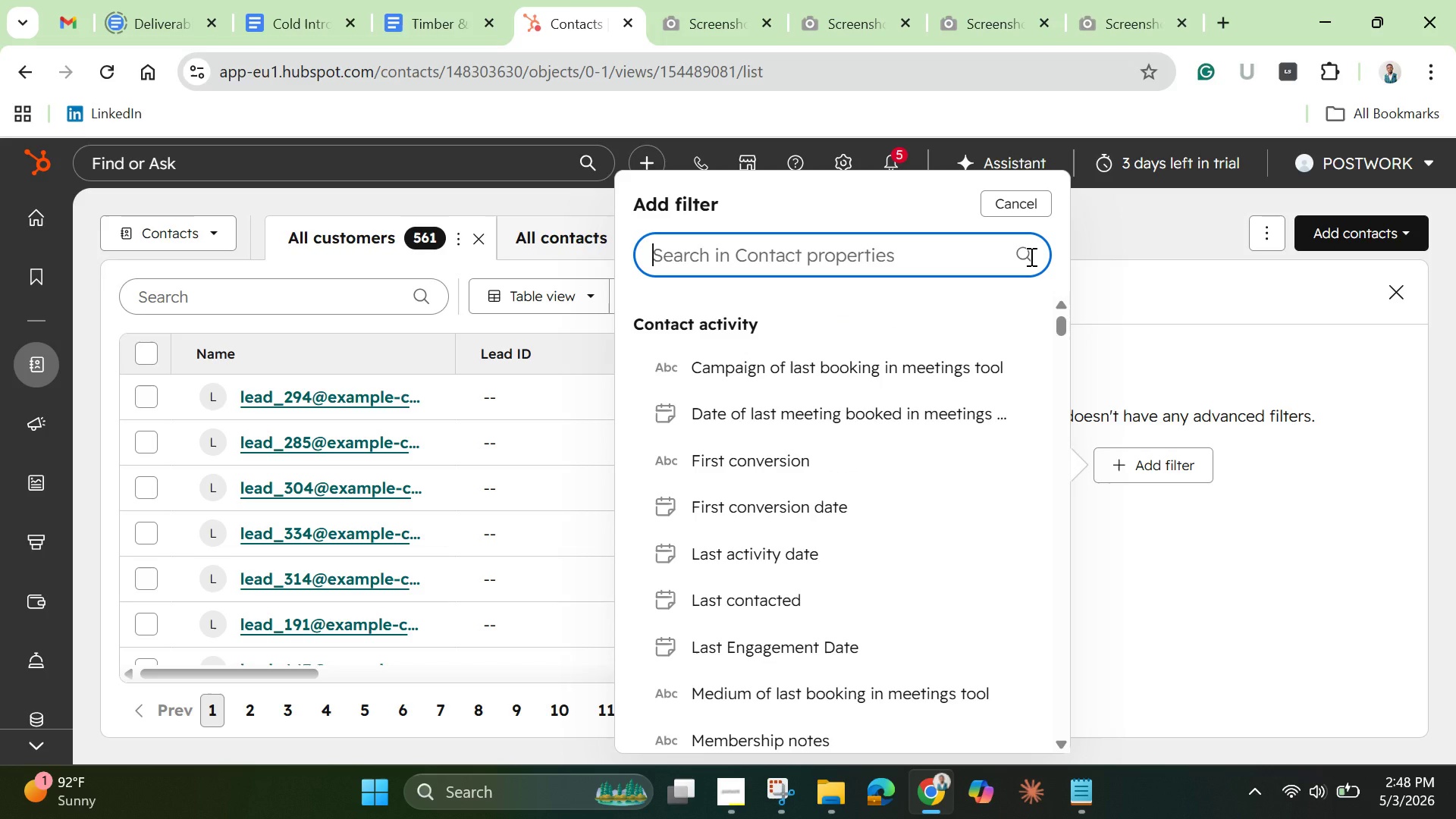 
type(high)
 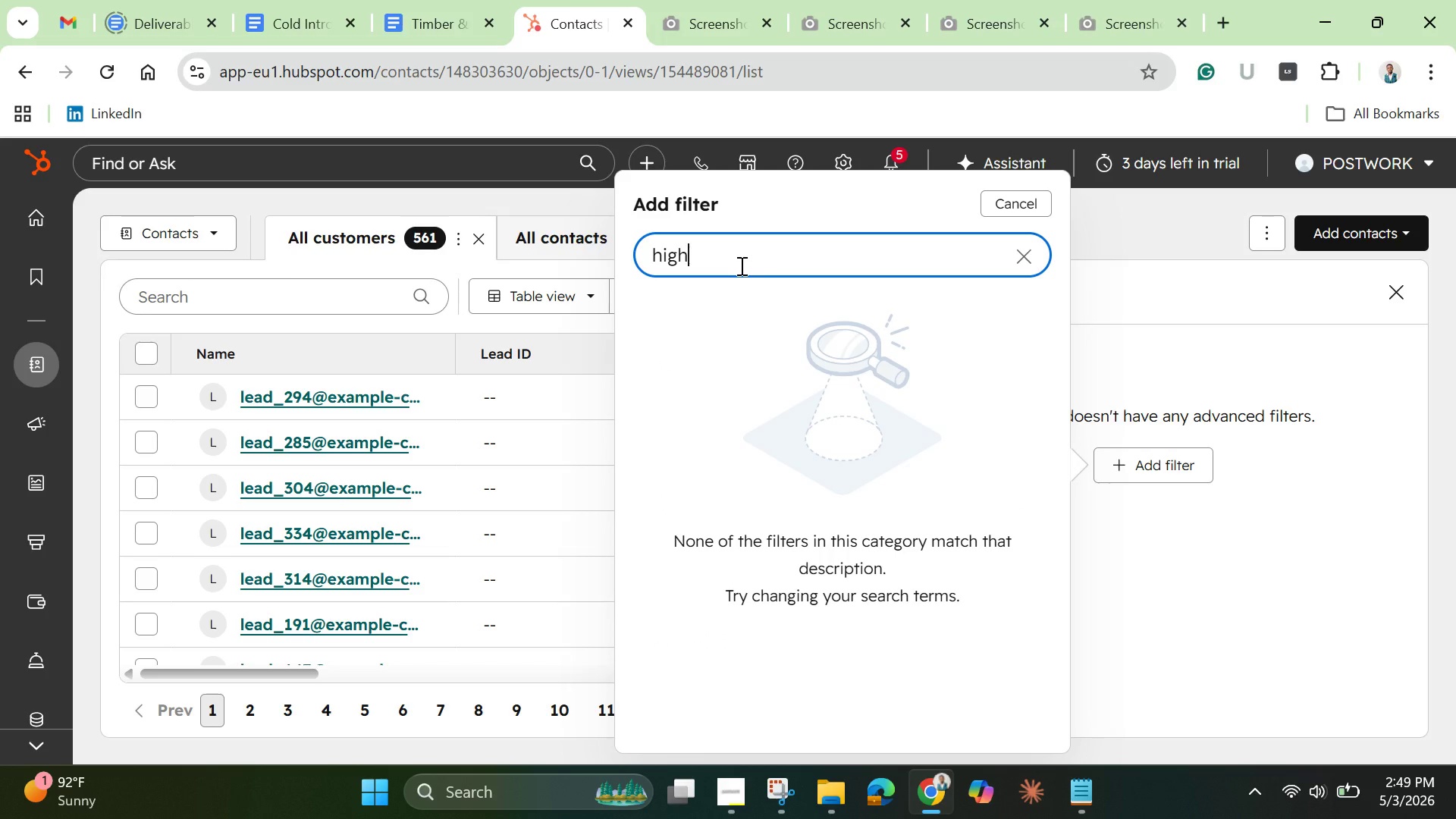 
hold_key(key=Backspace, duration=1.02)
 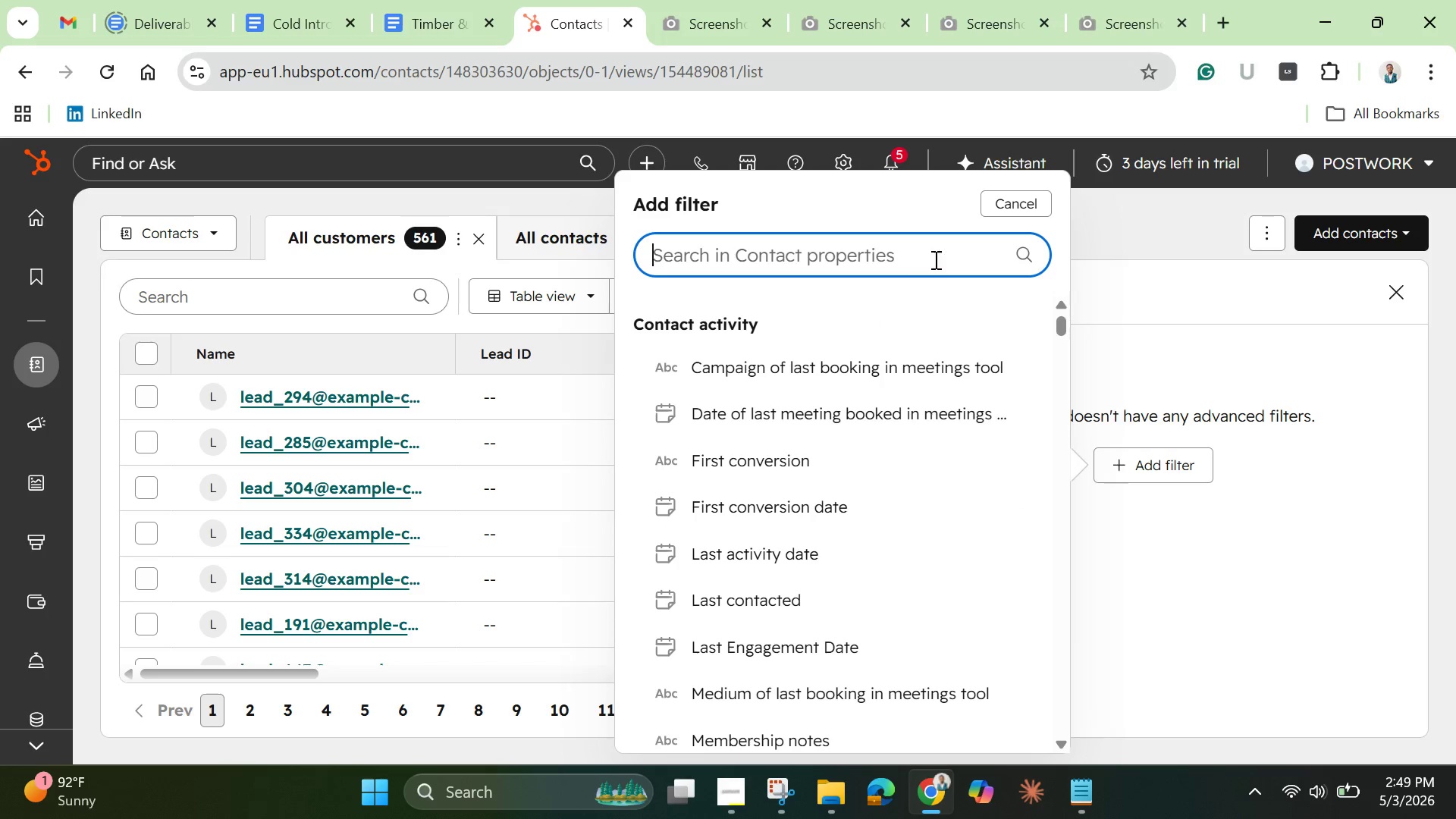 
left_click([987, 193])
 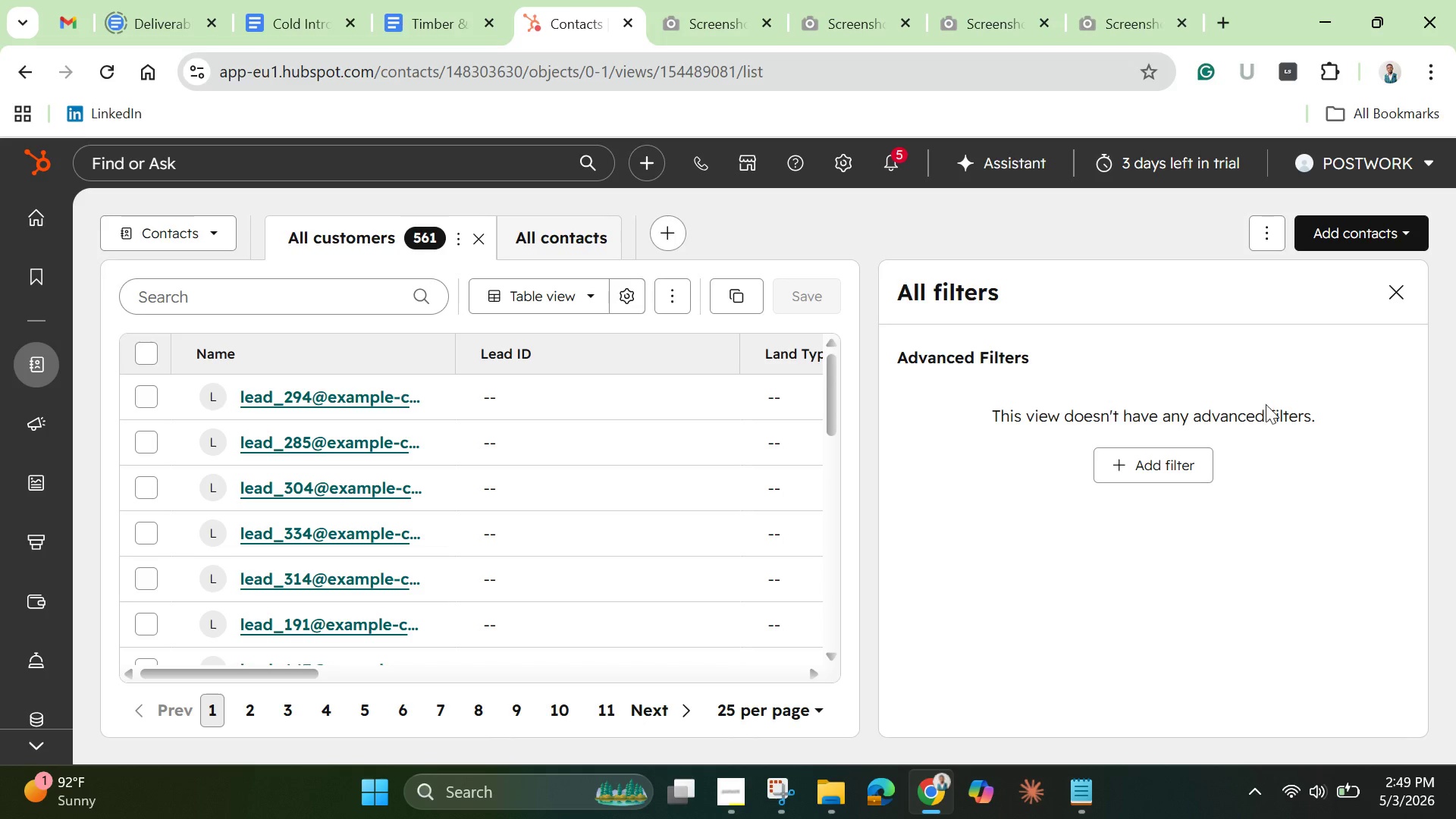 
left_click([1203, 467])
 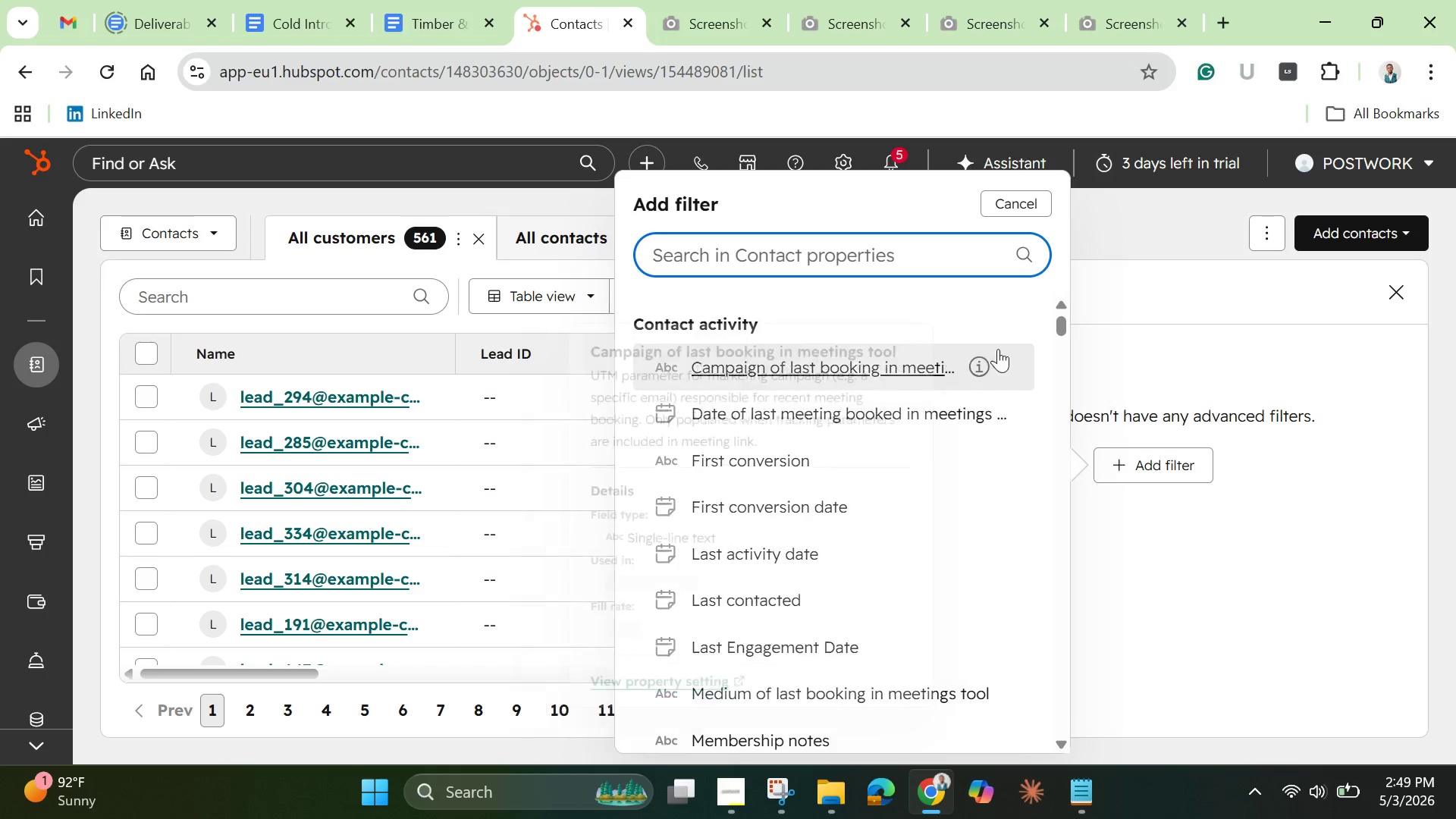 
left_click_drag(start_coordinate=[1057, 318], to_coordinate=[1051, 818])
 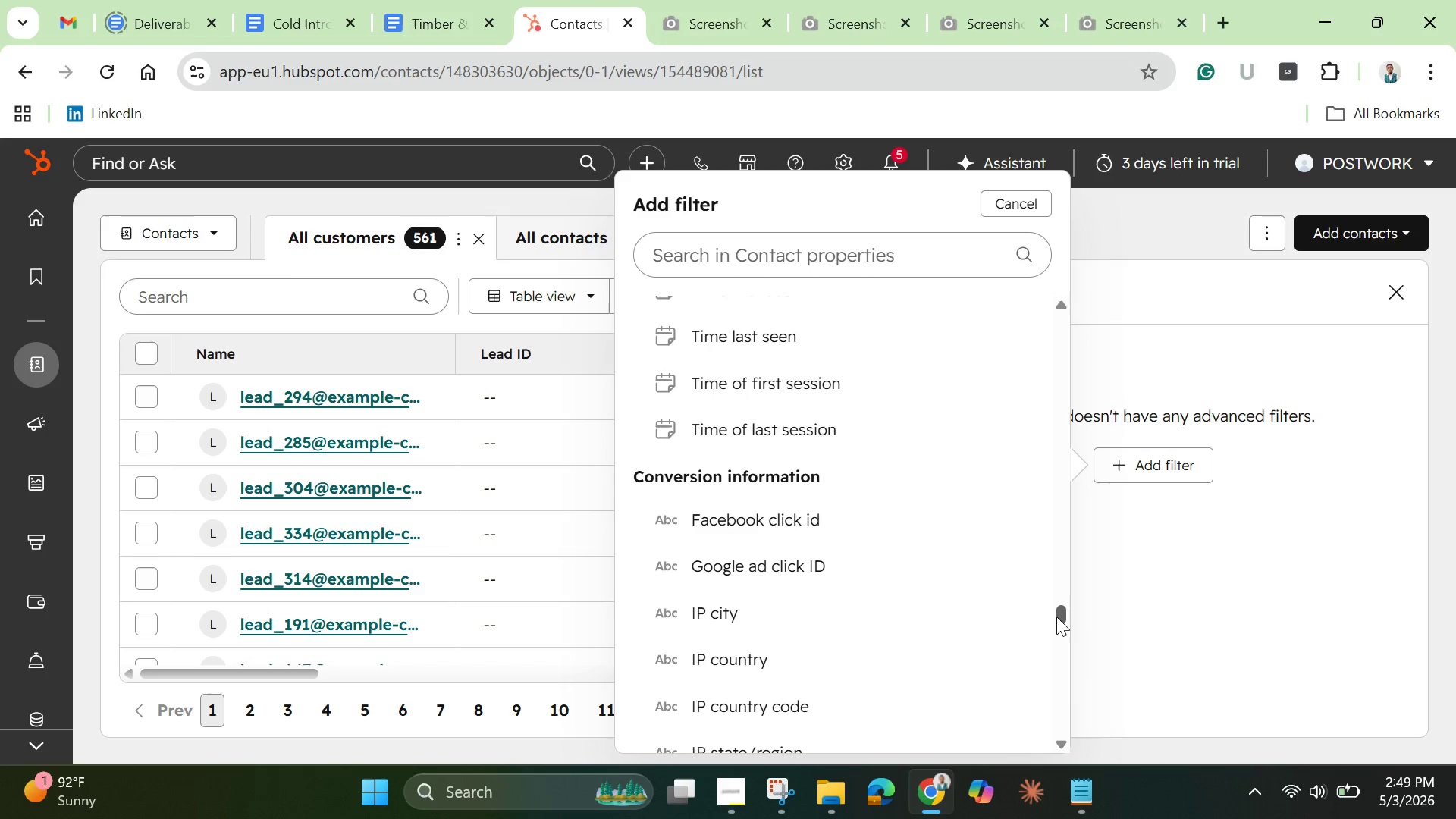 
left_click_drag(start_coordinate=[1055, 612], to_coordinate=[1063, 808])
 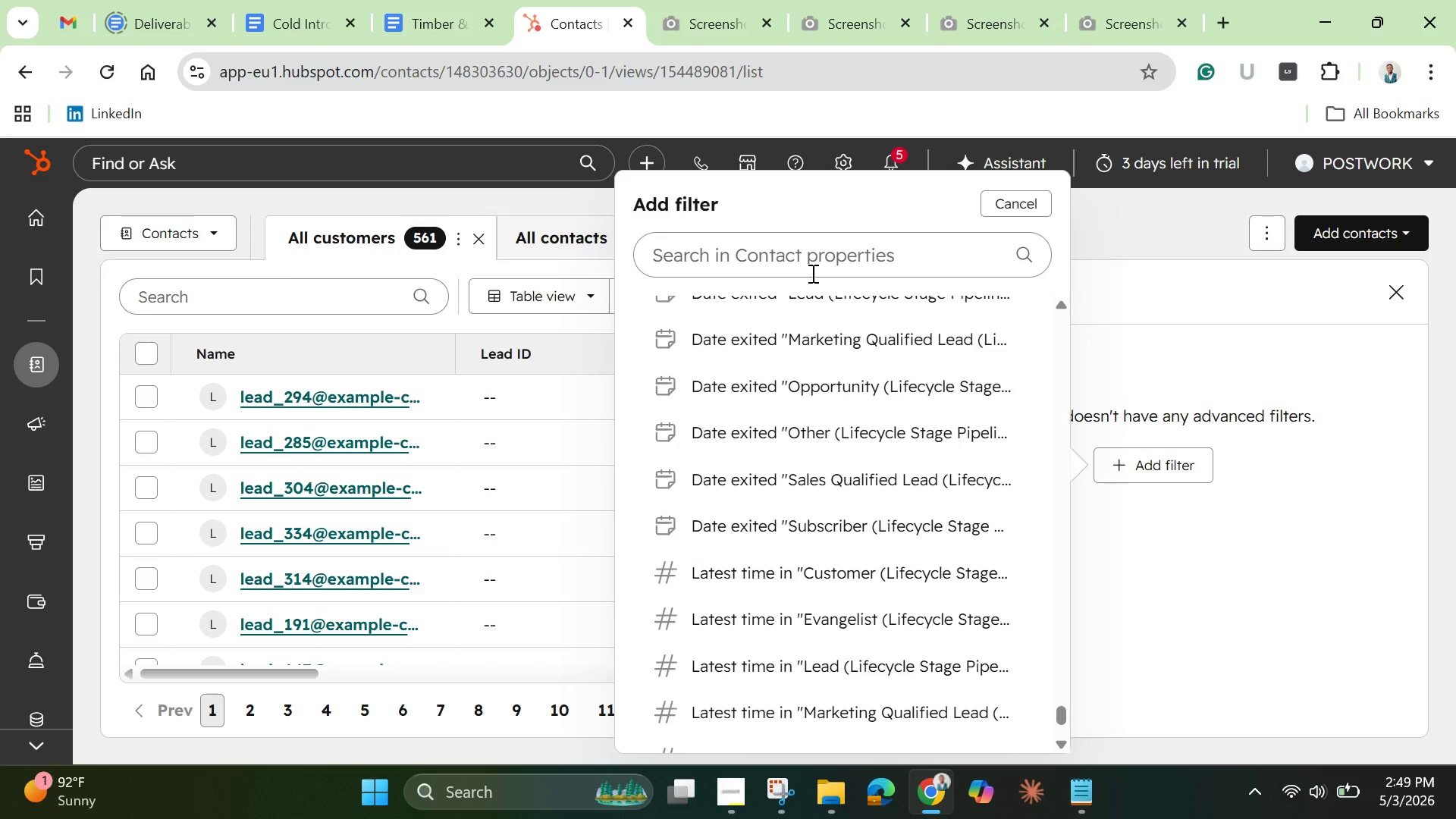 
left_click([811, 273])
 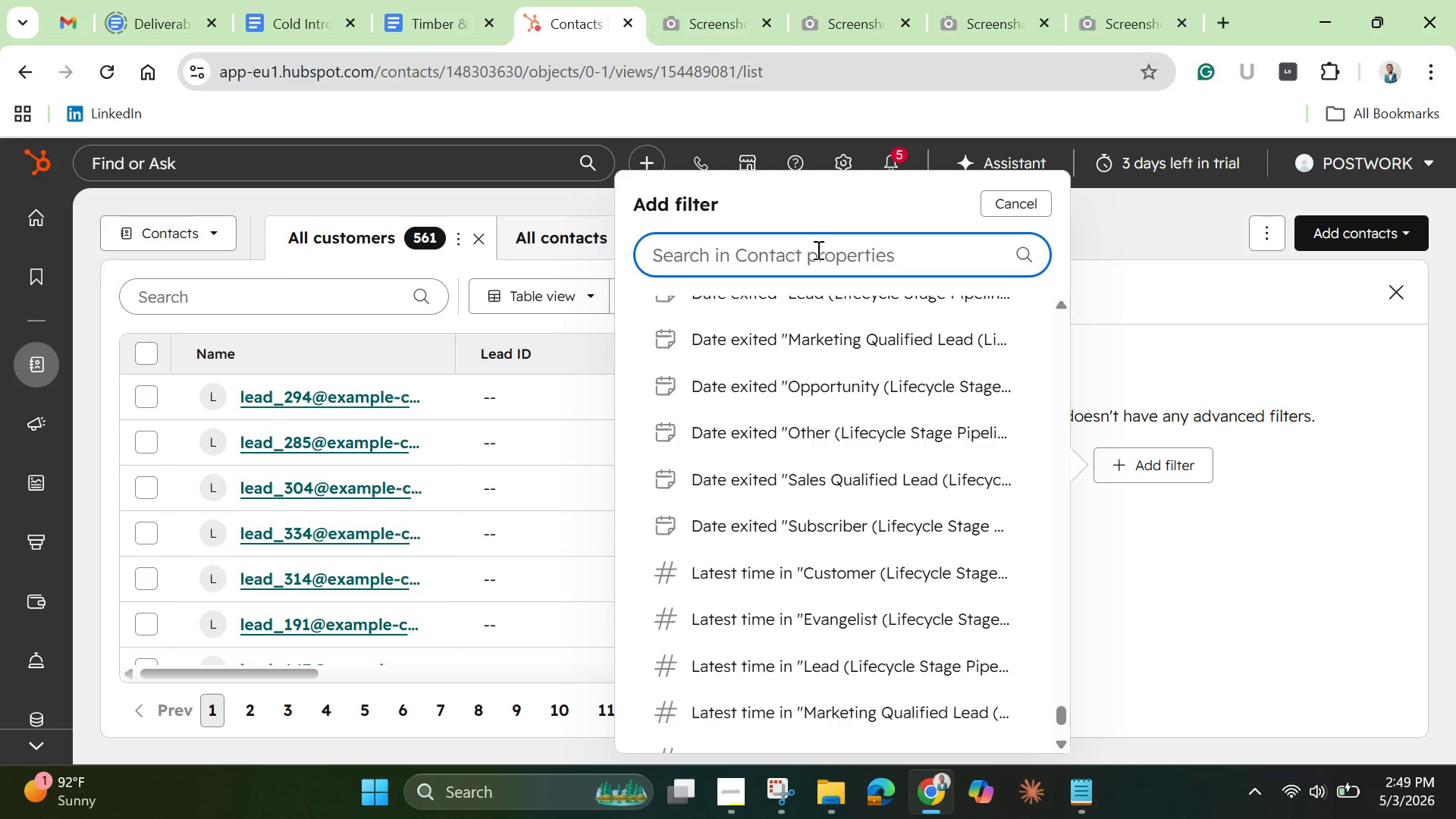 
wait(23.56)
 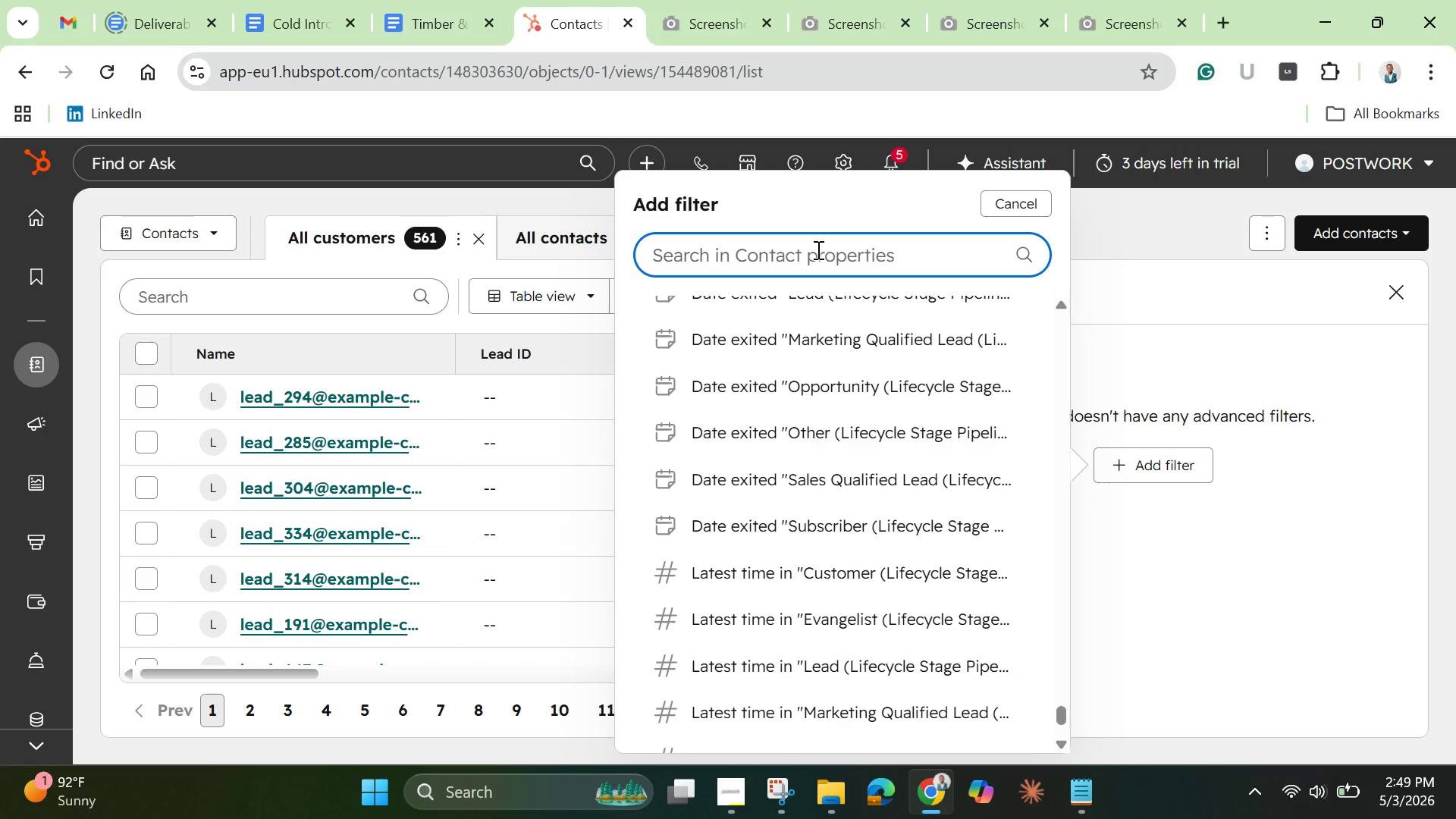 
type(nur)
 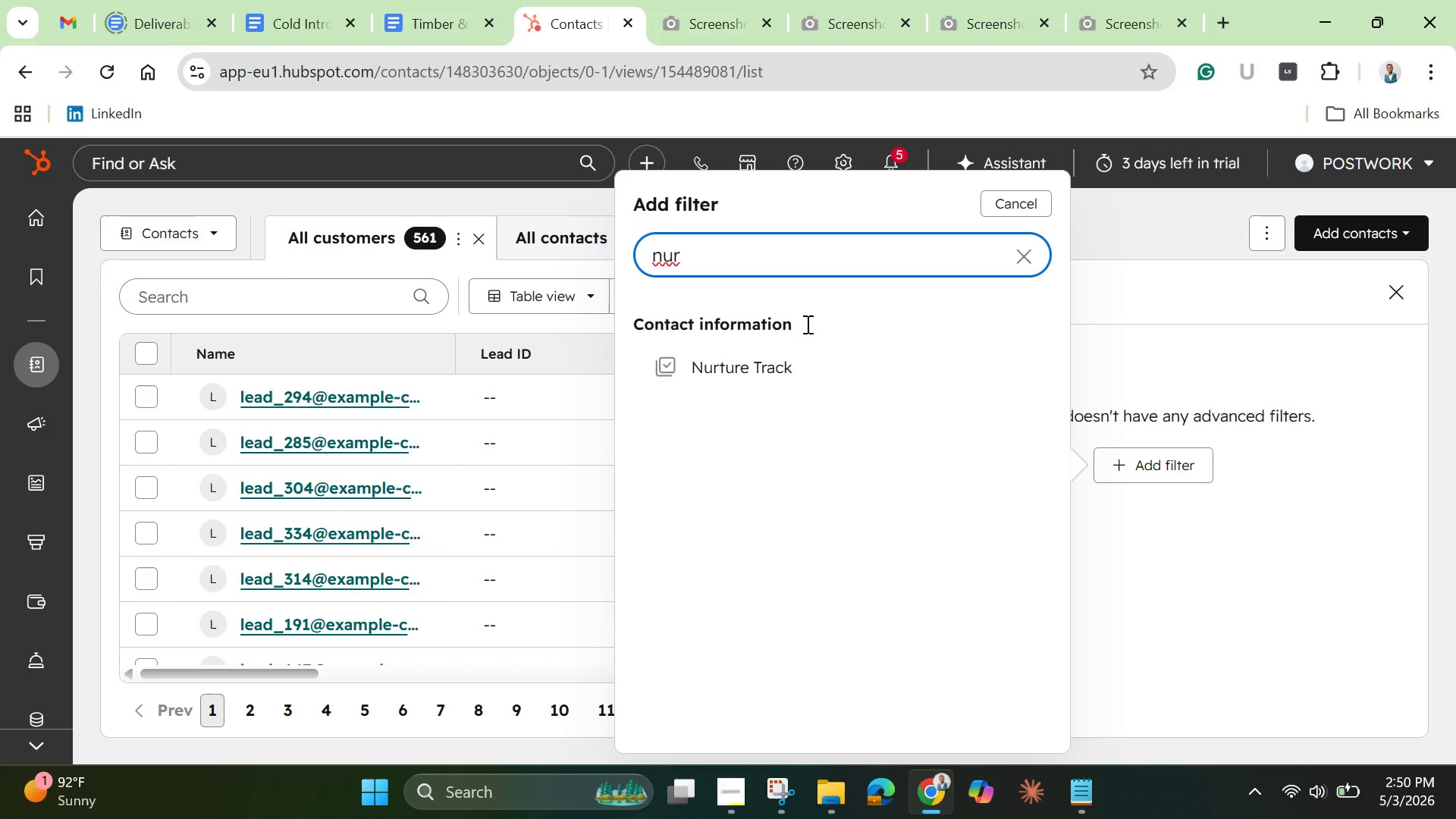 
left_click([773, 362])
 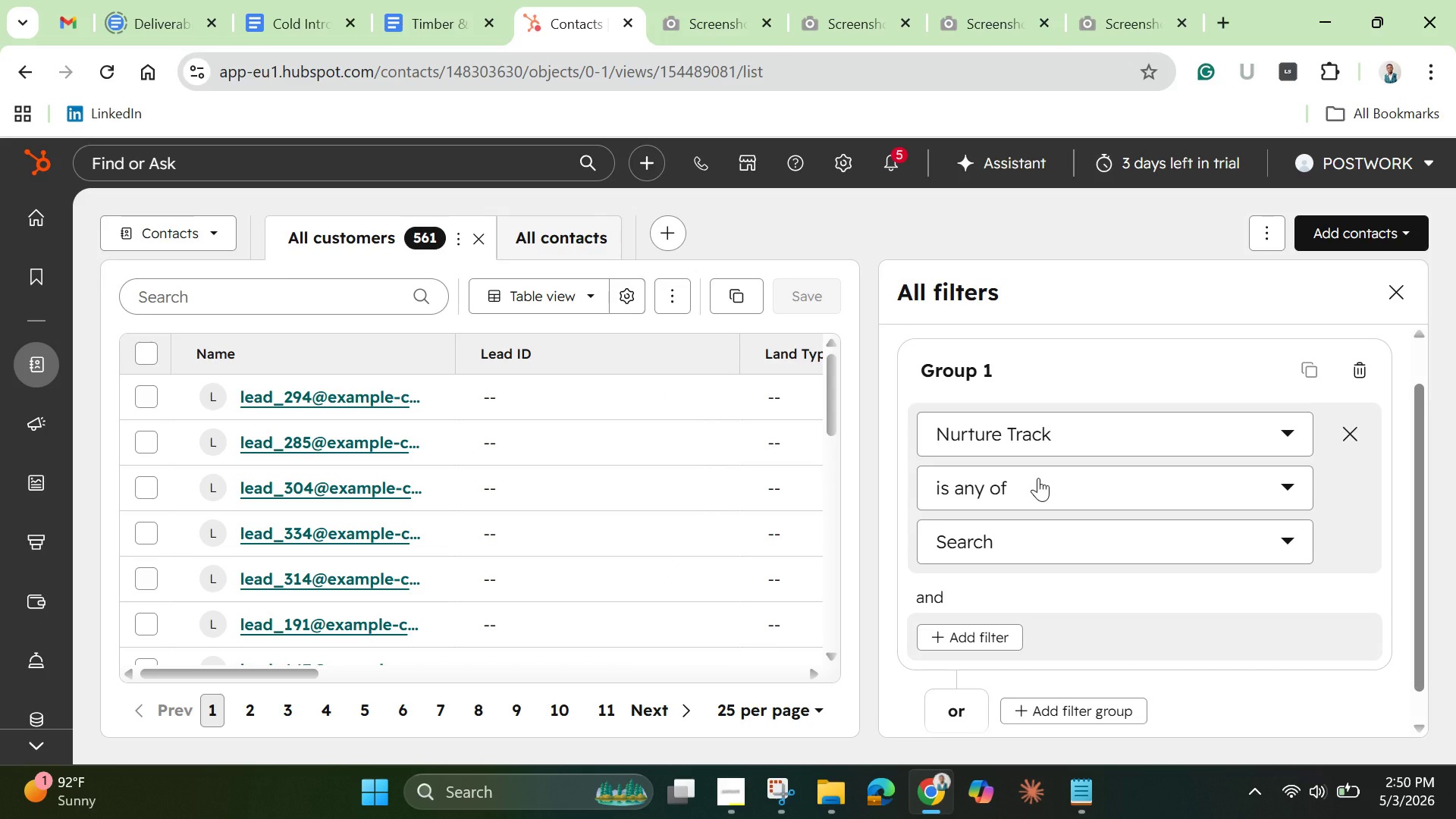 
wait(6.38)
 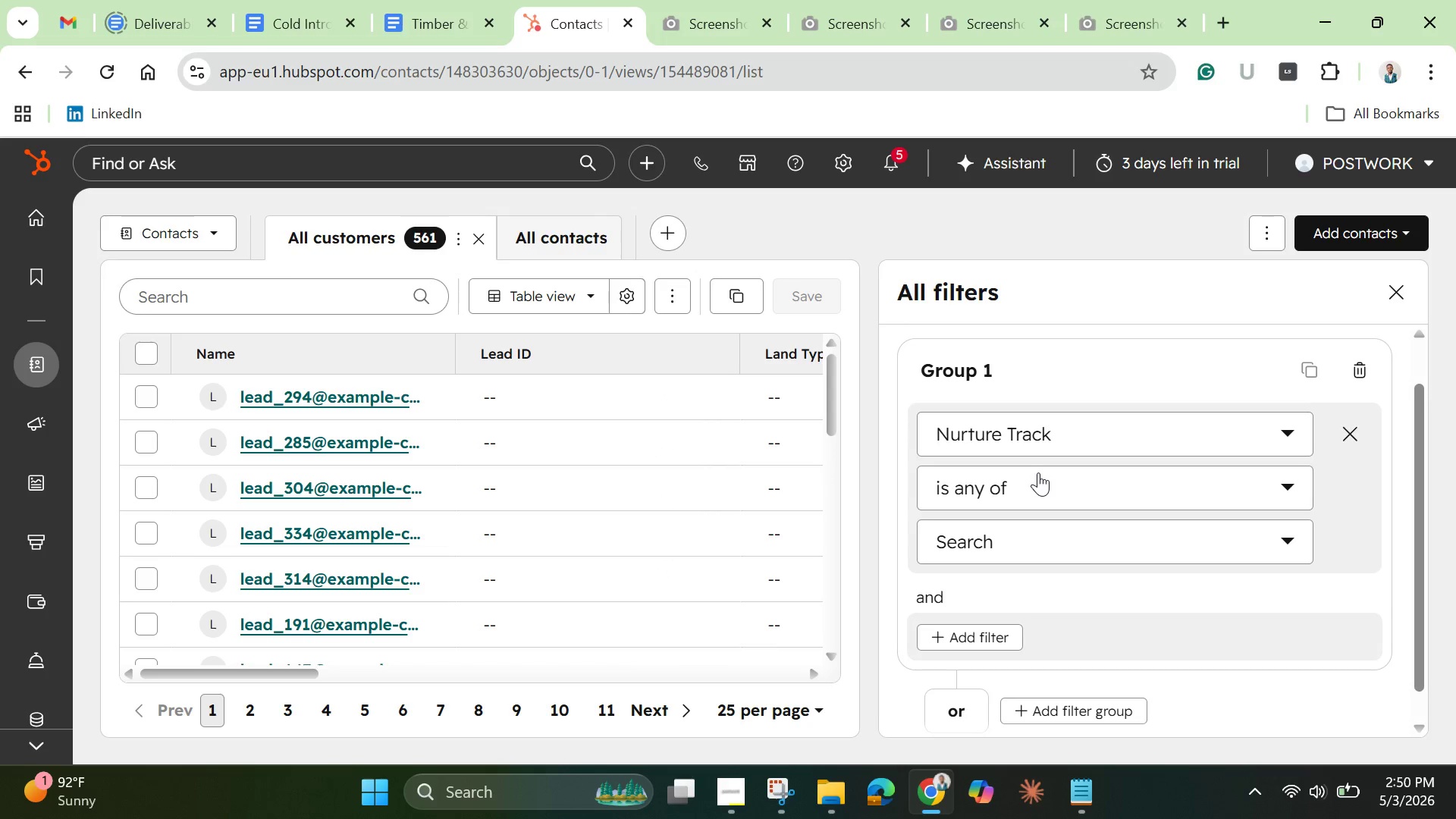 
left_click([1034, 533])
 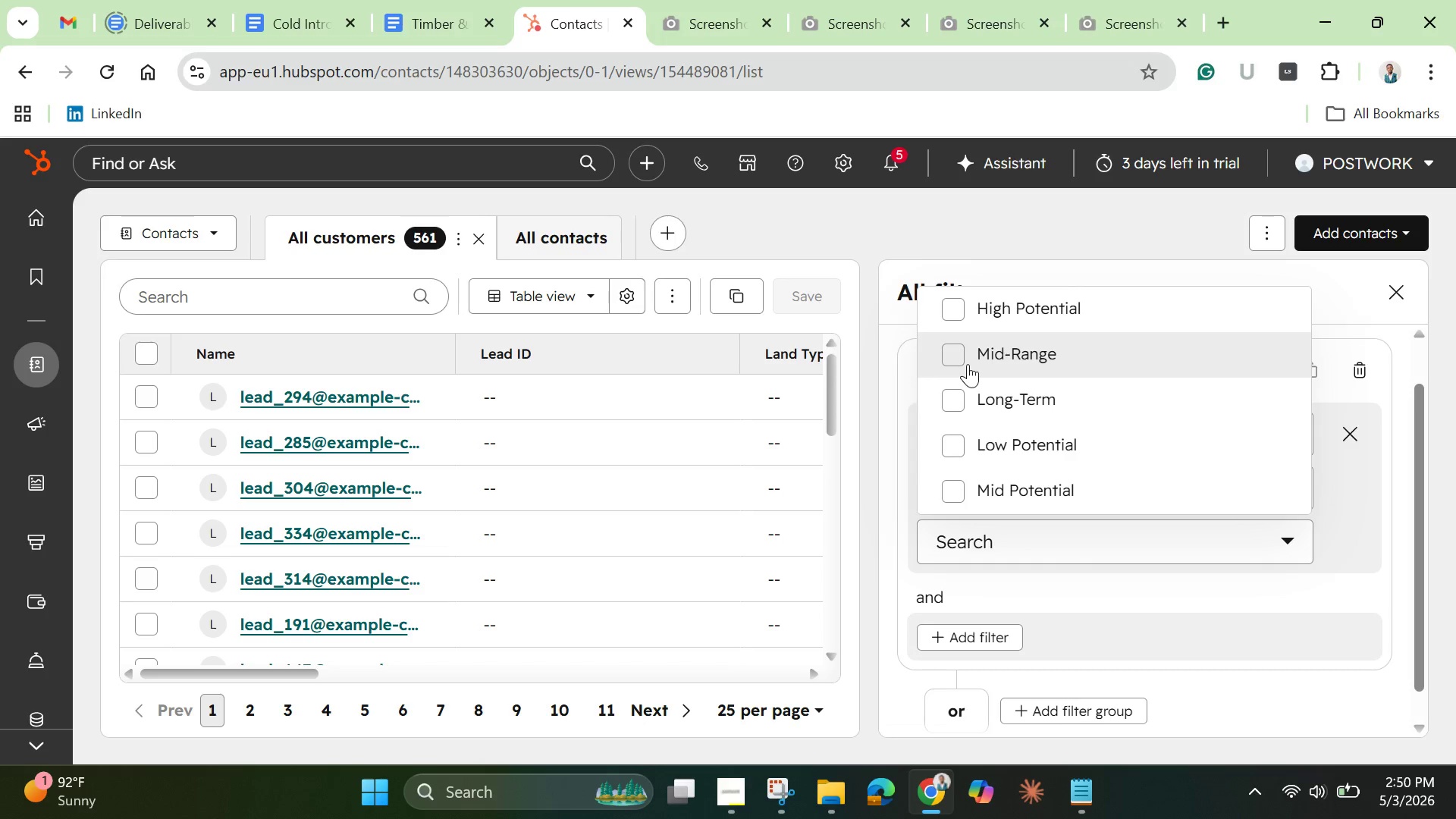 
left_click([956, 356])
 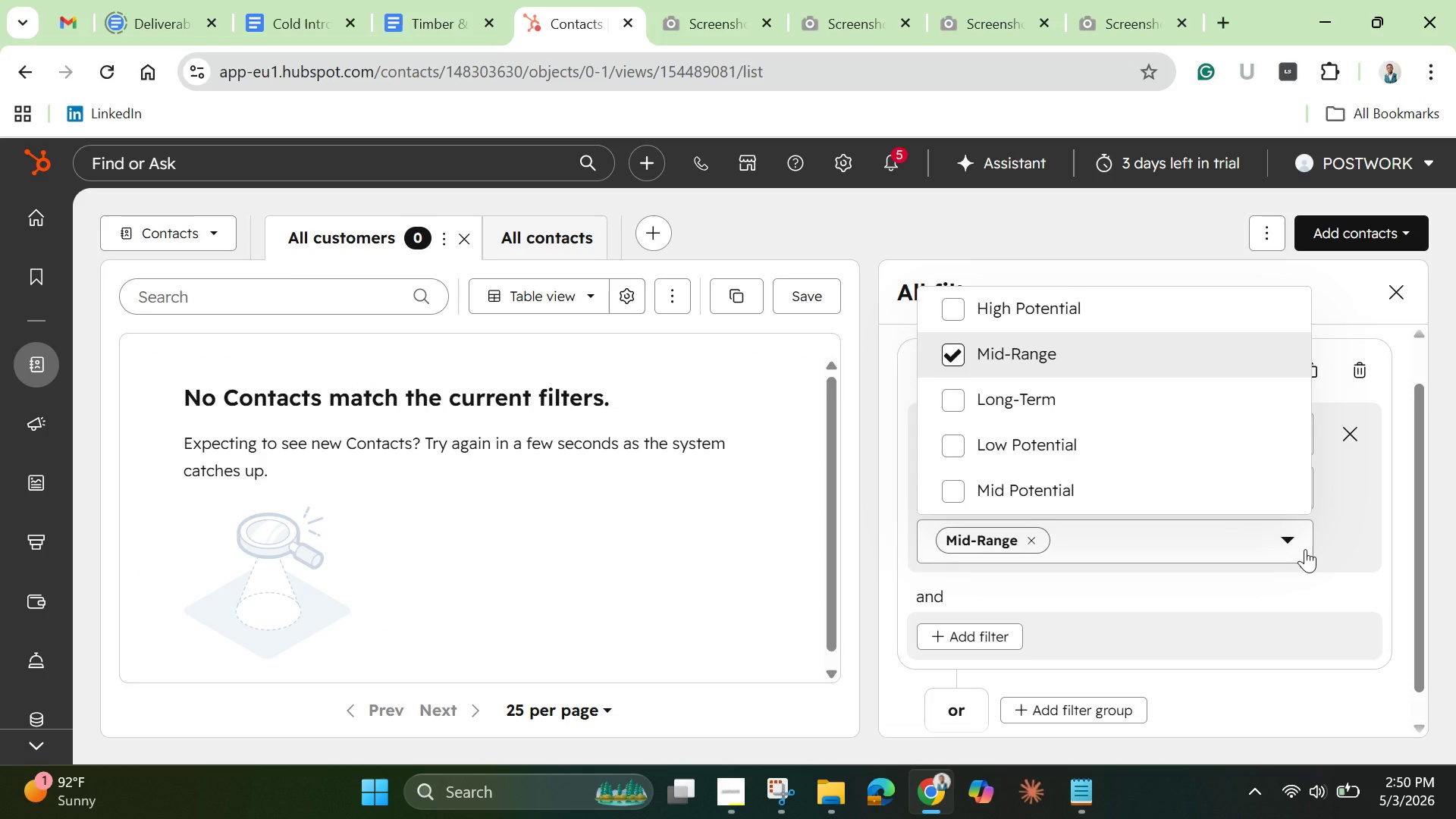 
wait(7.09)
 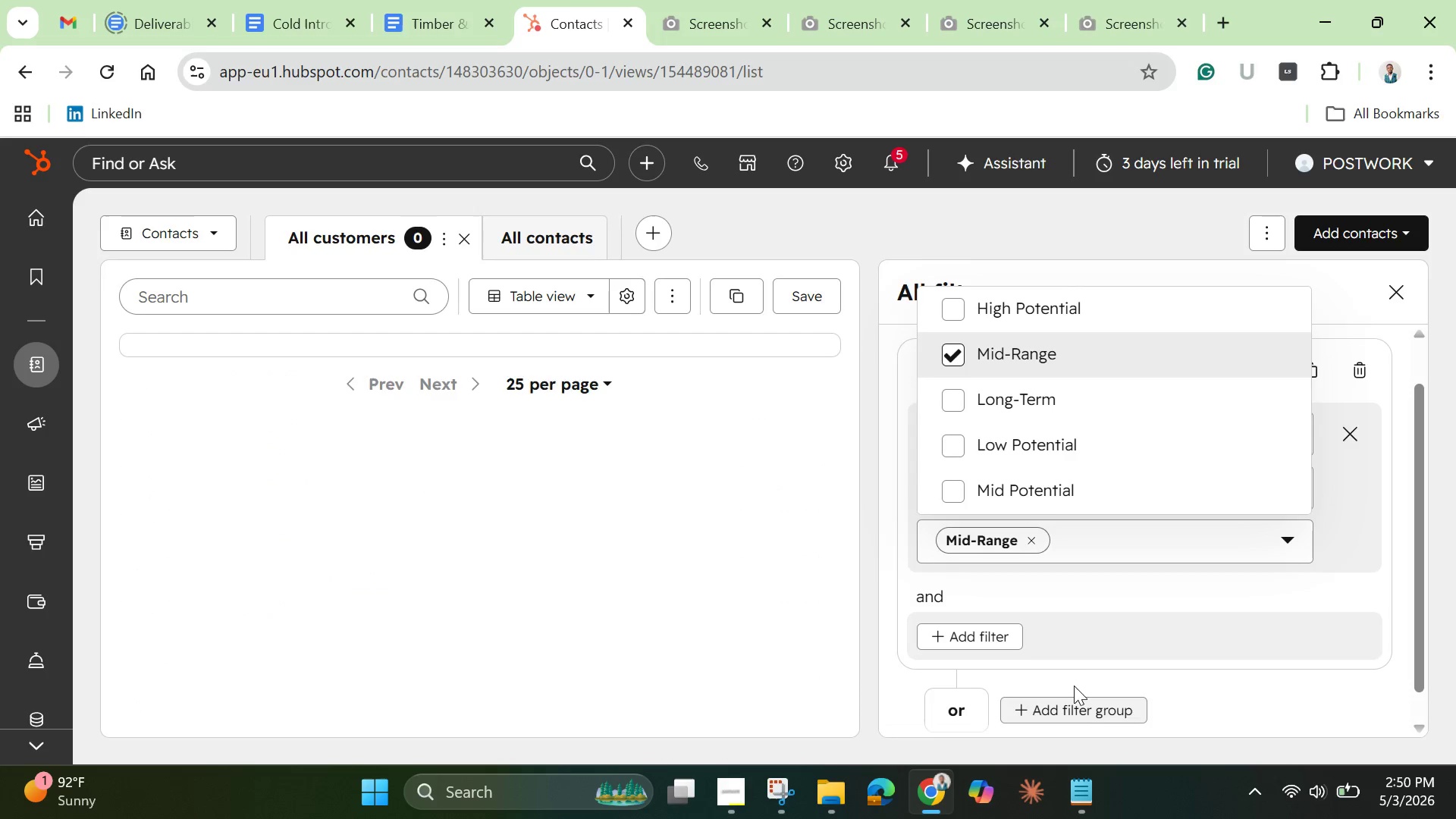 
left_click([1375, 601])
 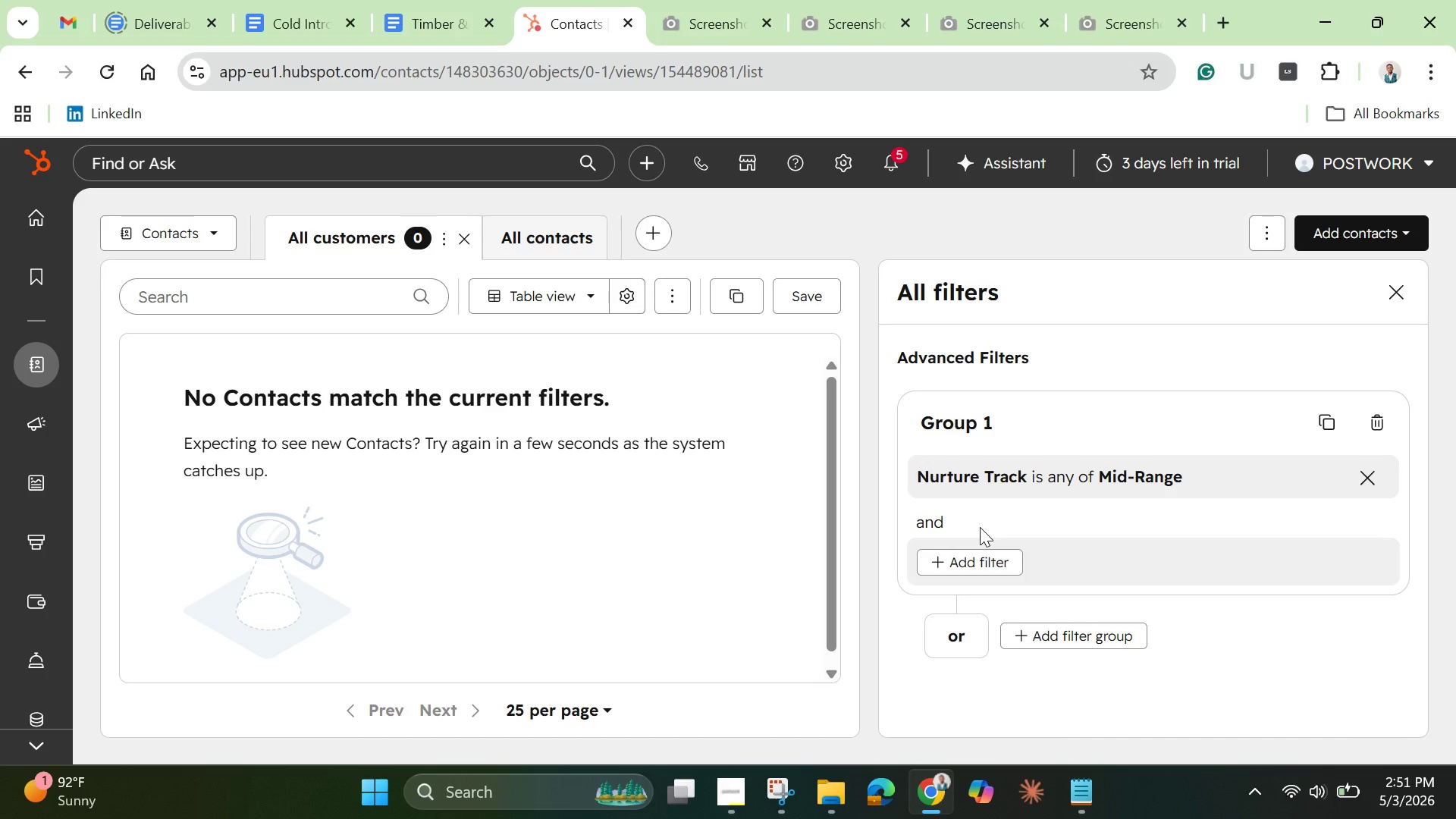 
wait(75.88)
 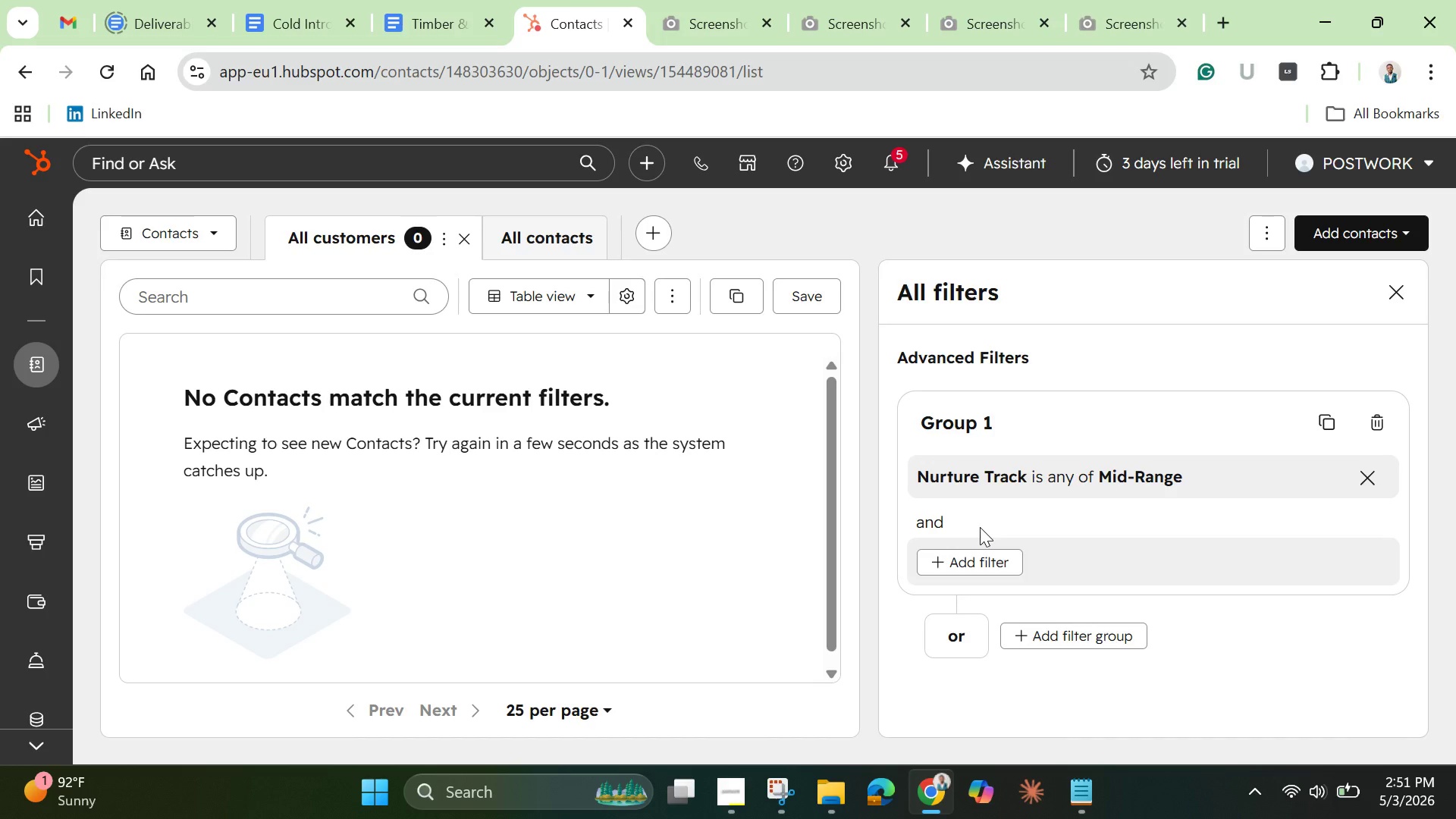 
left_click([444, 240])
 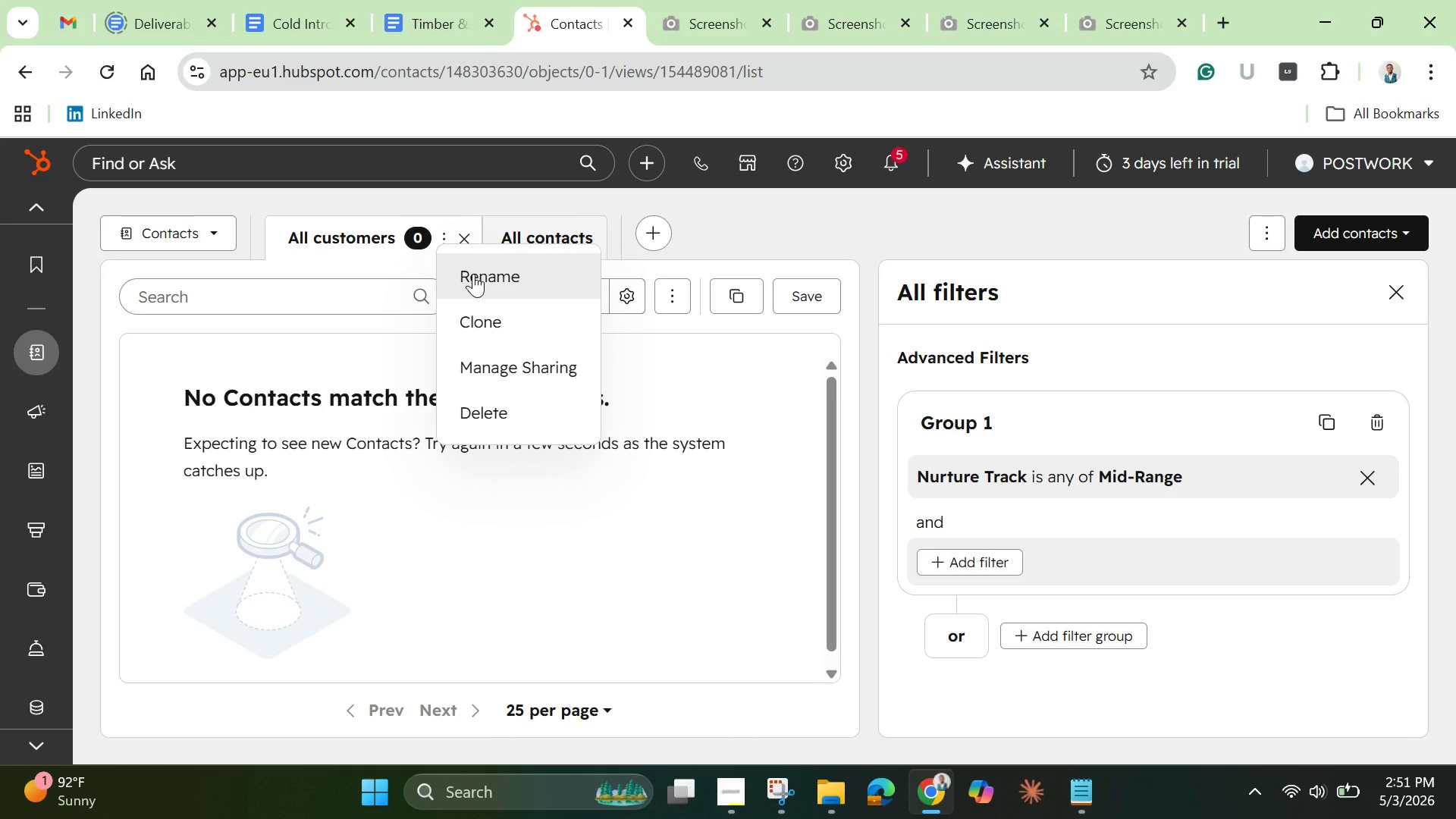 
left_click([473, 274])
 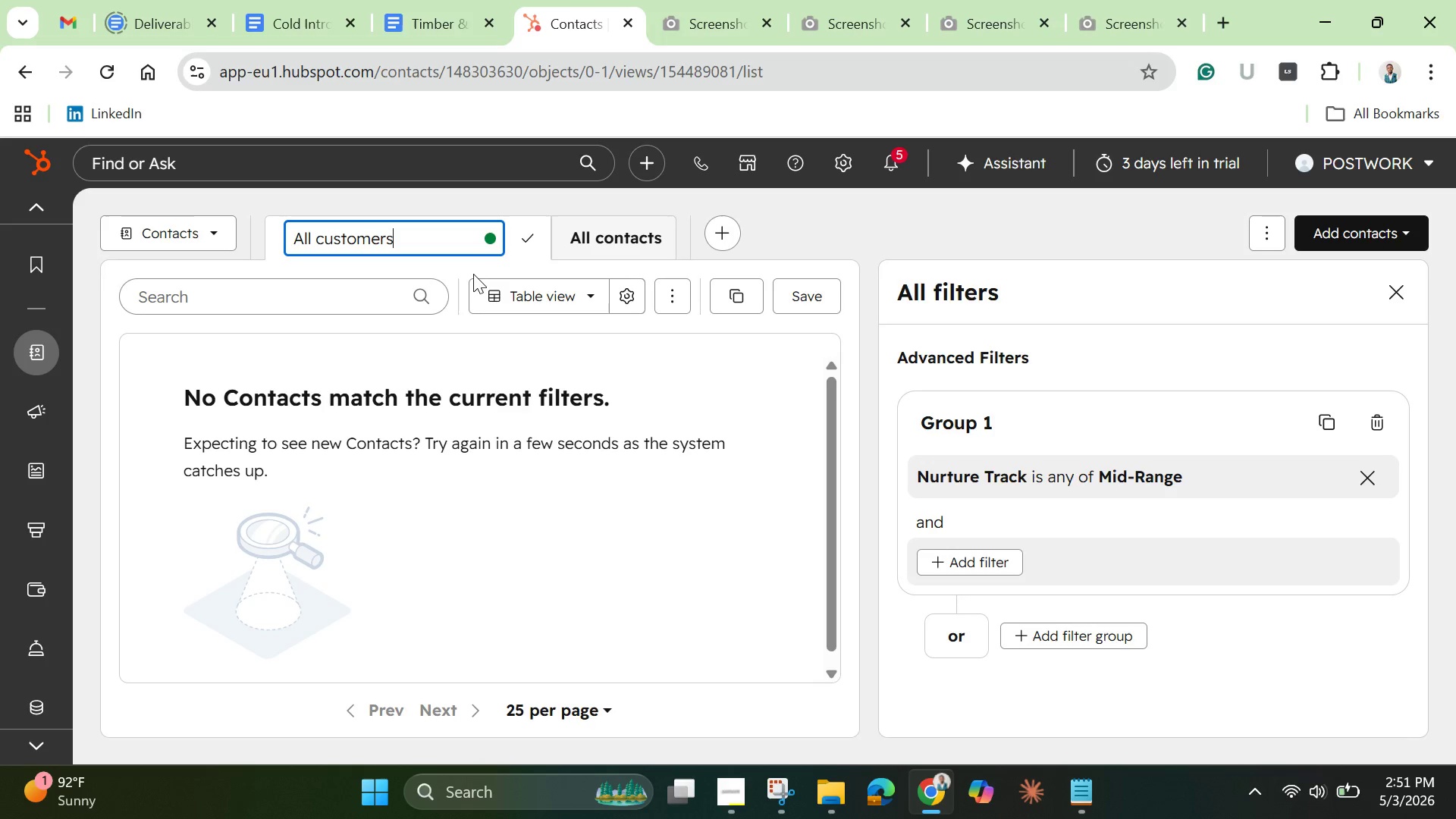 
hold_key(key=Backspace, duration=1.52)
 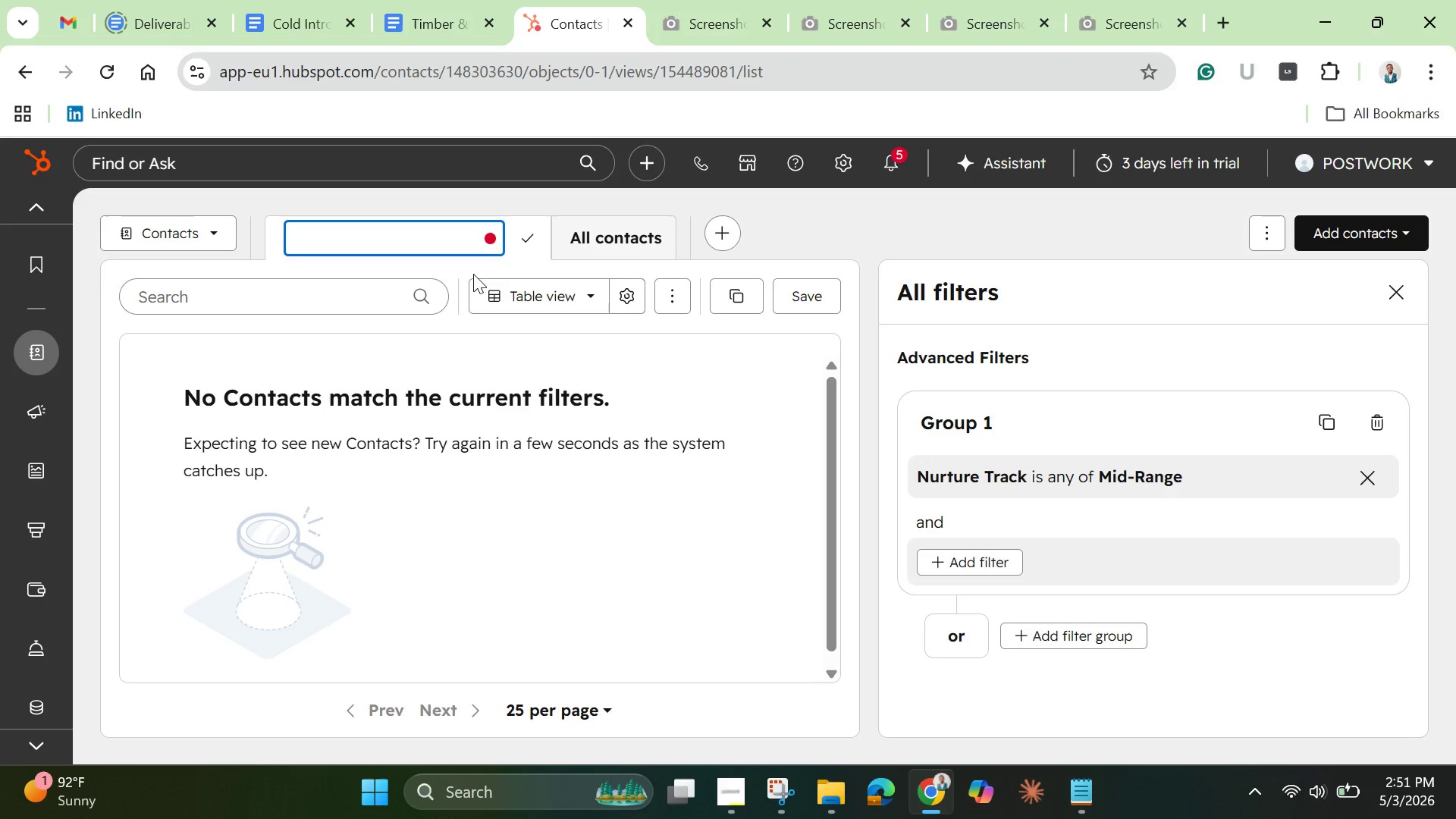 
type(Mid )
key(Backspace)
type(-Range Leads)
 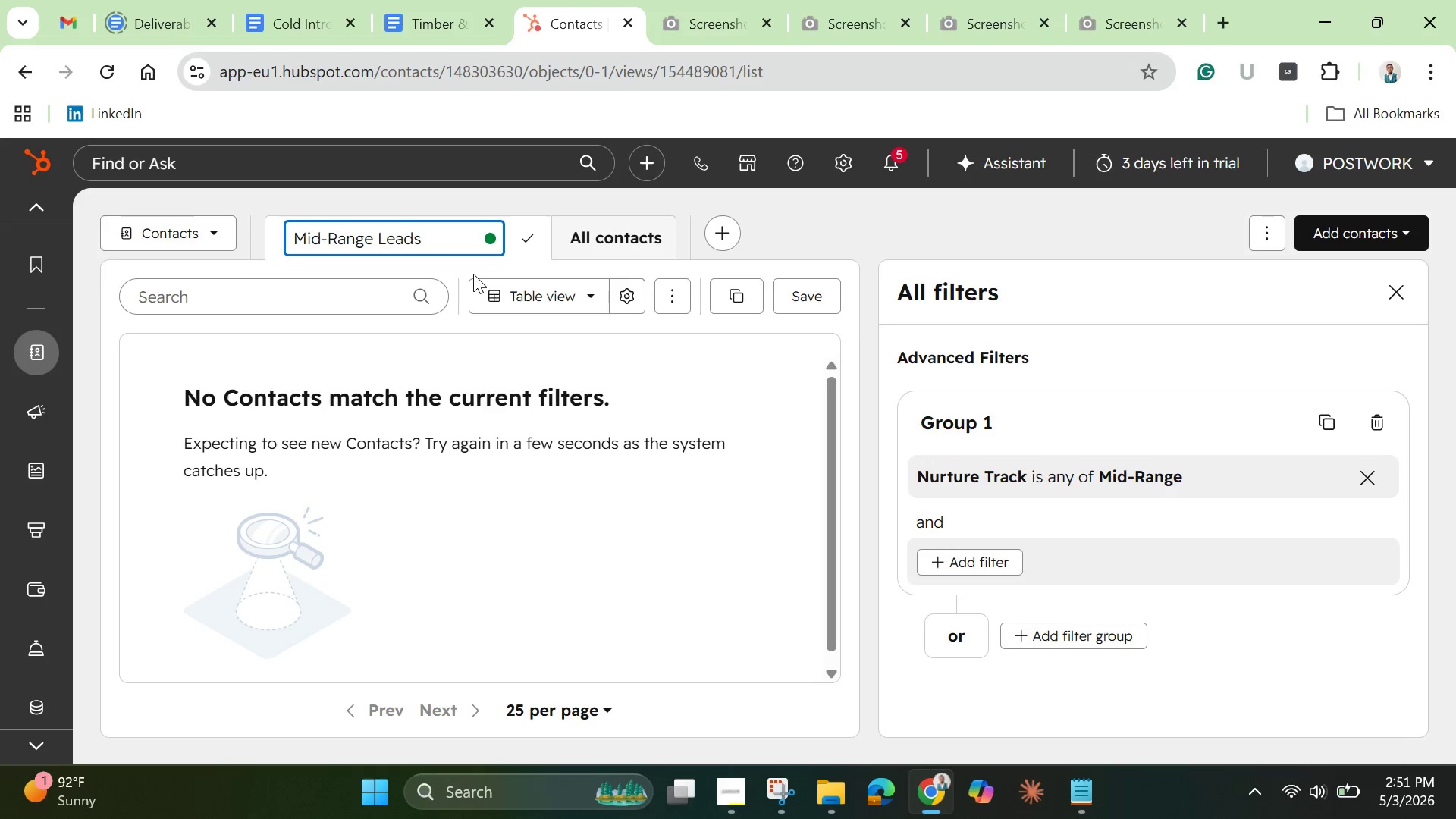 
key(Enter)
 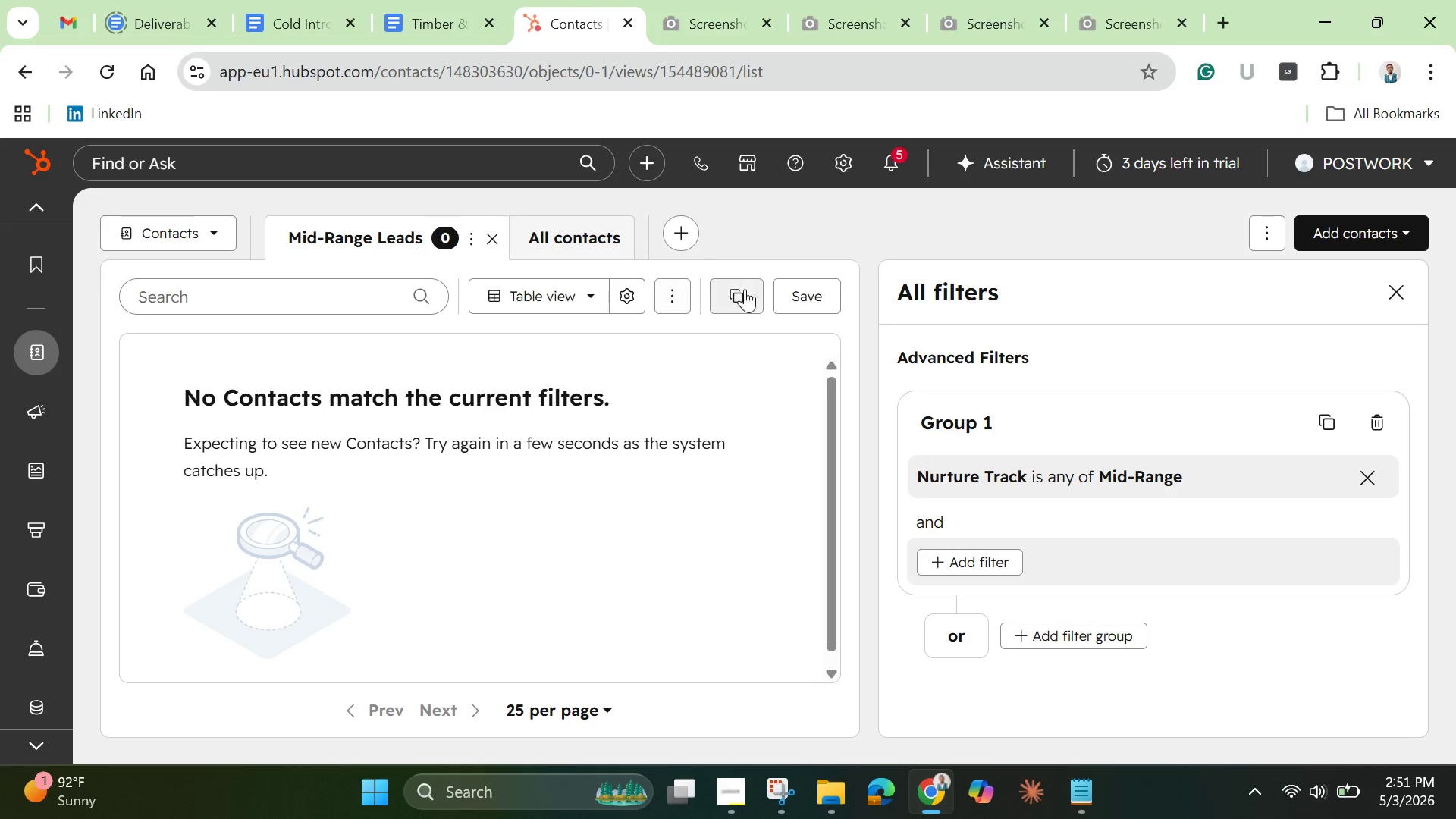 
left_click([793, 287])
 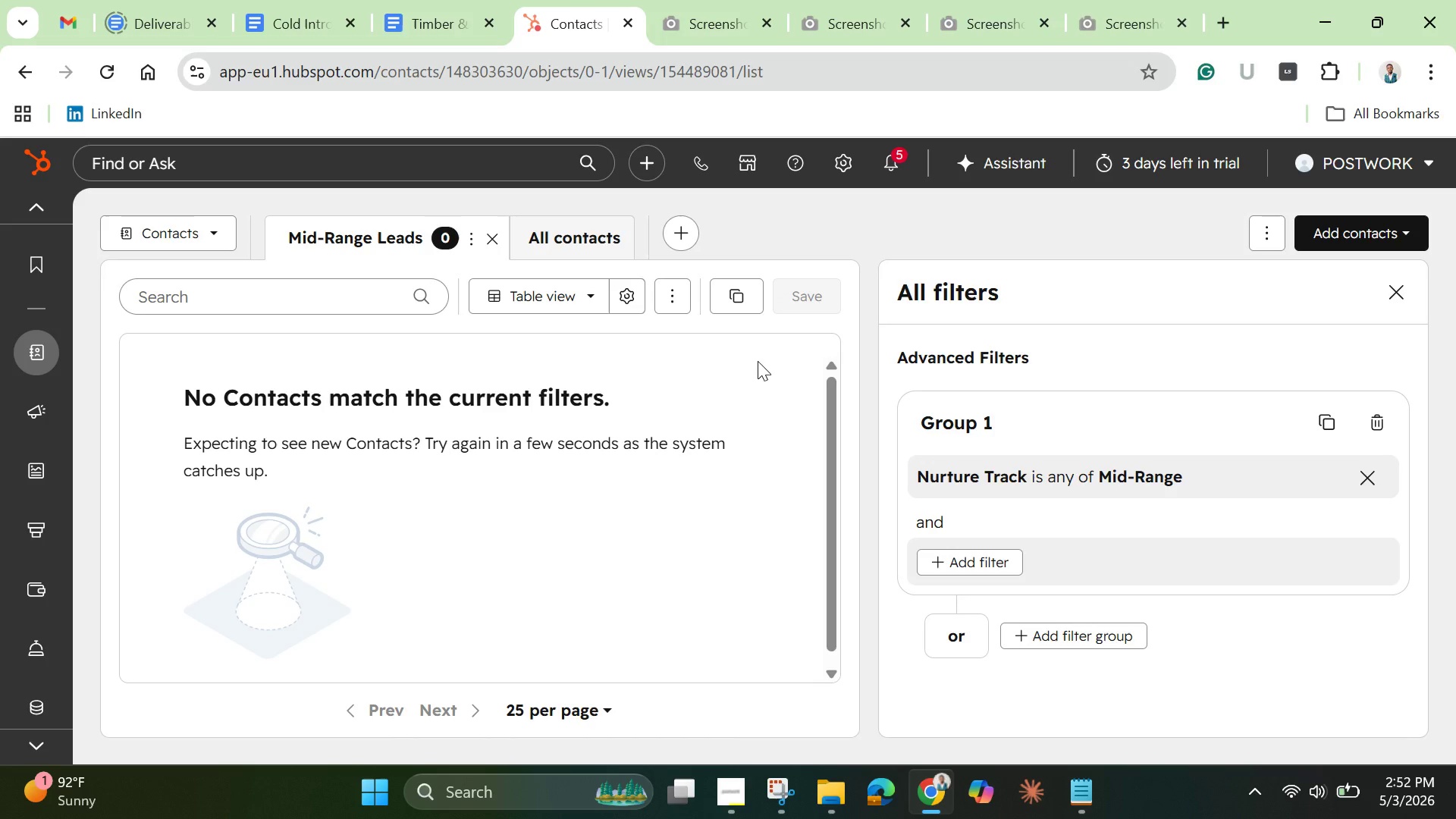 
wait(37.91)
 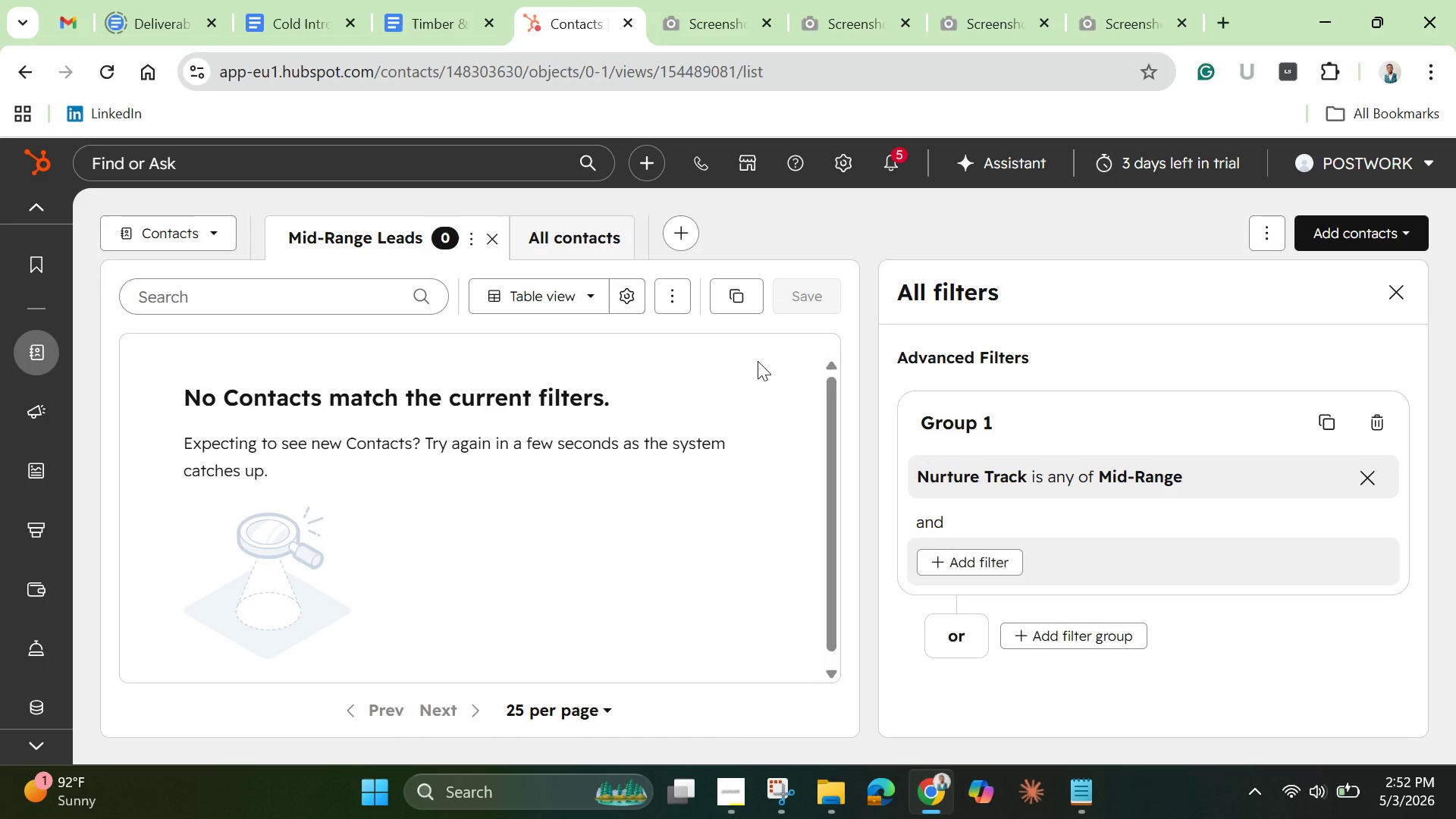 
mouse_move([653, 292])
 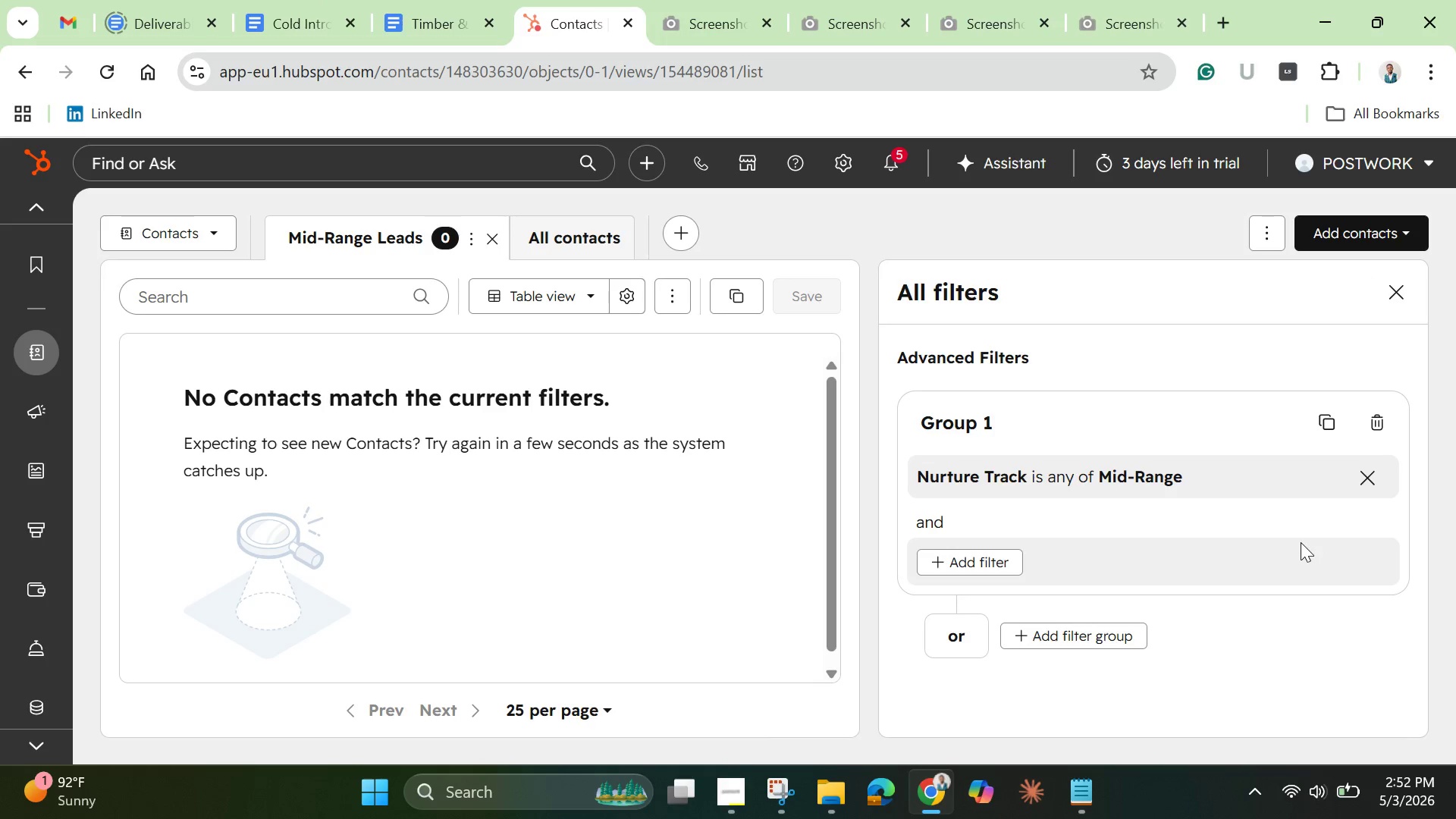 
left_click([1213, 469])
 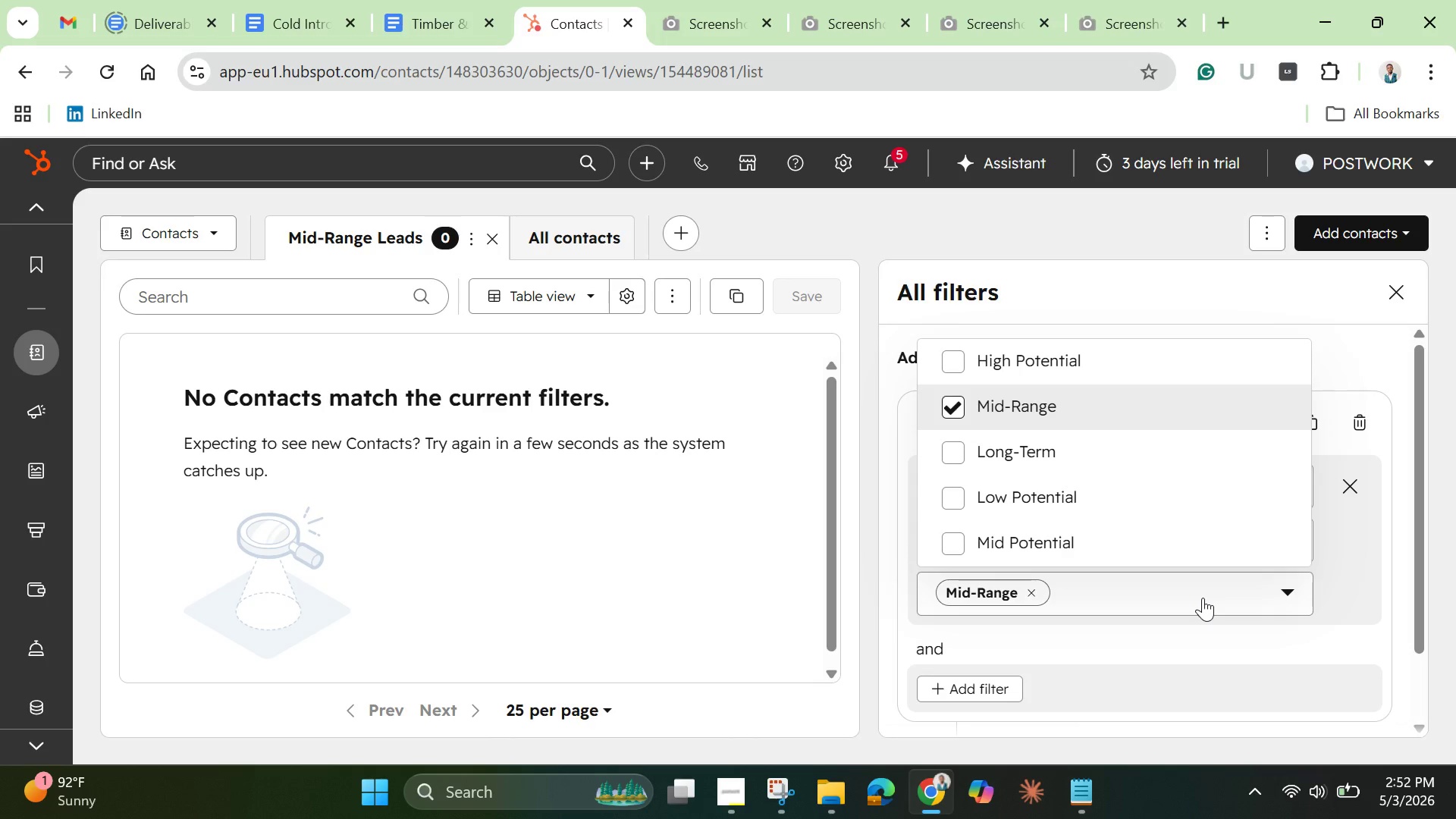 
wait(5.25)
 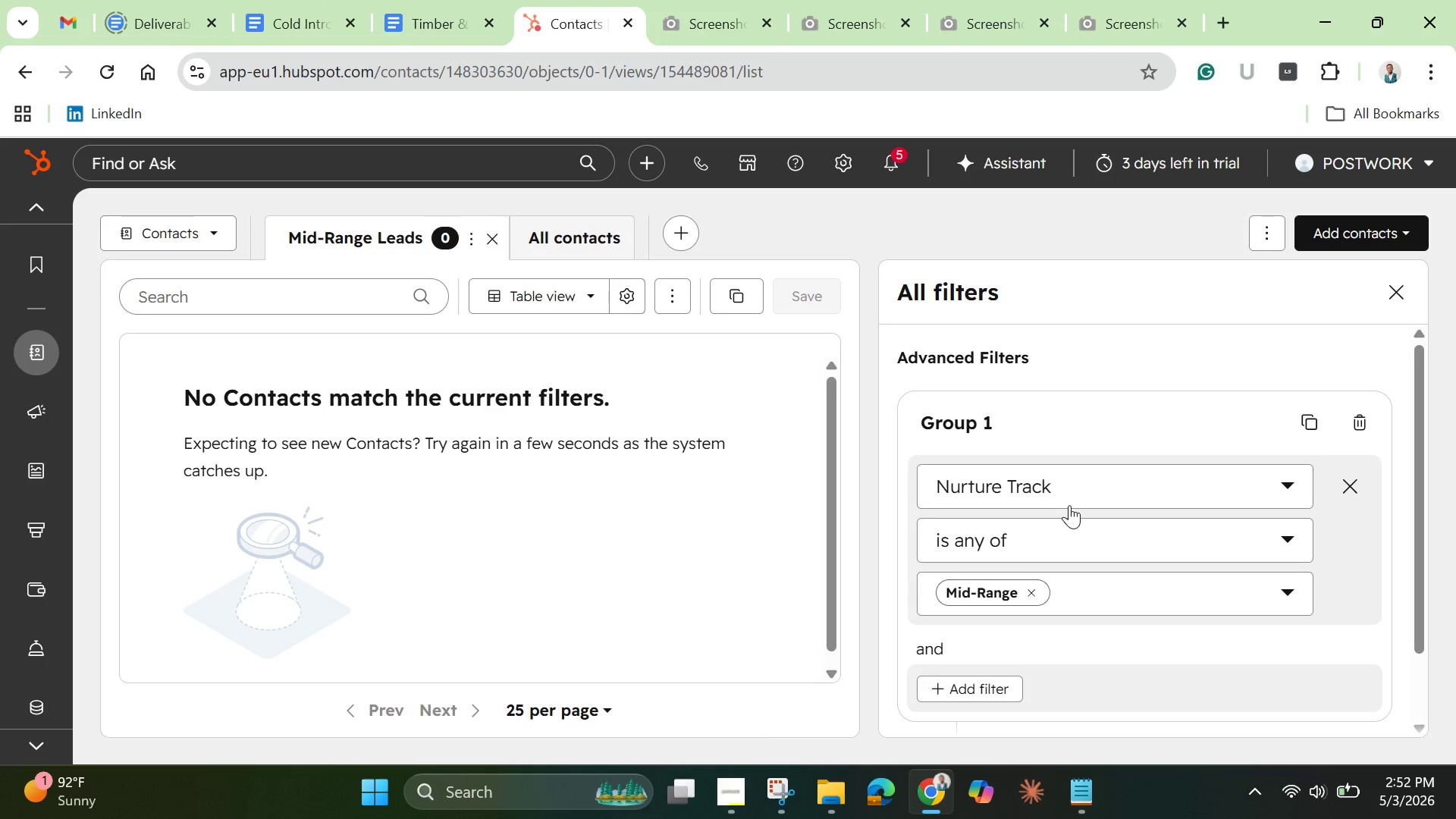 
left_click([943, 461])
 